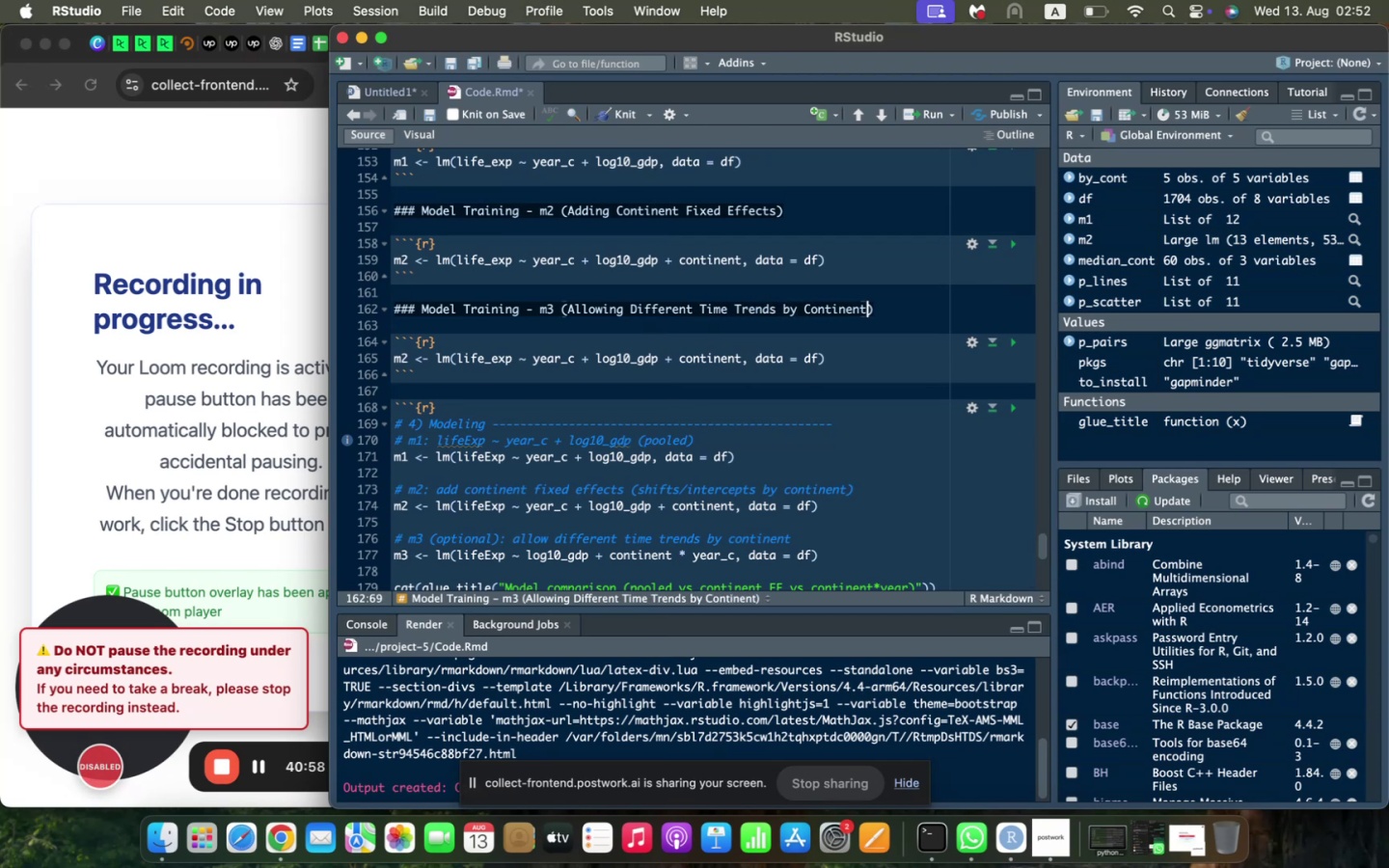 
scroll: coordinate [779, 311], scroll_direction: down, amount: 3.0
 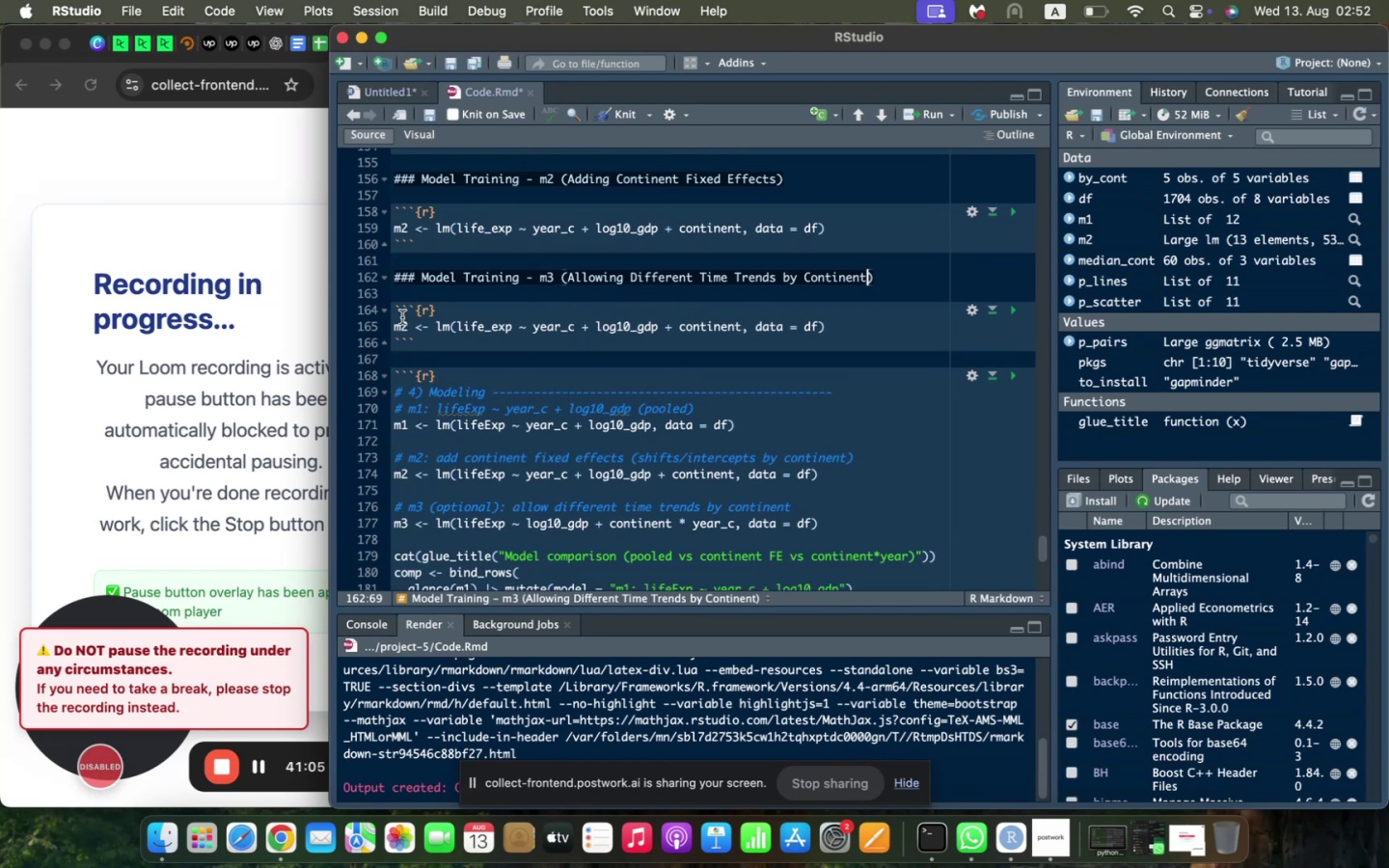 
left_click_drag(start_coordinate=[400, 323], to_coordinate=[406, 323])
 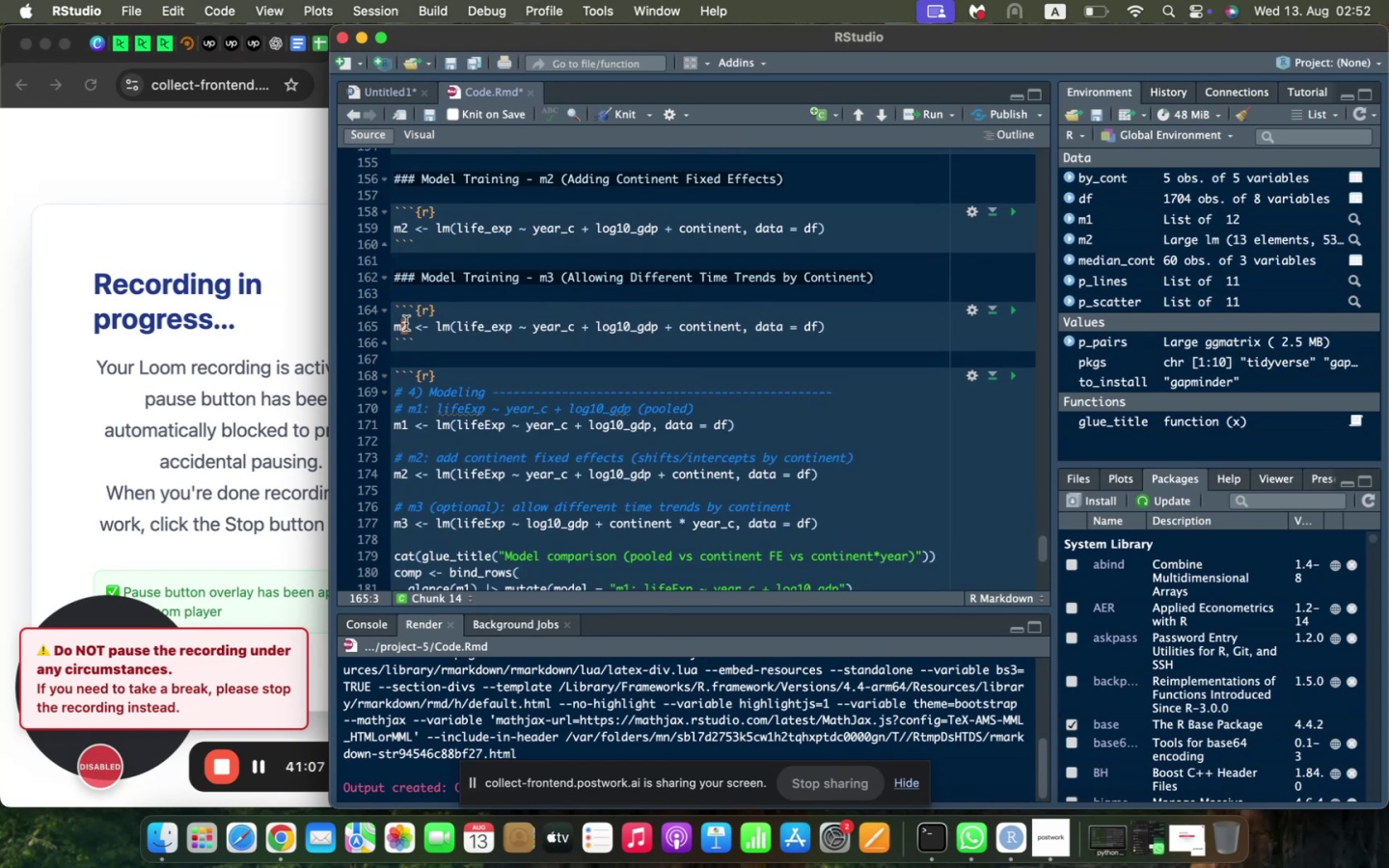 
key(3)
 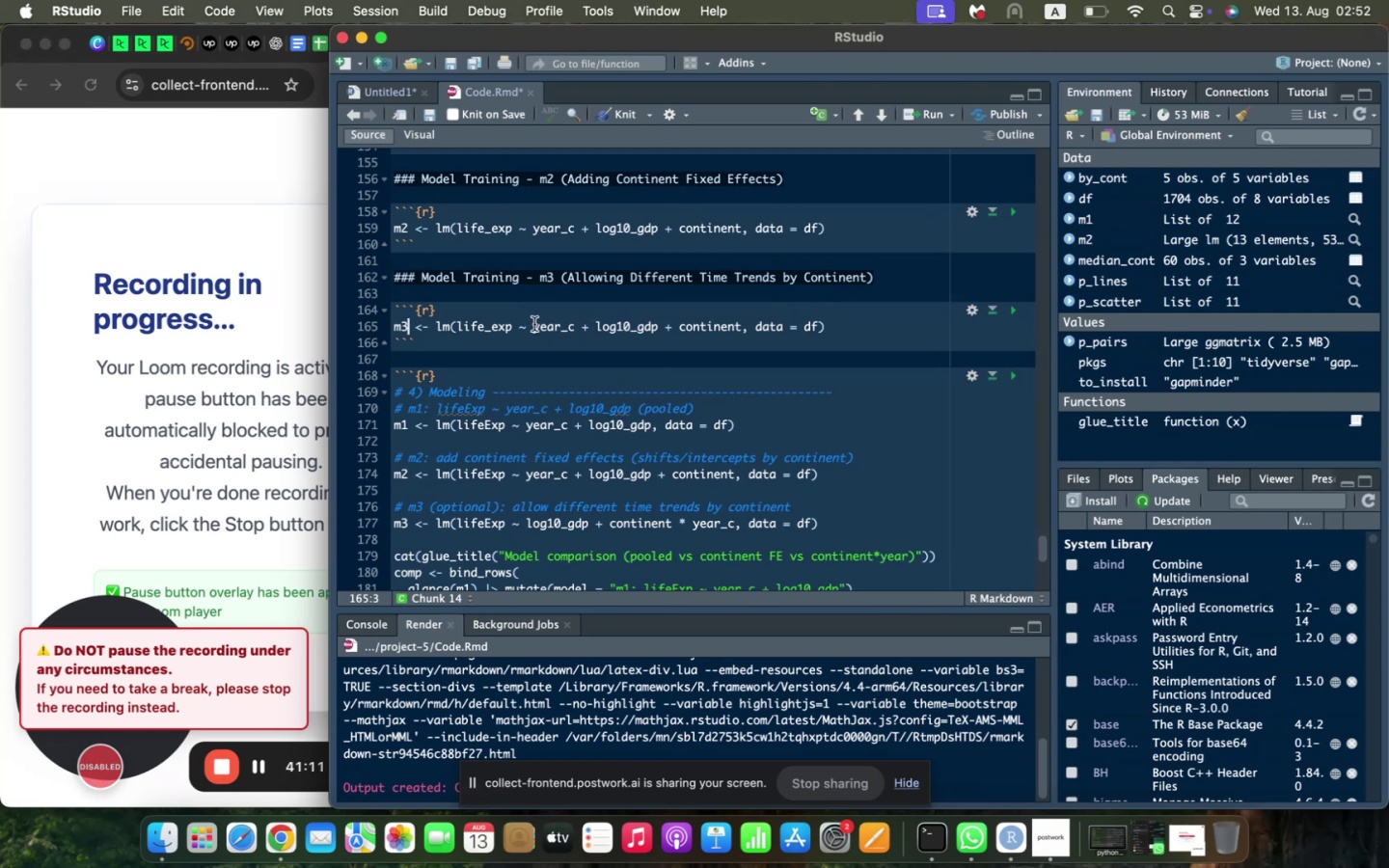 
wait(5.87)
 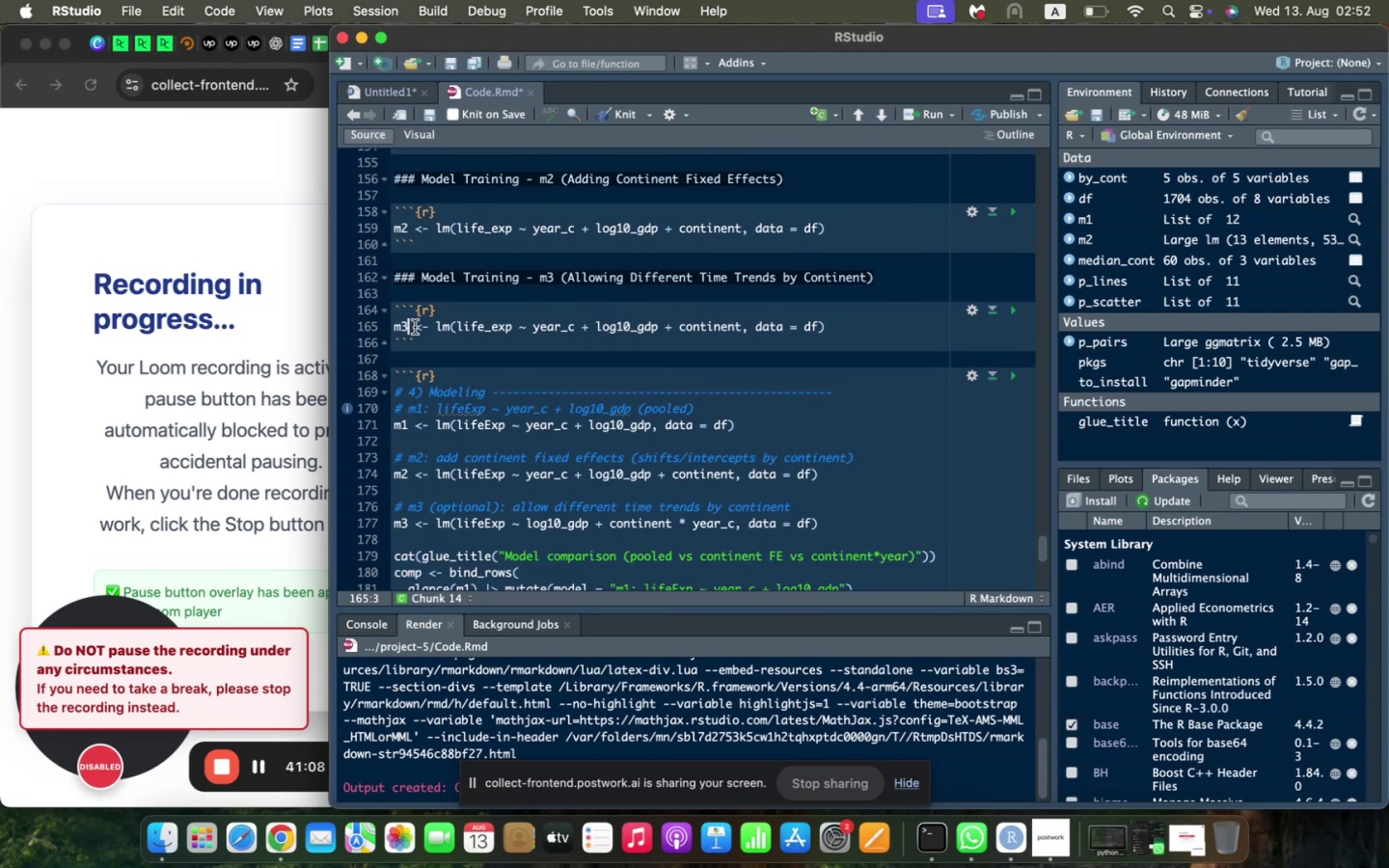 
left_click_drag(start_coordinate=[531, 324], to_coordinate=[593, 327])
 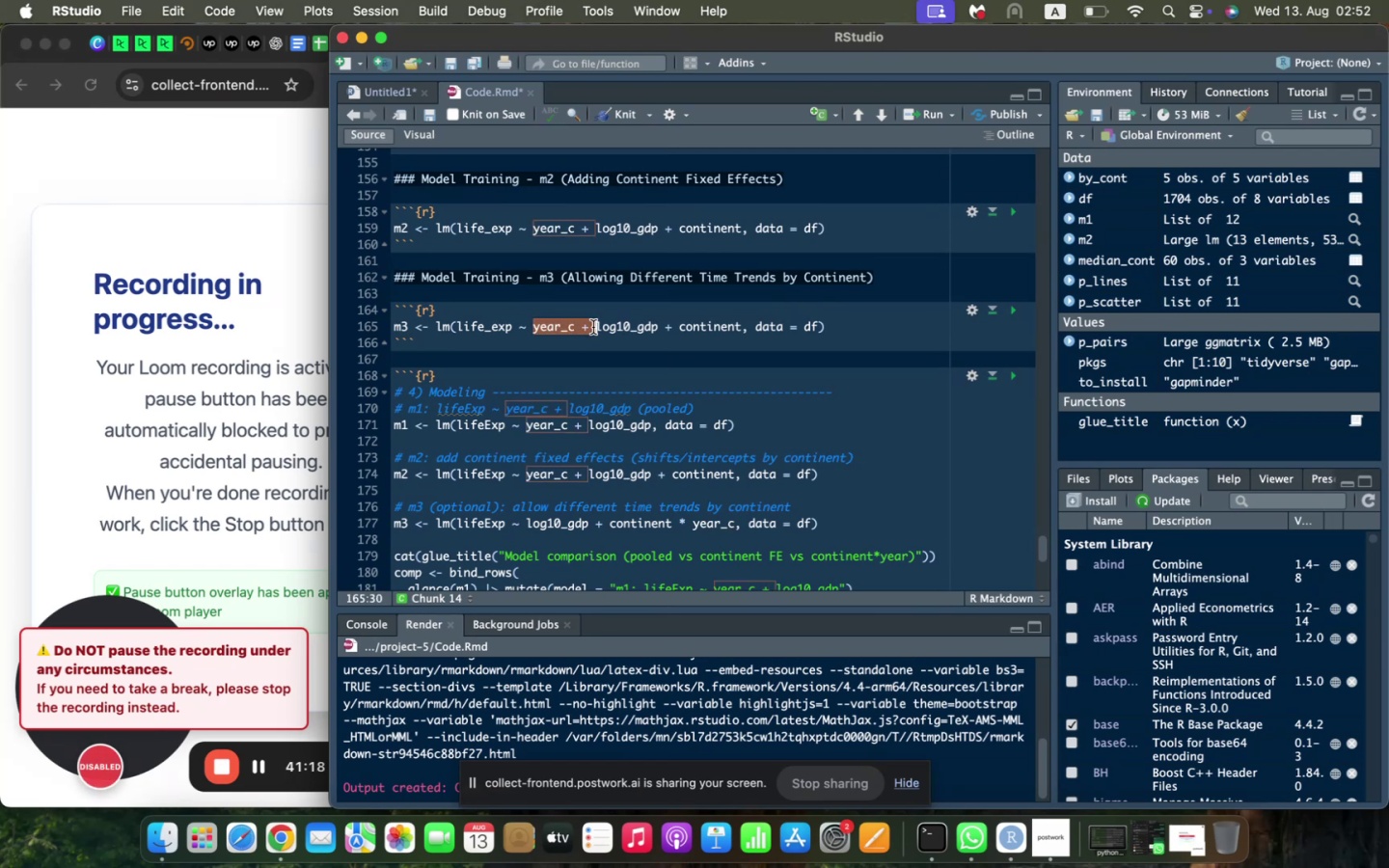 
key(Backspace)
 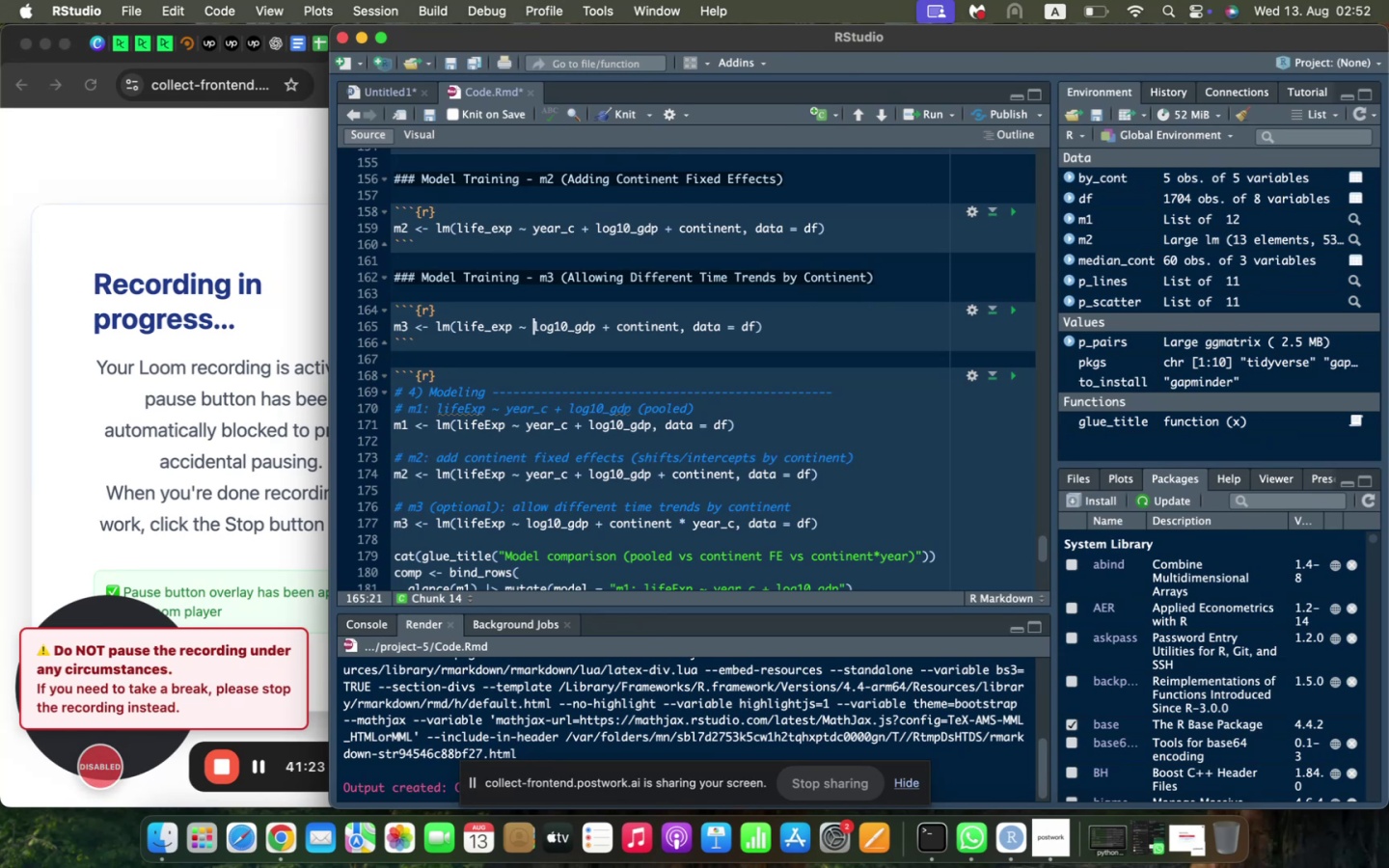 
wait(6.23)
 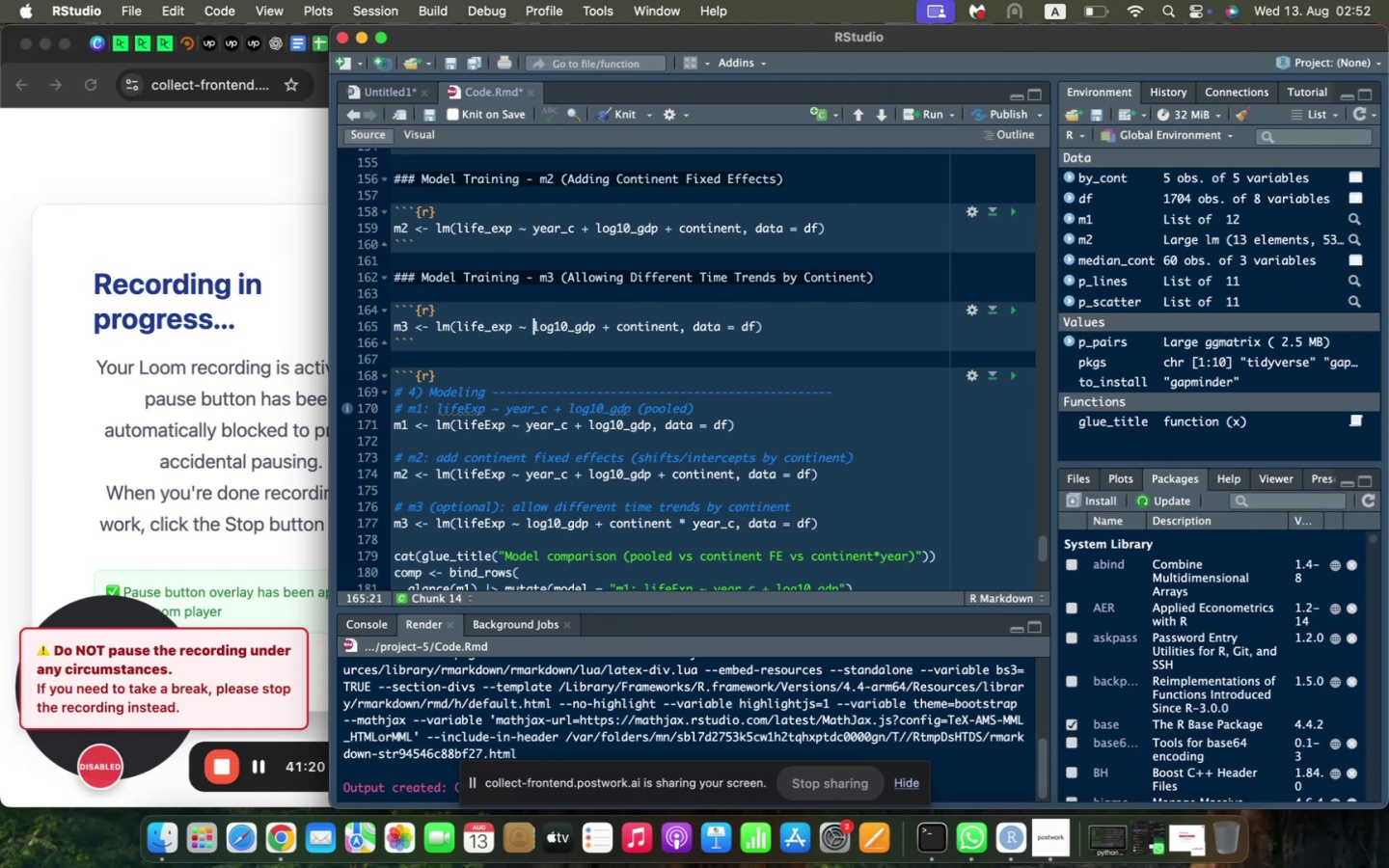 
left_click([681, 334])
 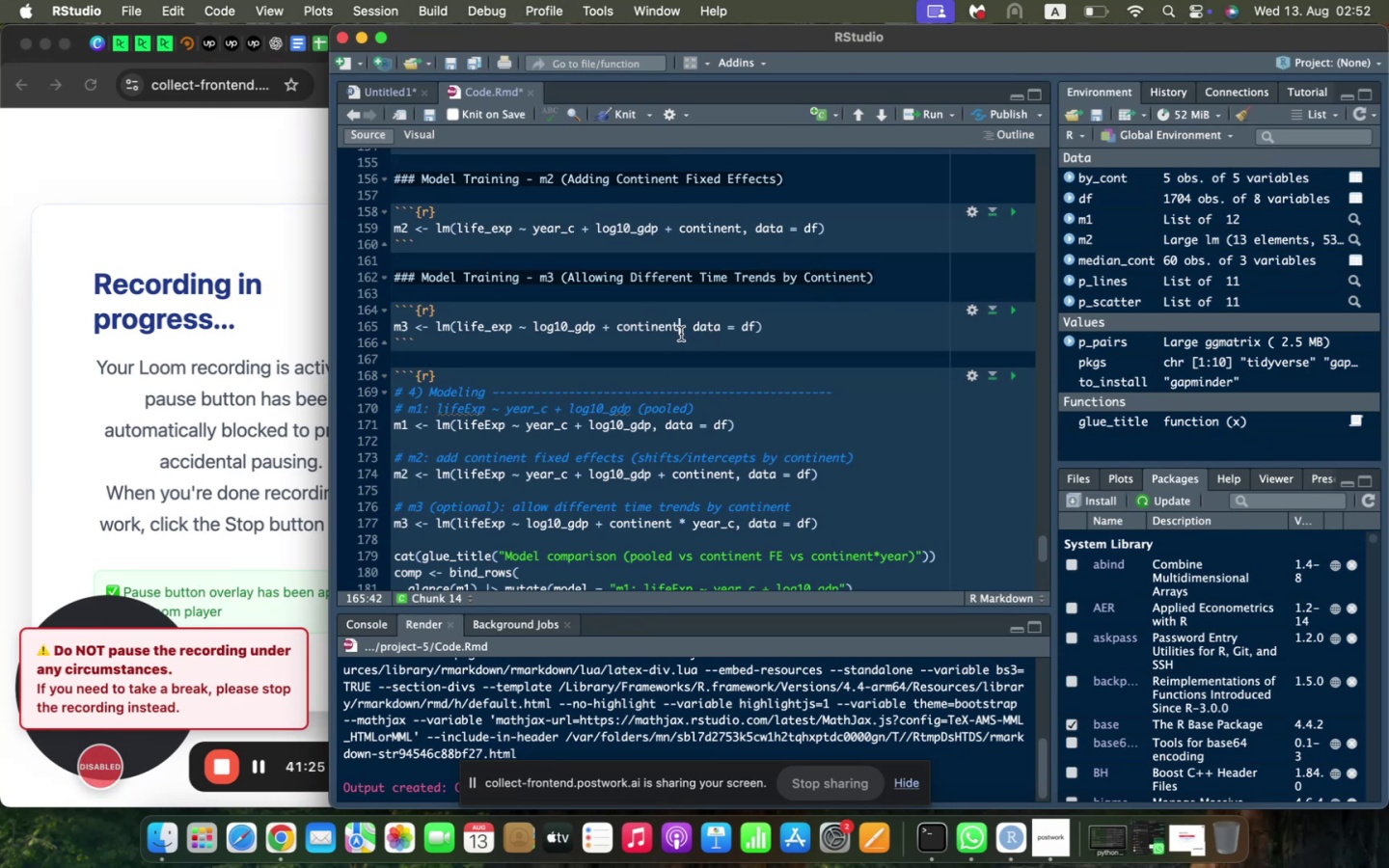 
type( * year_c)
 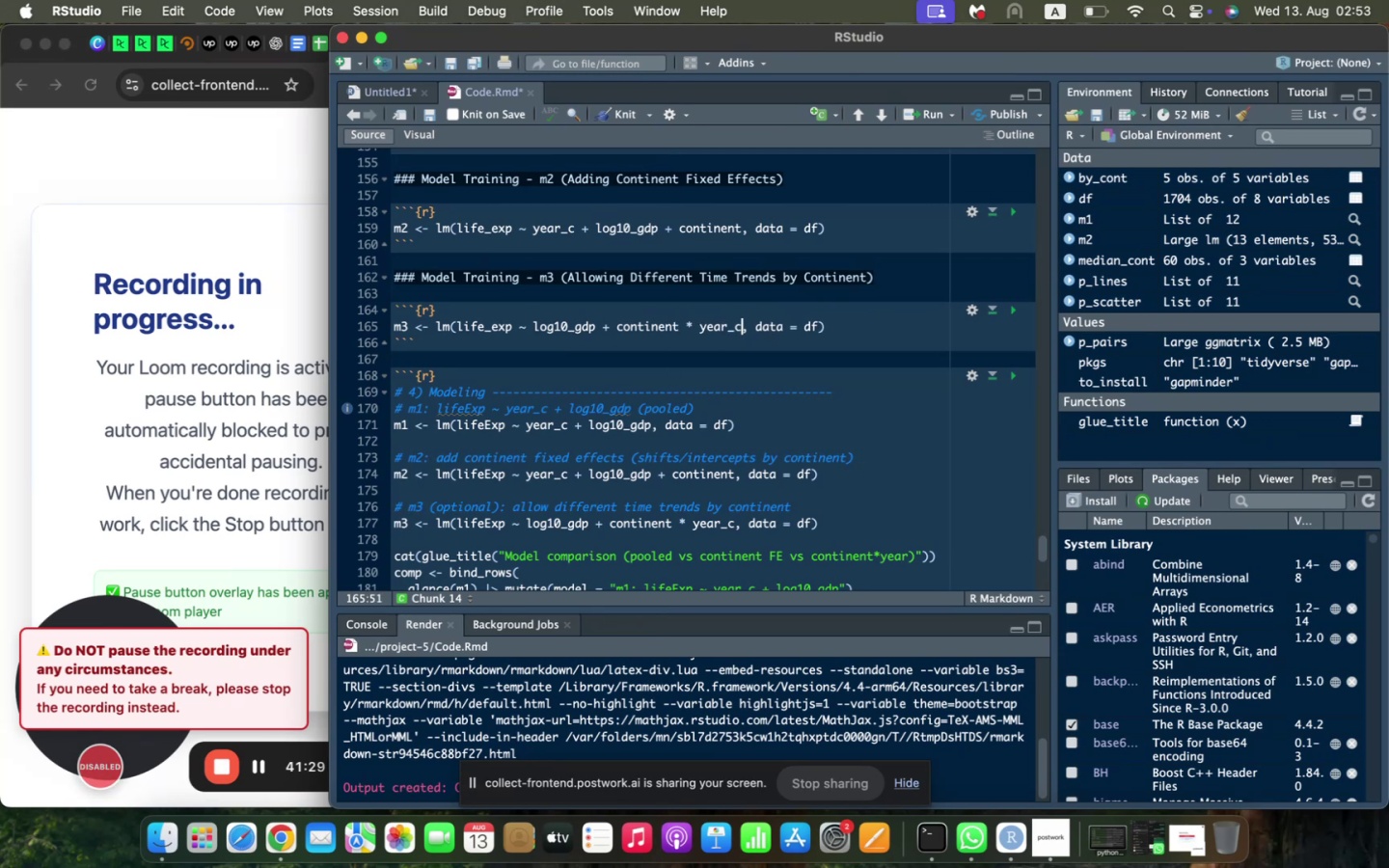 
left_click([1015, 312])
 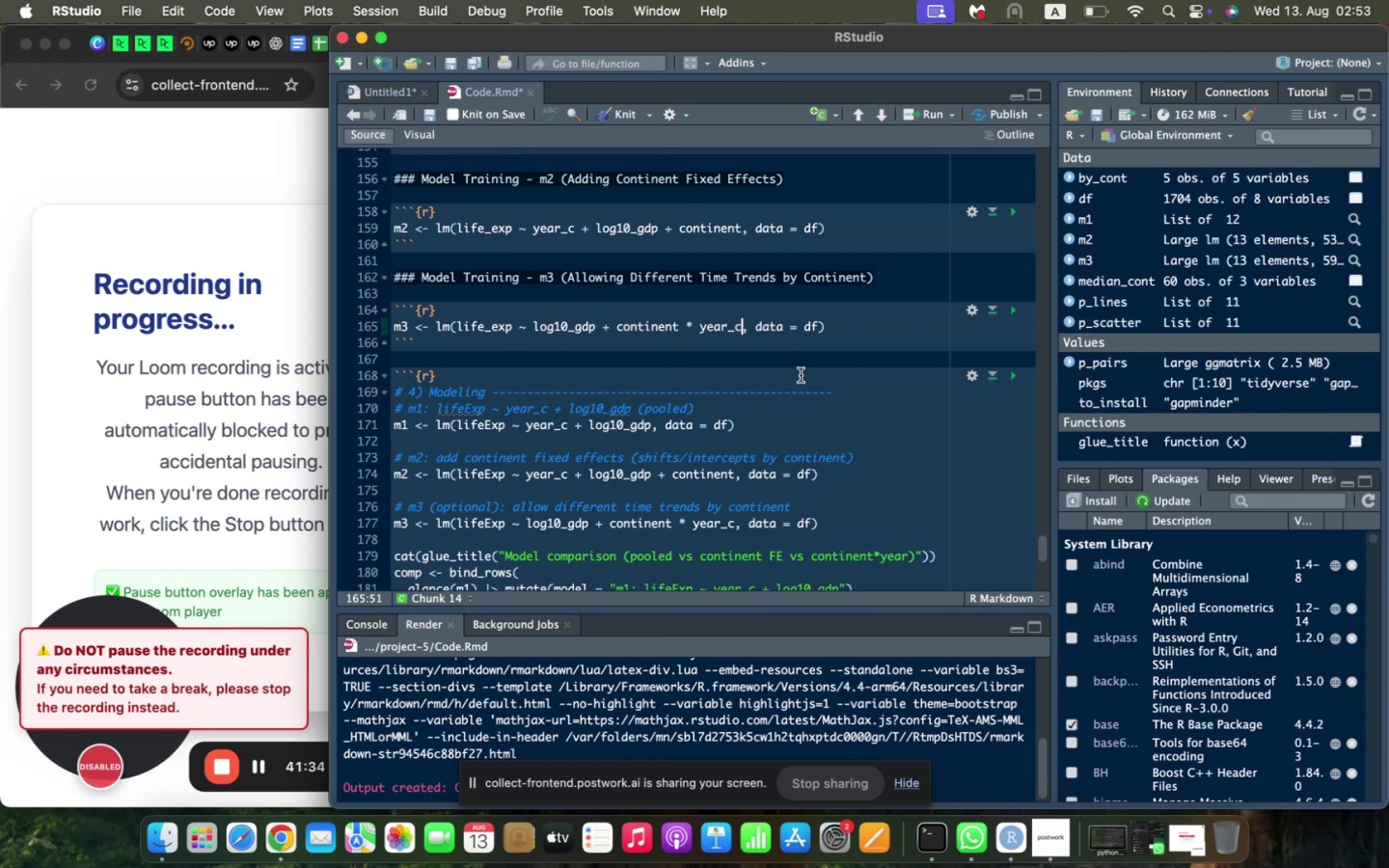 
scroll: coordinate [677, 405], scroll_direction: down, amount: 3.0
 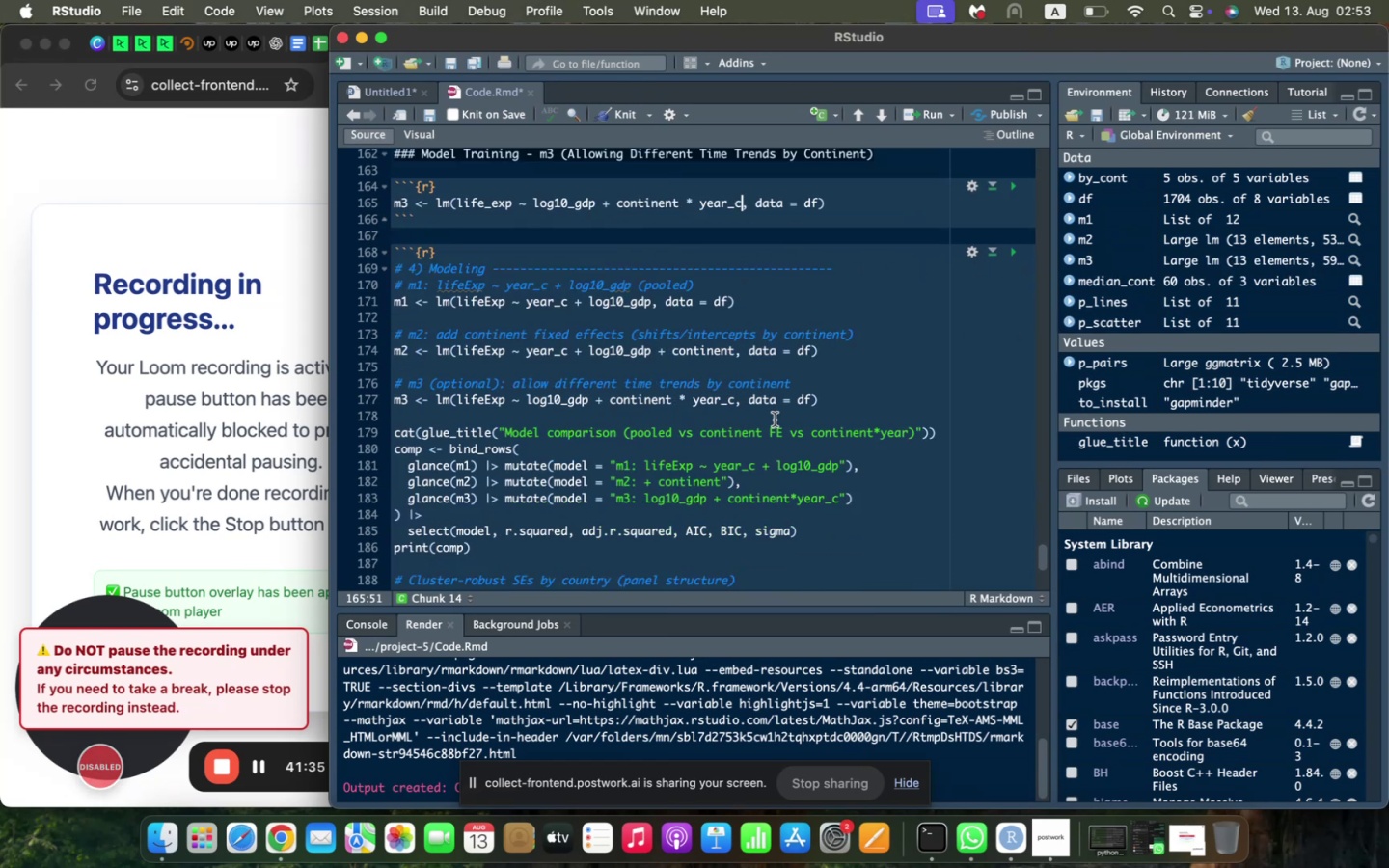 
left_click_drag(start_coordinate=[822, 419], to_coordinate=[362, 273])
 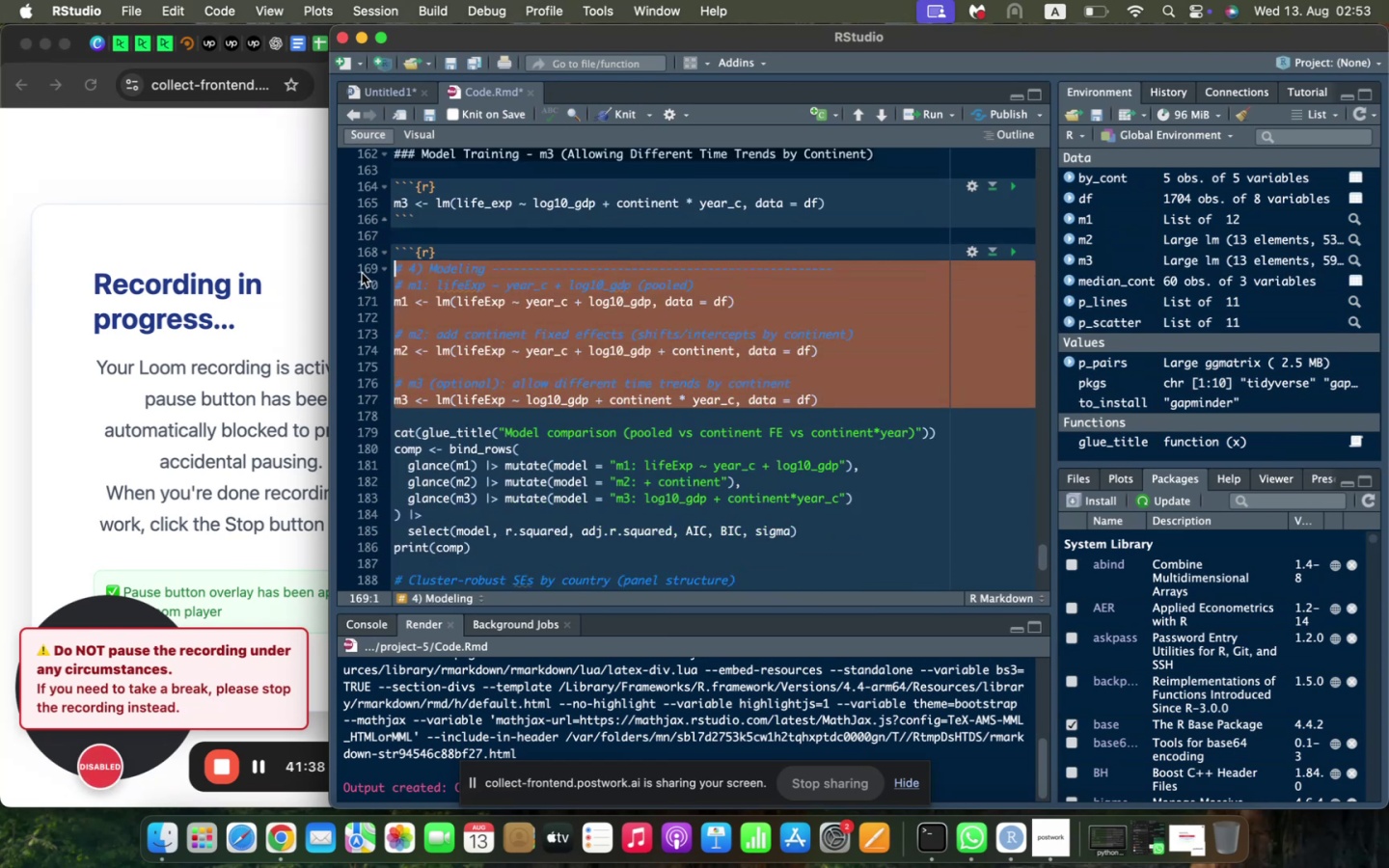 
key(Backspace)
 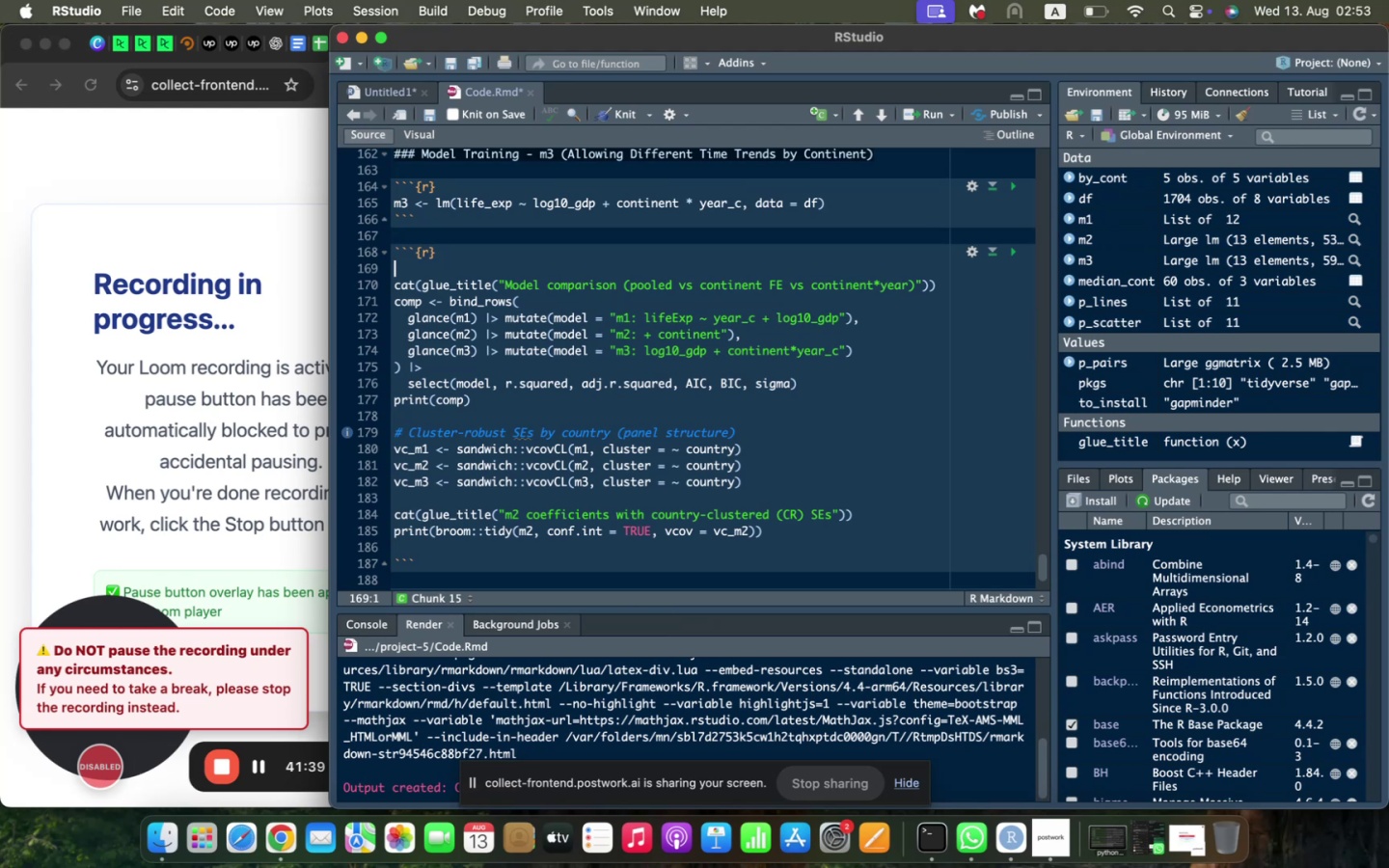 
key(ArrowUp)
 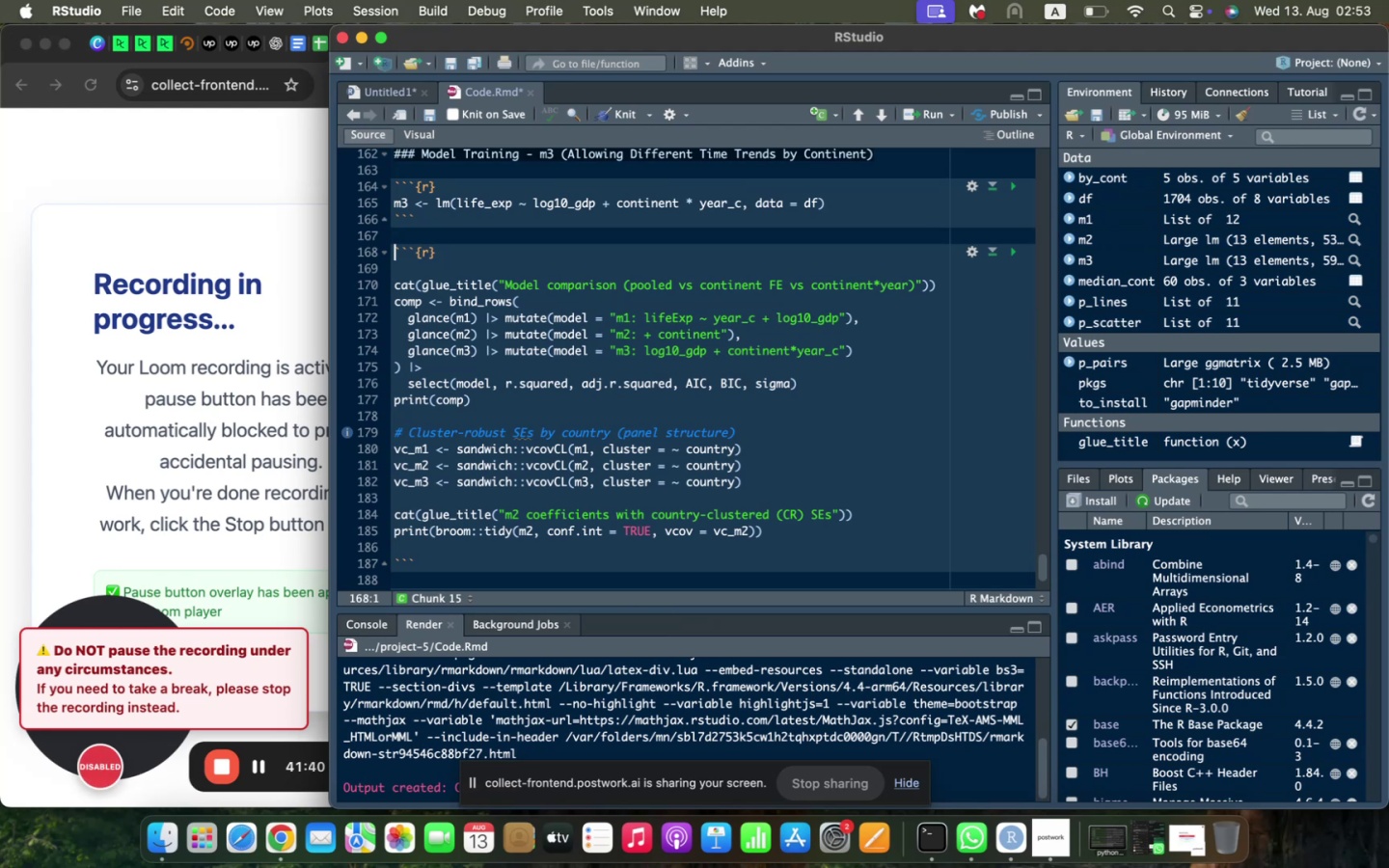 
key(Enter)
 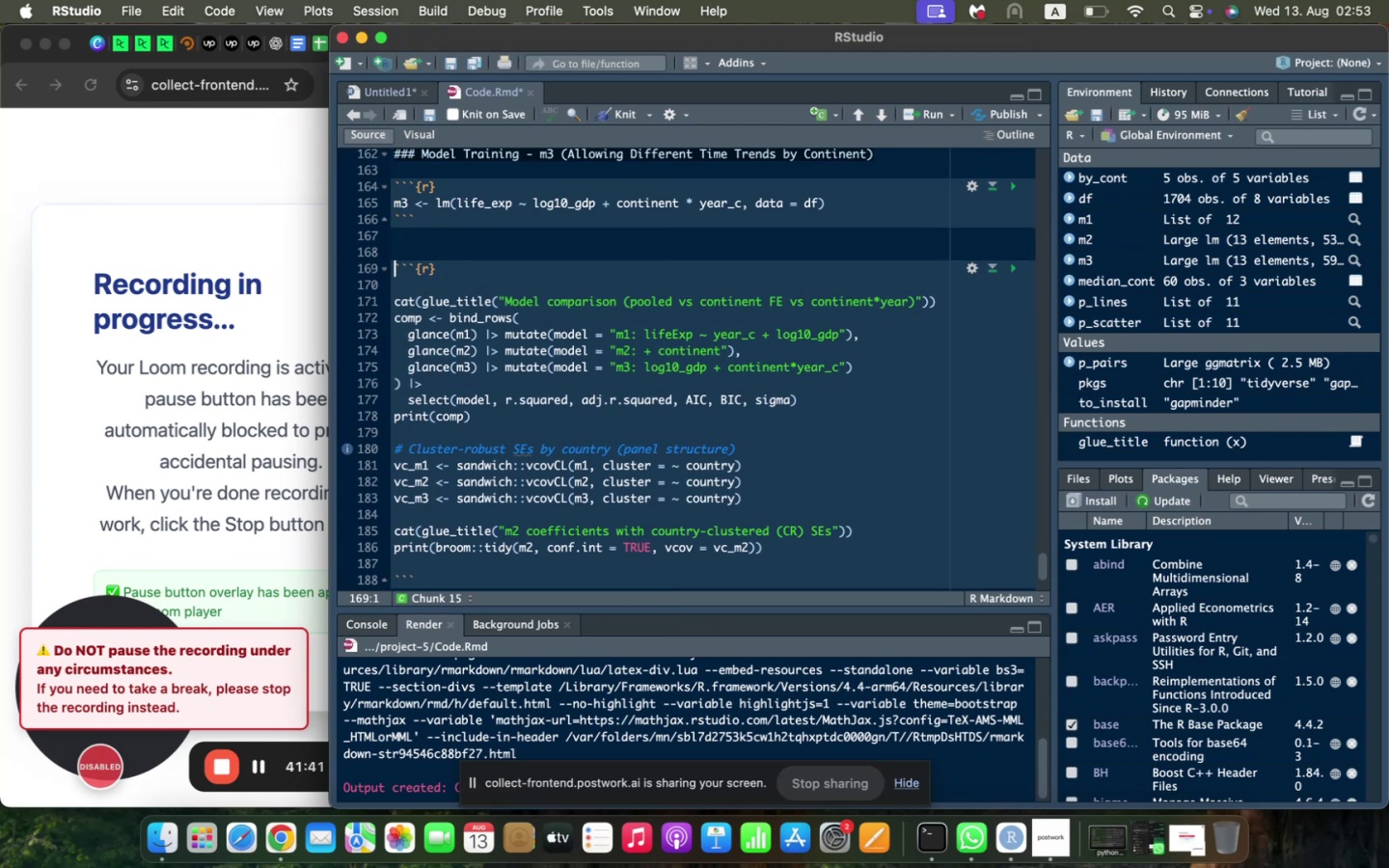 
key(ArrowUp)
 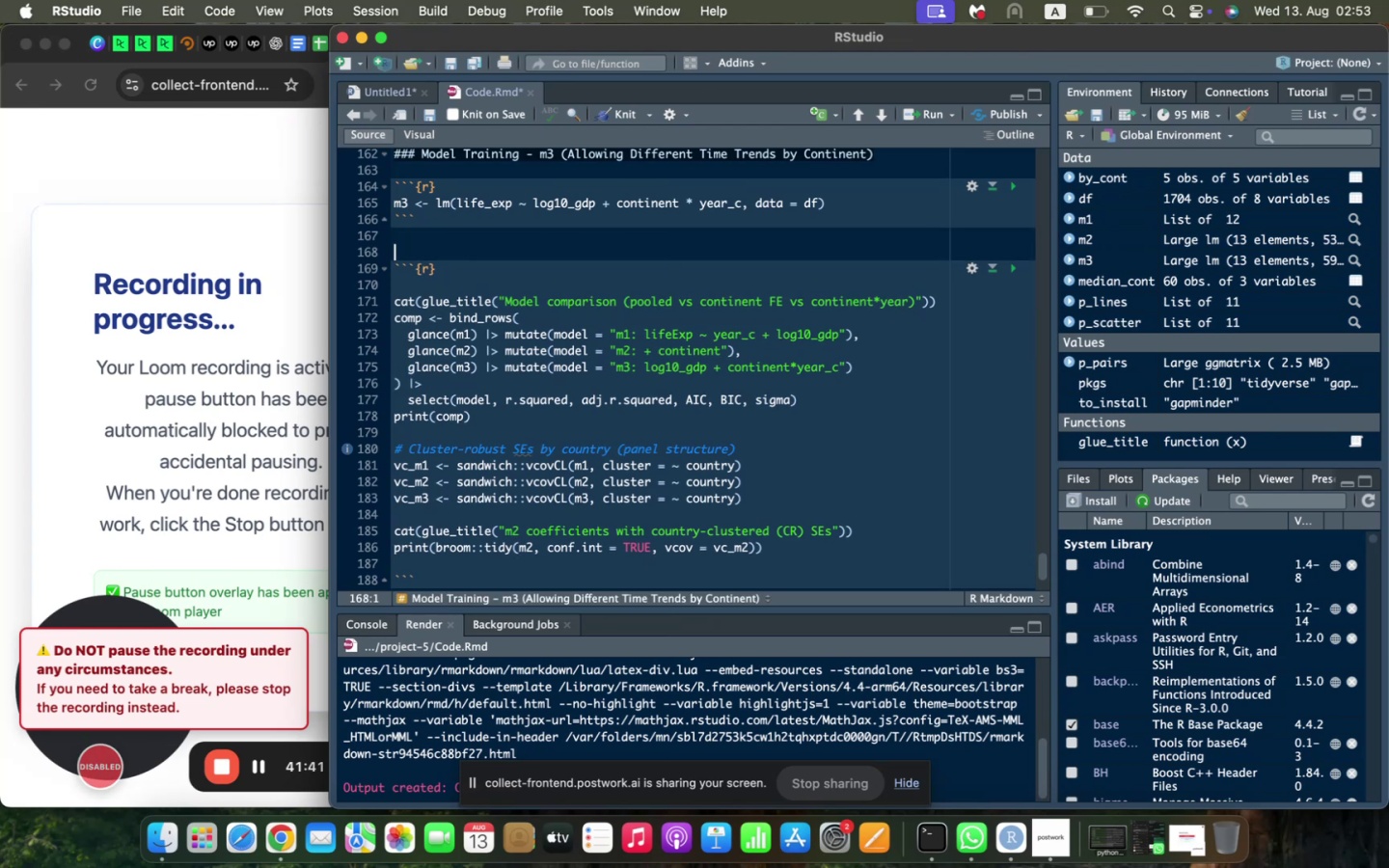 
type(### Model COmpa)
key(Backspace)
key(Backspace)
key(Backspace)
key(Backspace)
type(omparison)
 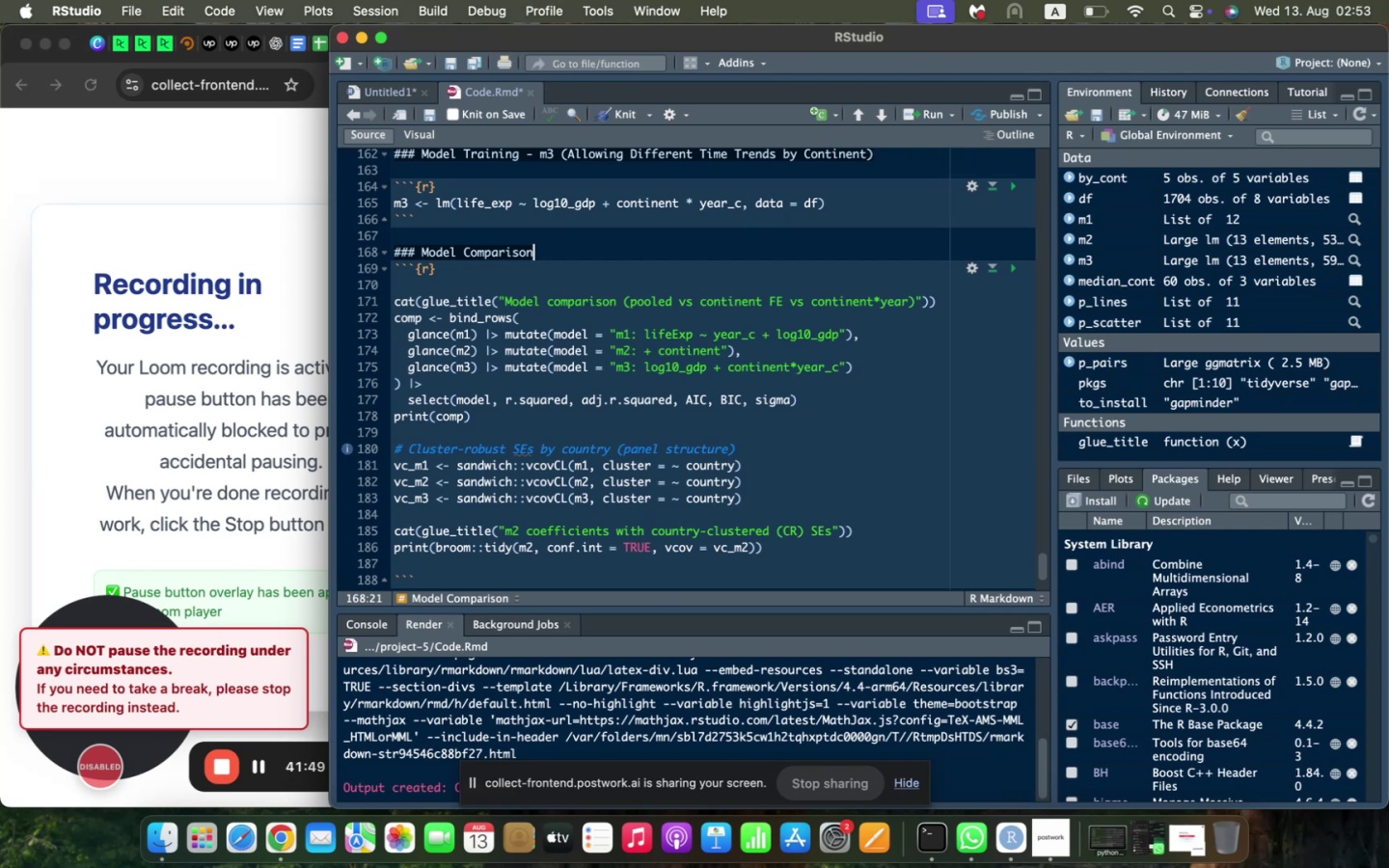 
key(Enter)
 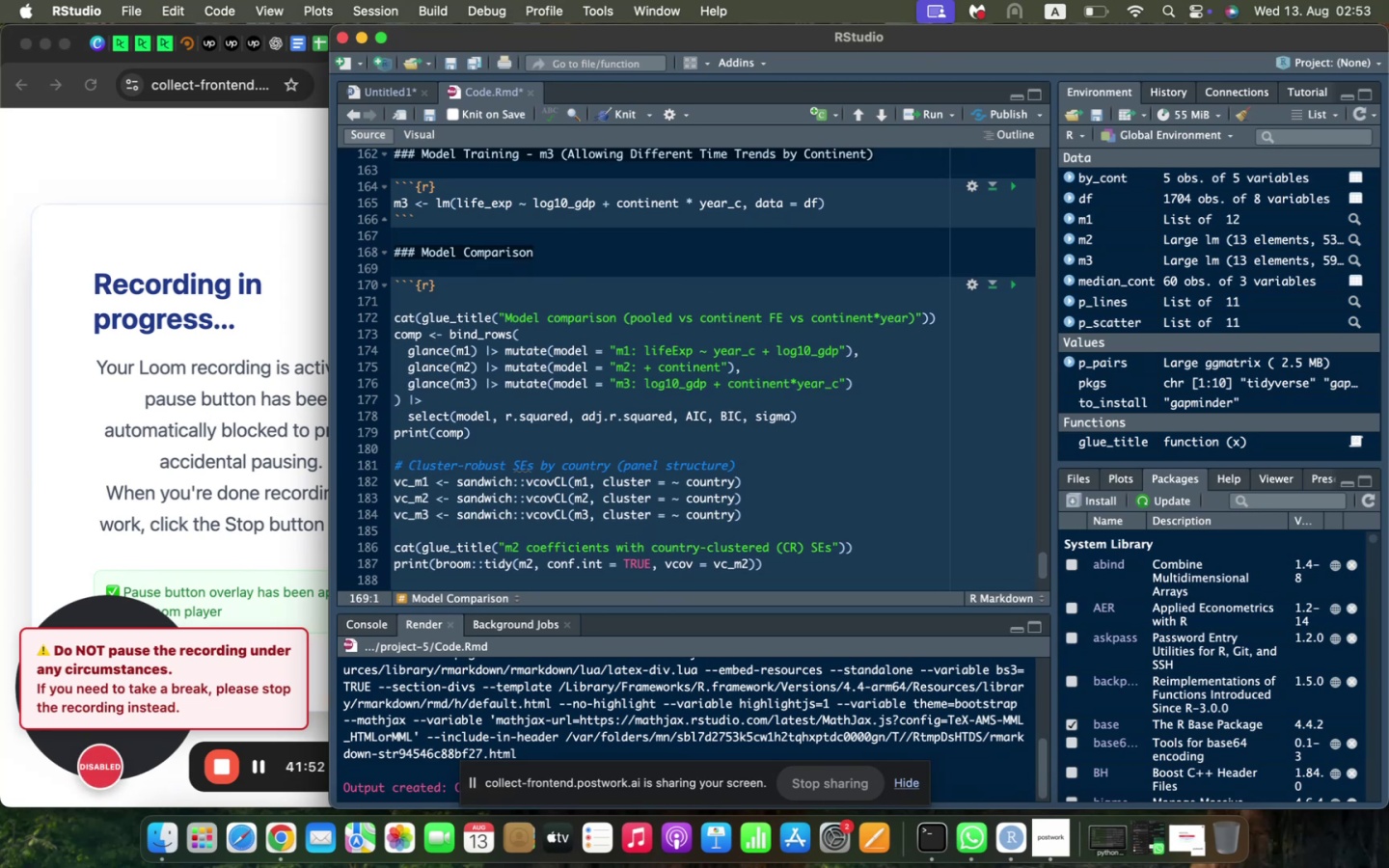 
scroll: coordinate [468, 281], scroll_direction: up, amount: 14.0
 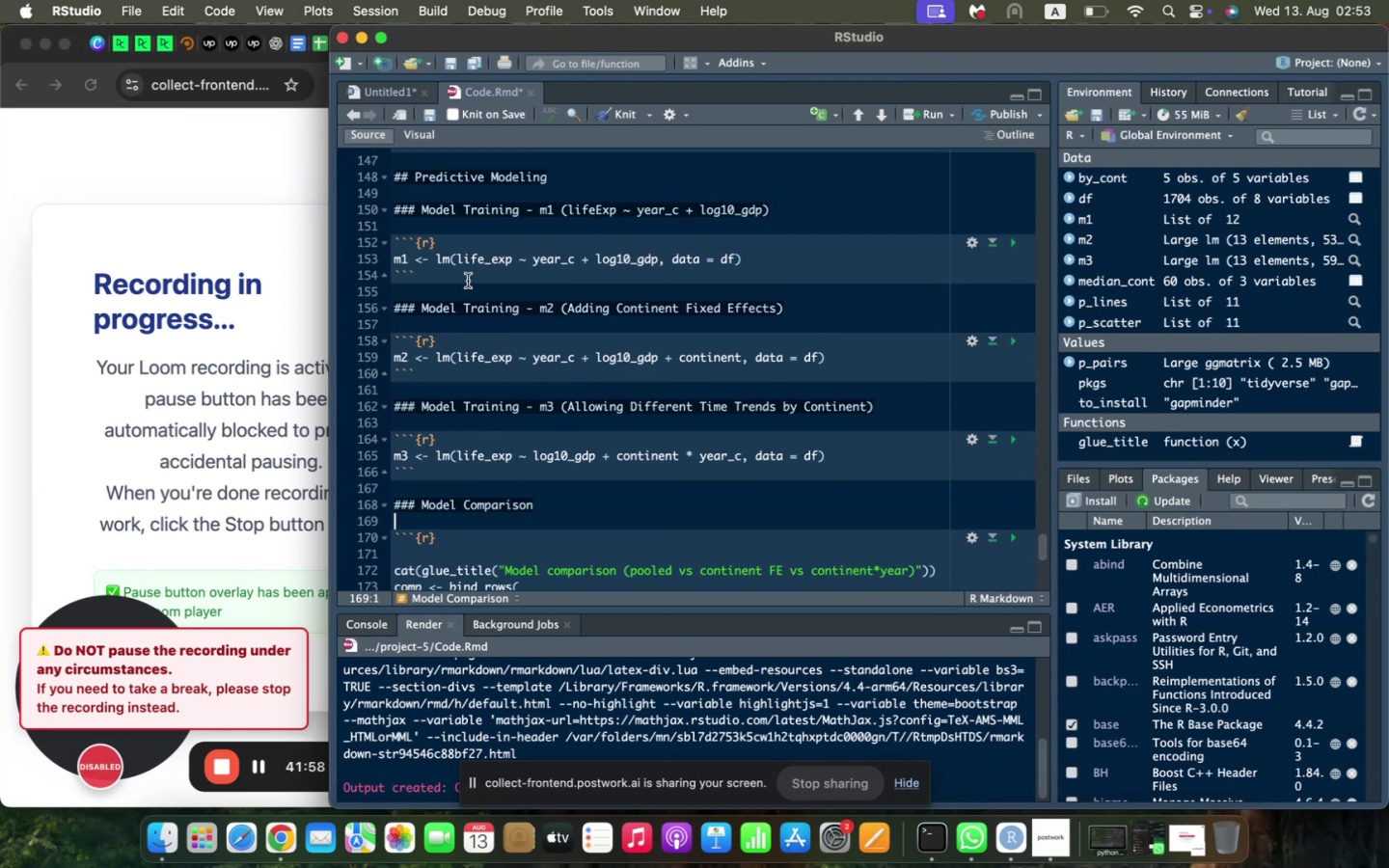 
scroll: coordinate [491, 277], scroll_direction: down, amount: 9.0
 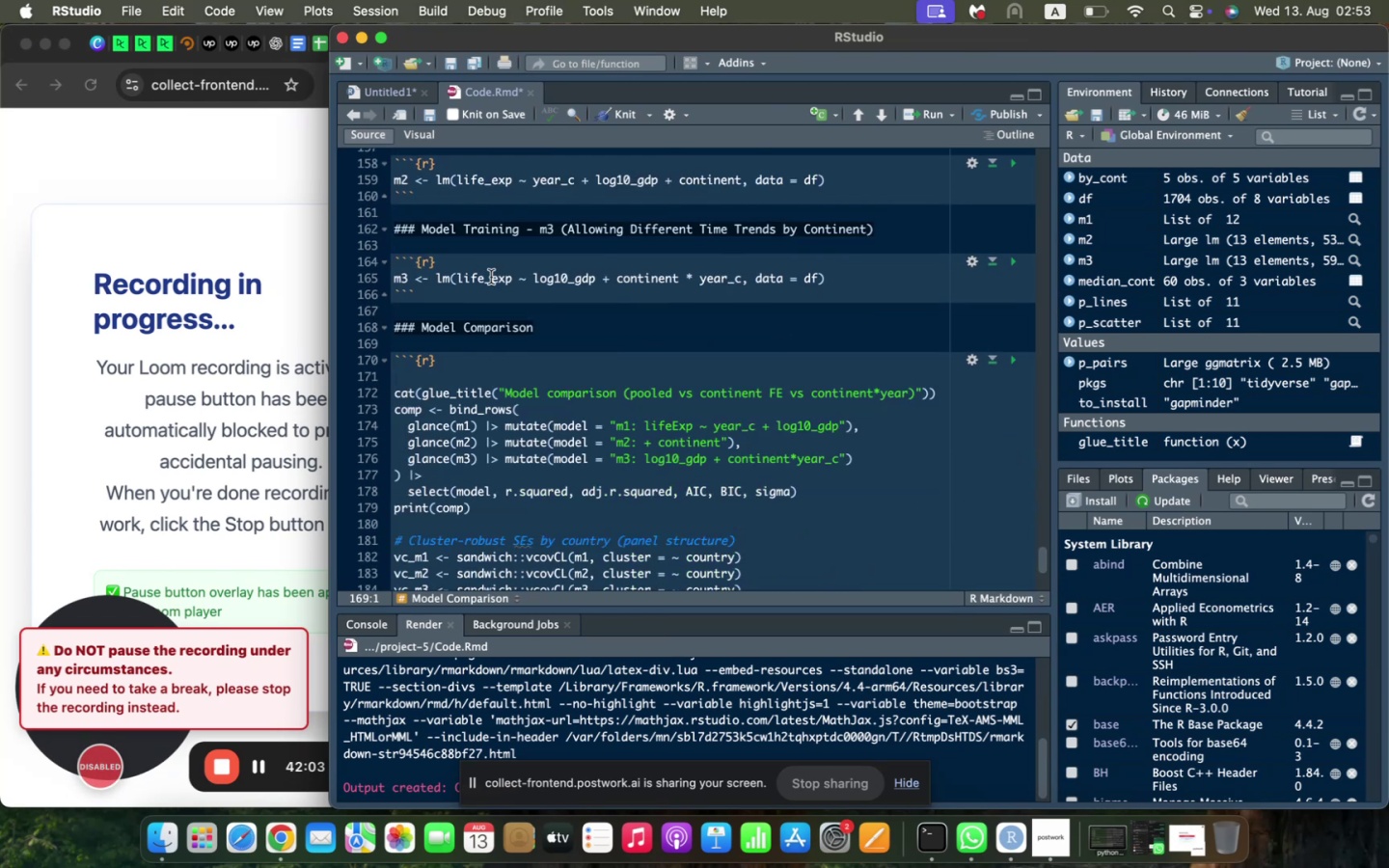 
key(ArrowDown)
 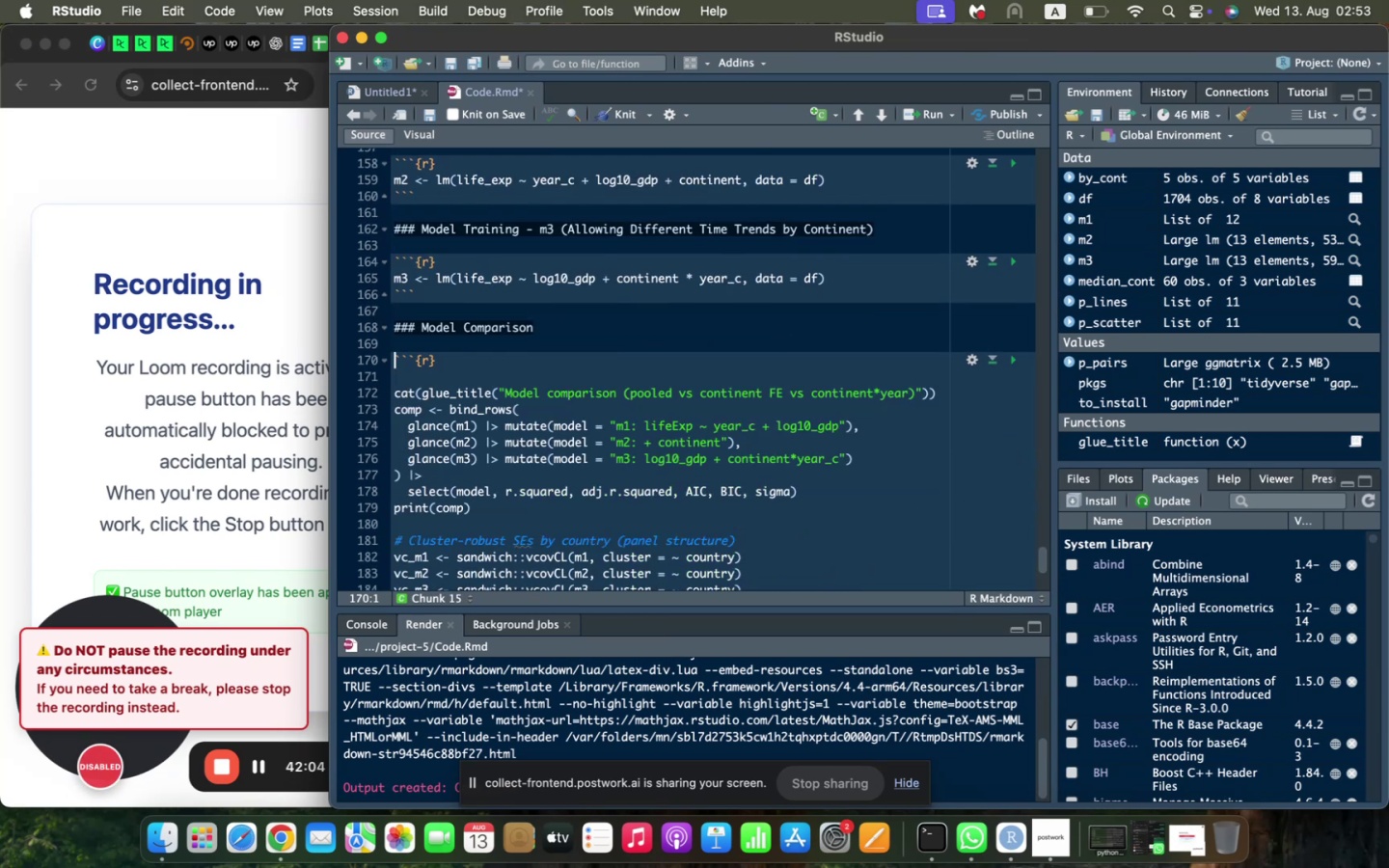 
key(ArrowDown)
 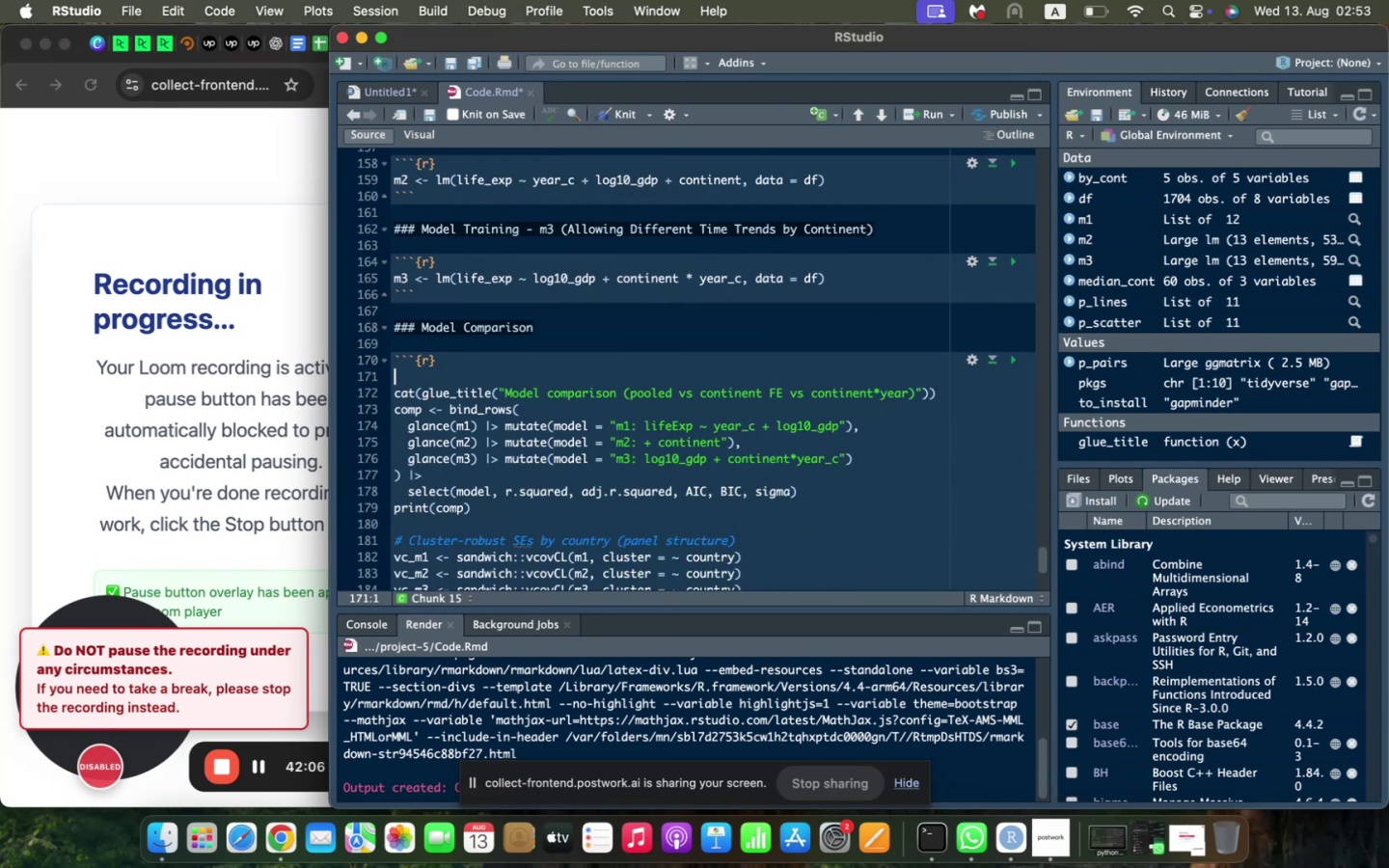 
type(cat(glue_title("Model Comparison (pooled vs )
key(Backspace)
key(Backspace)
key(Backspace)
key(Backspace)
key(Backspace)
key(Backspace)
key(Backspace)
key(Backspace)
key(Backspace)
key(Backspace)
type(m1 vs m2 vs m3)
 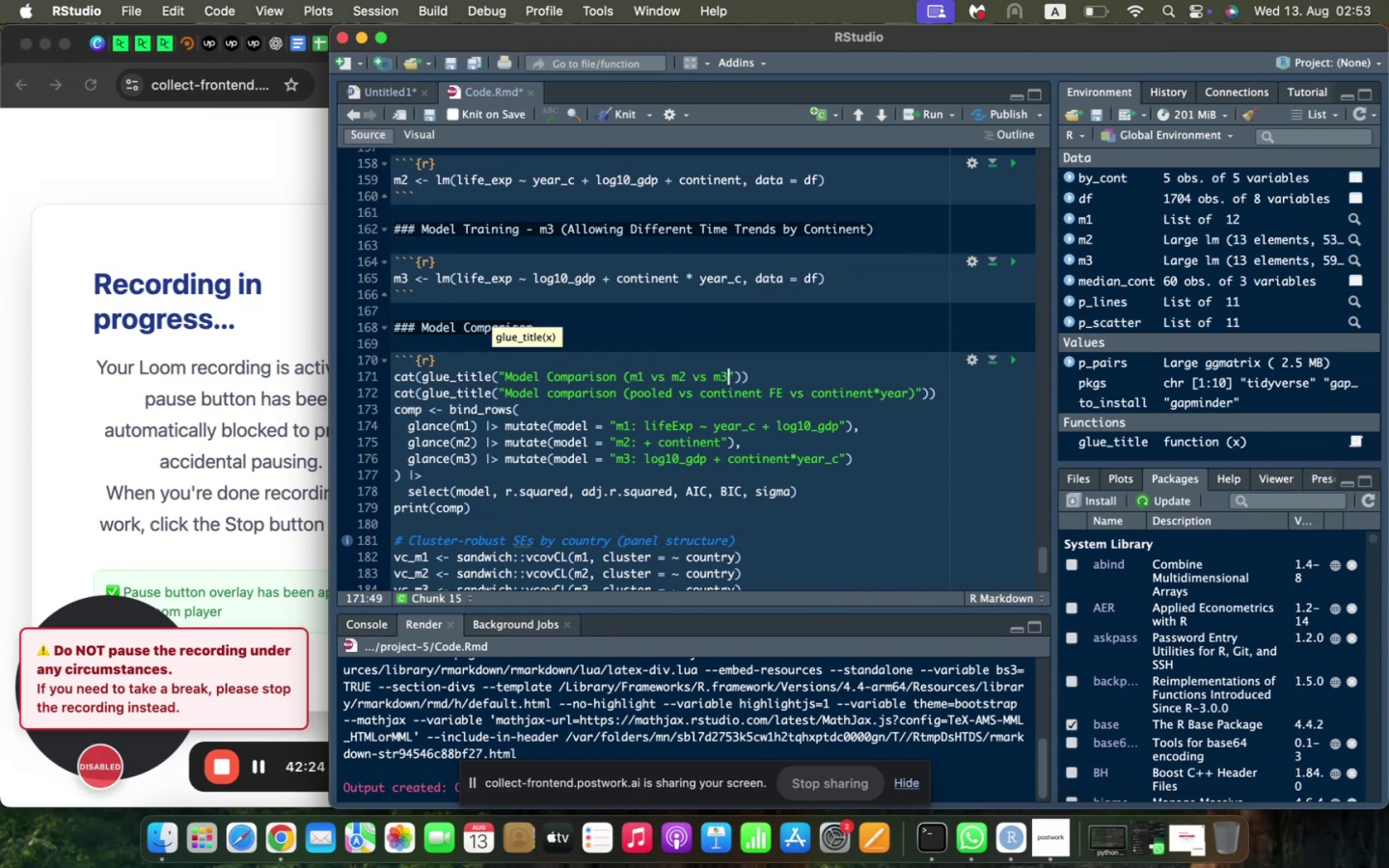 
key(ArrowRight)
 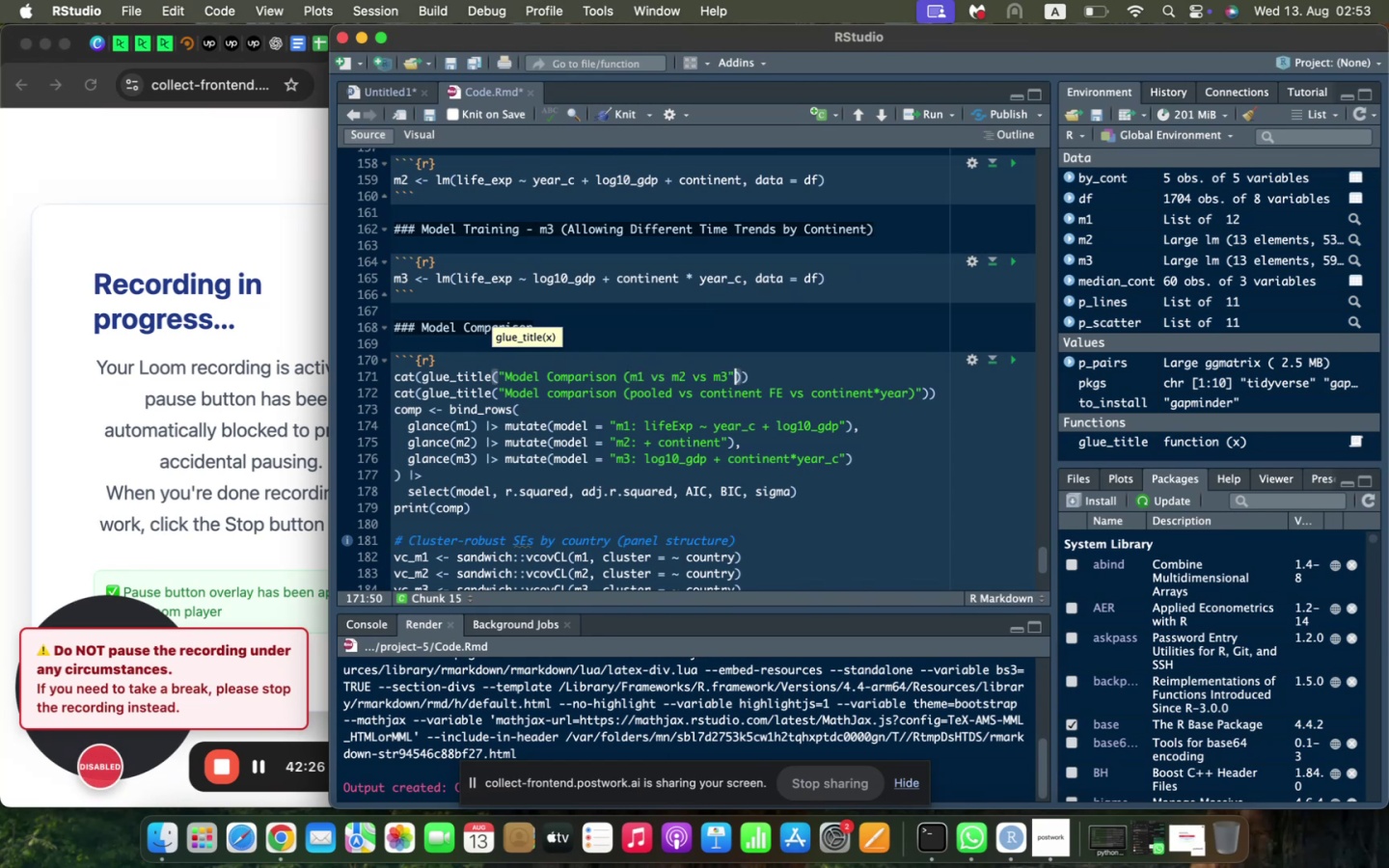 
key(ArrowLeft)
 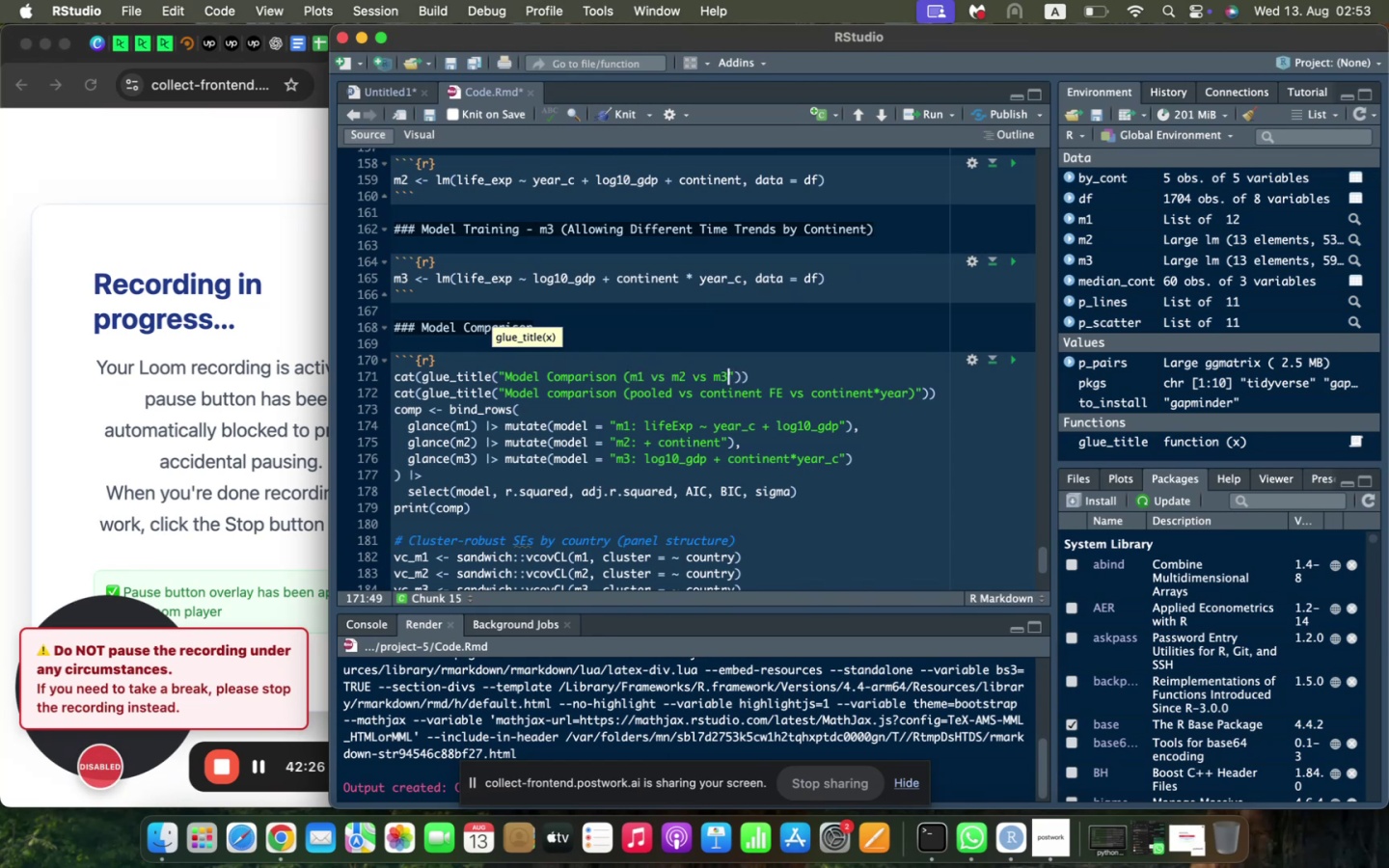 
key(Shift+ShiftLeft)
 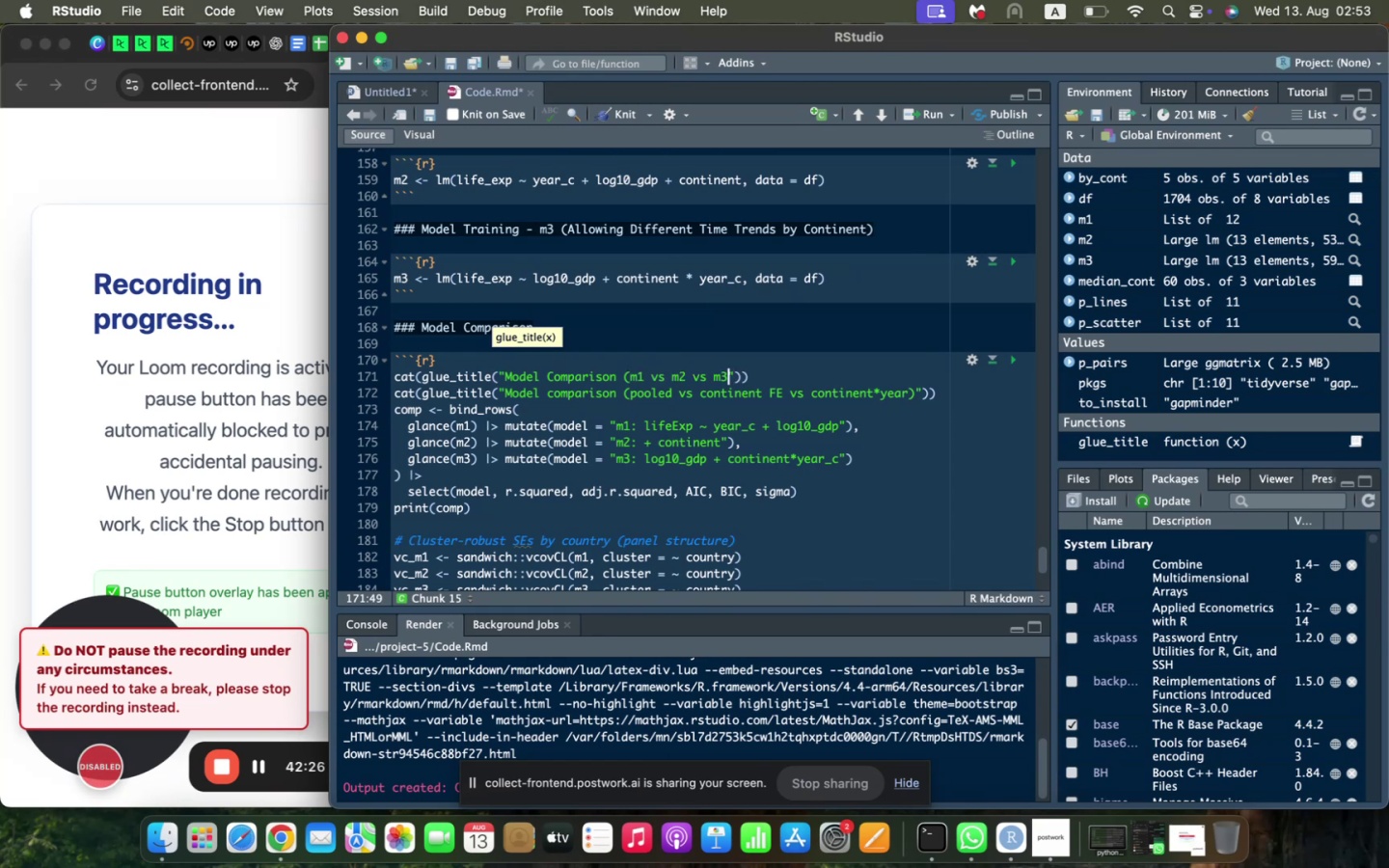 
key(Shift+0)
 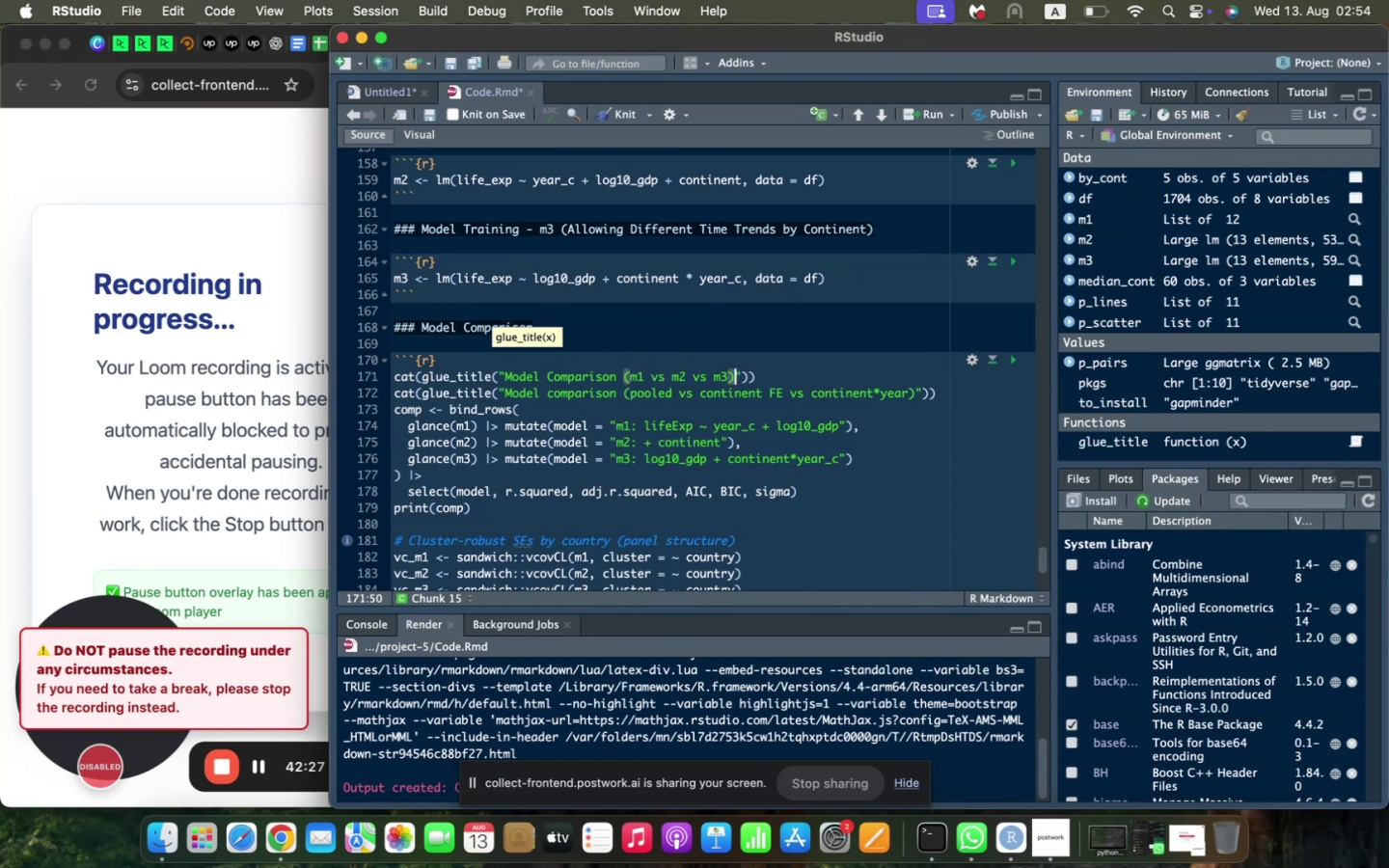 
key(ArrowRight)
 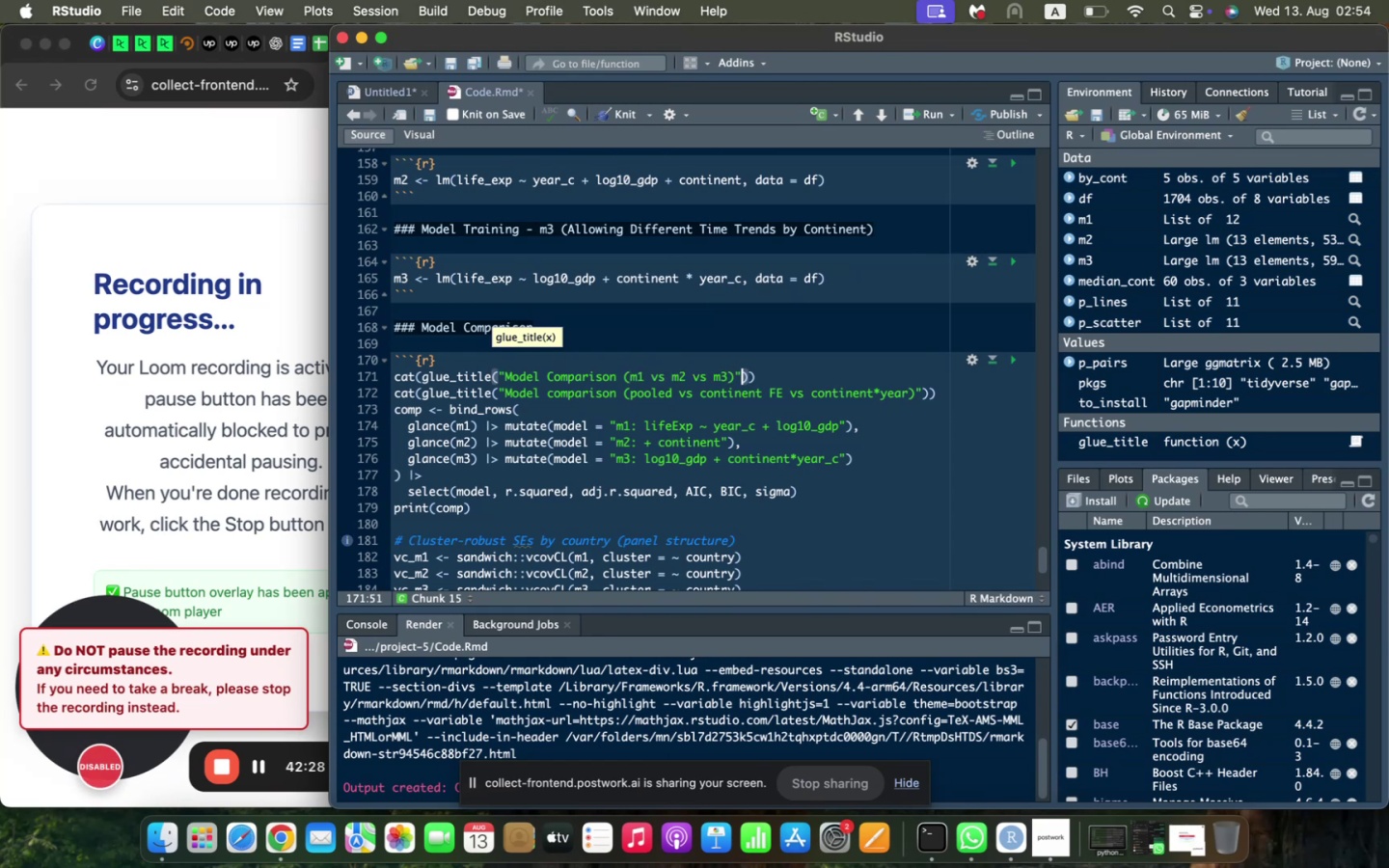 
key(ArrowRight)
 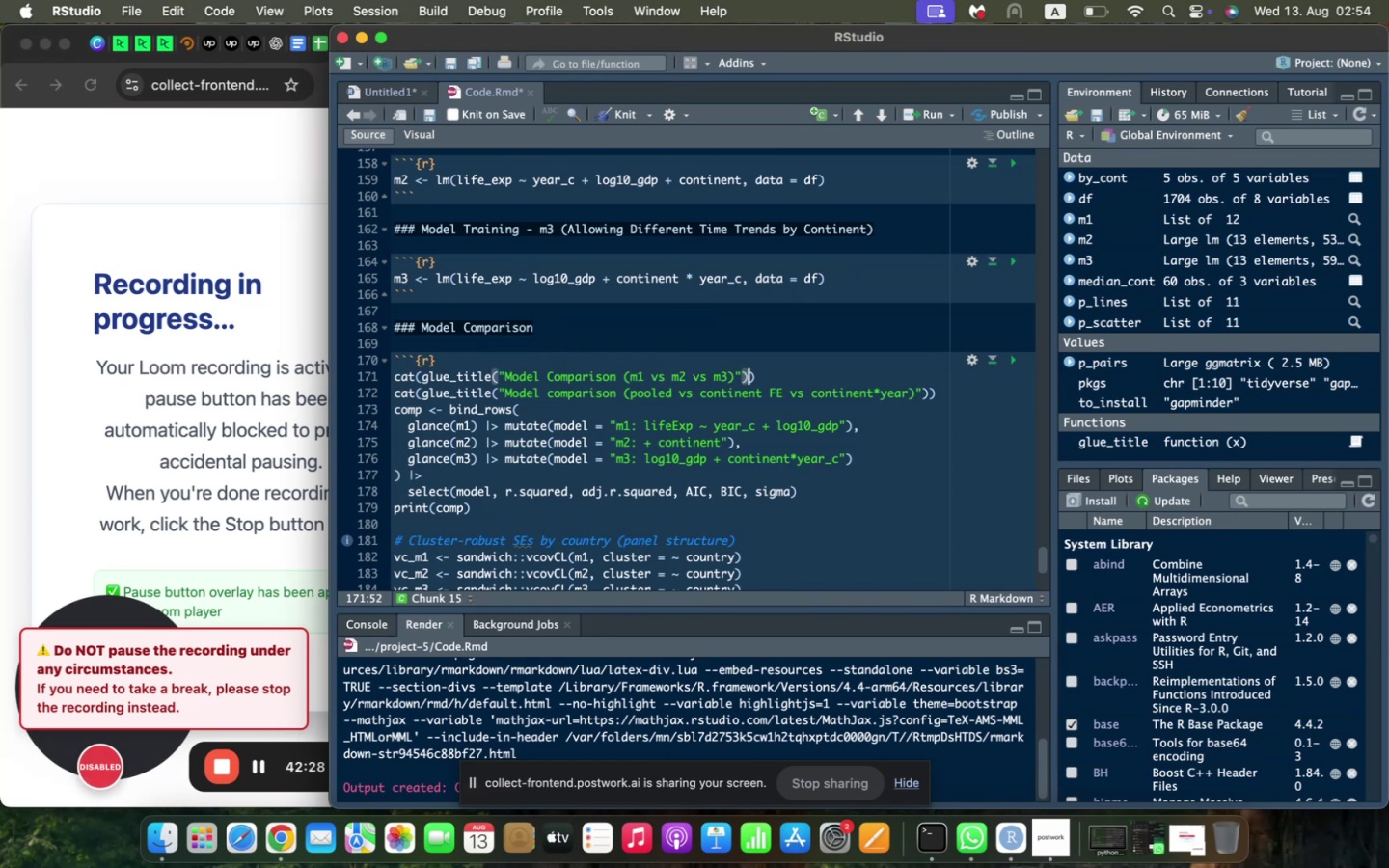 
key(ArrowRight)
 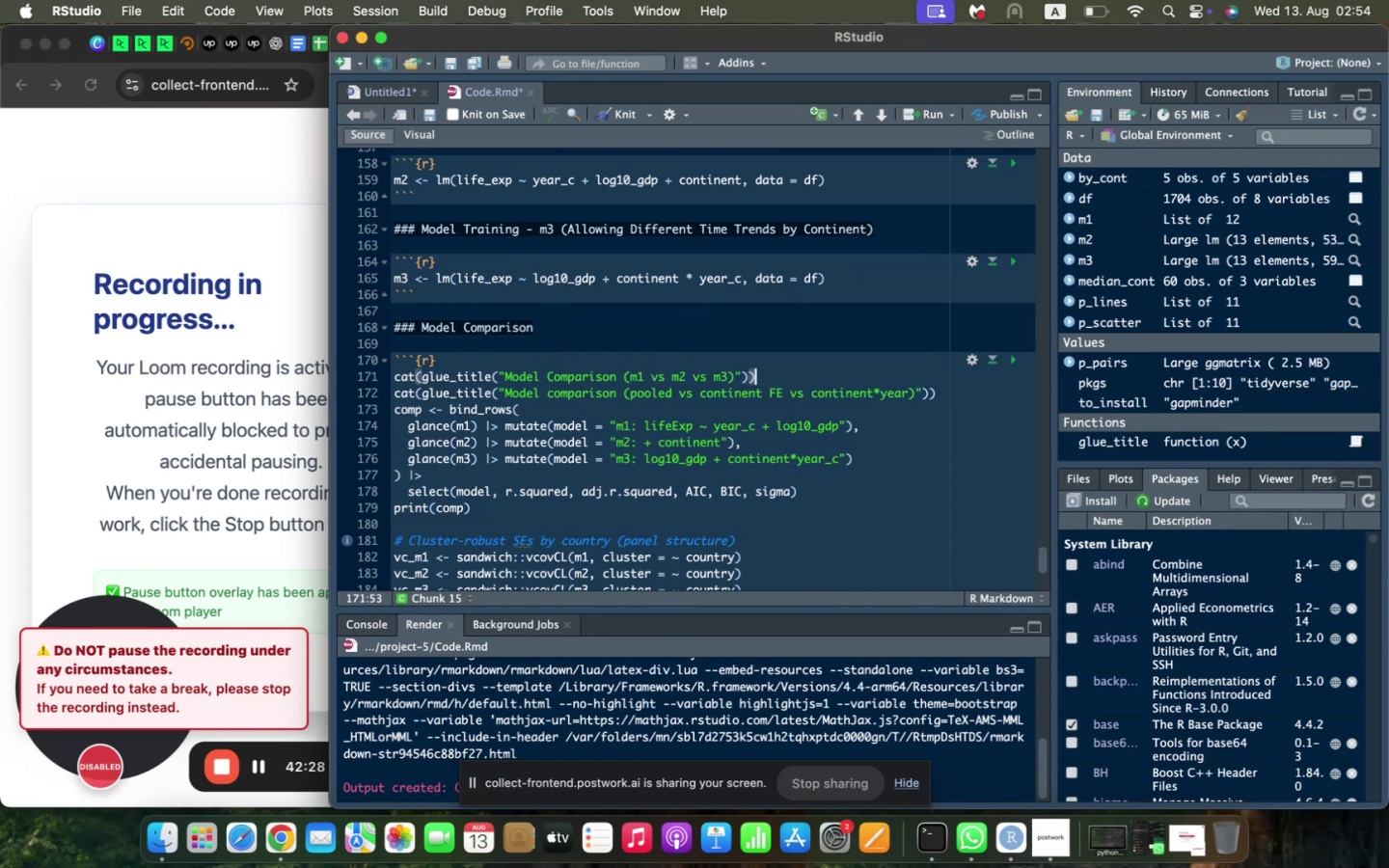 
key(ArrowRight)
 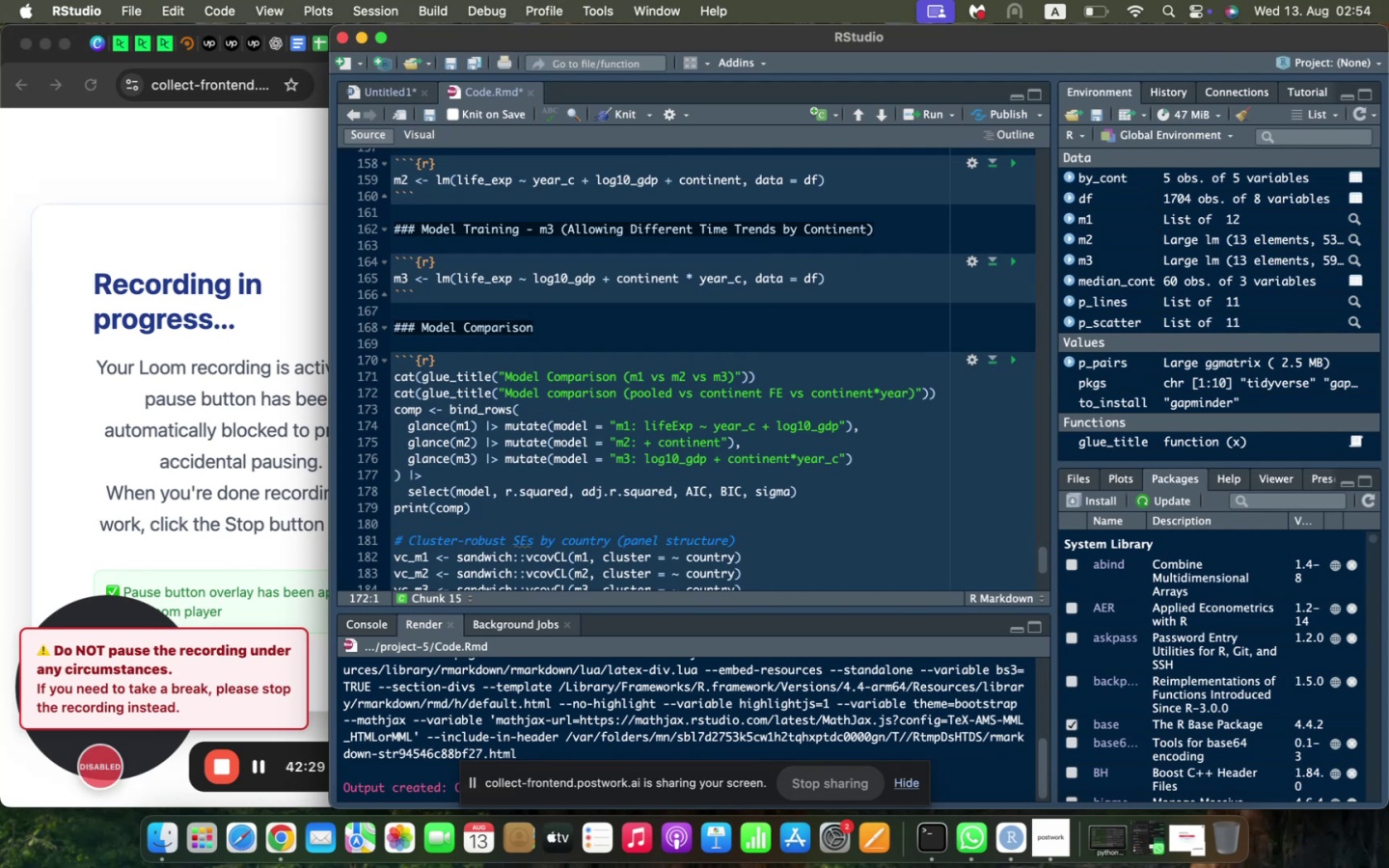 
key(Enter)
 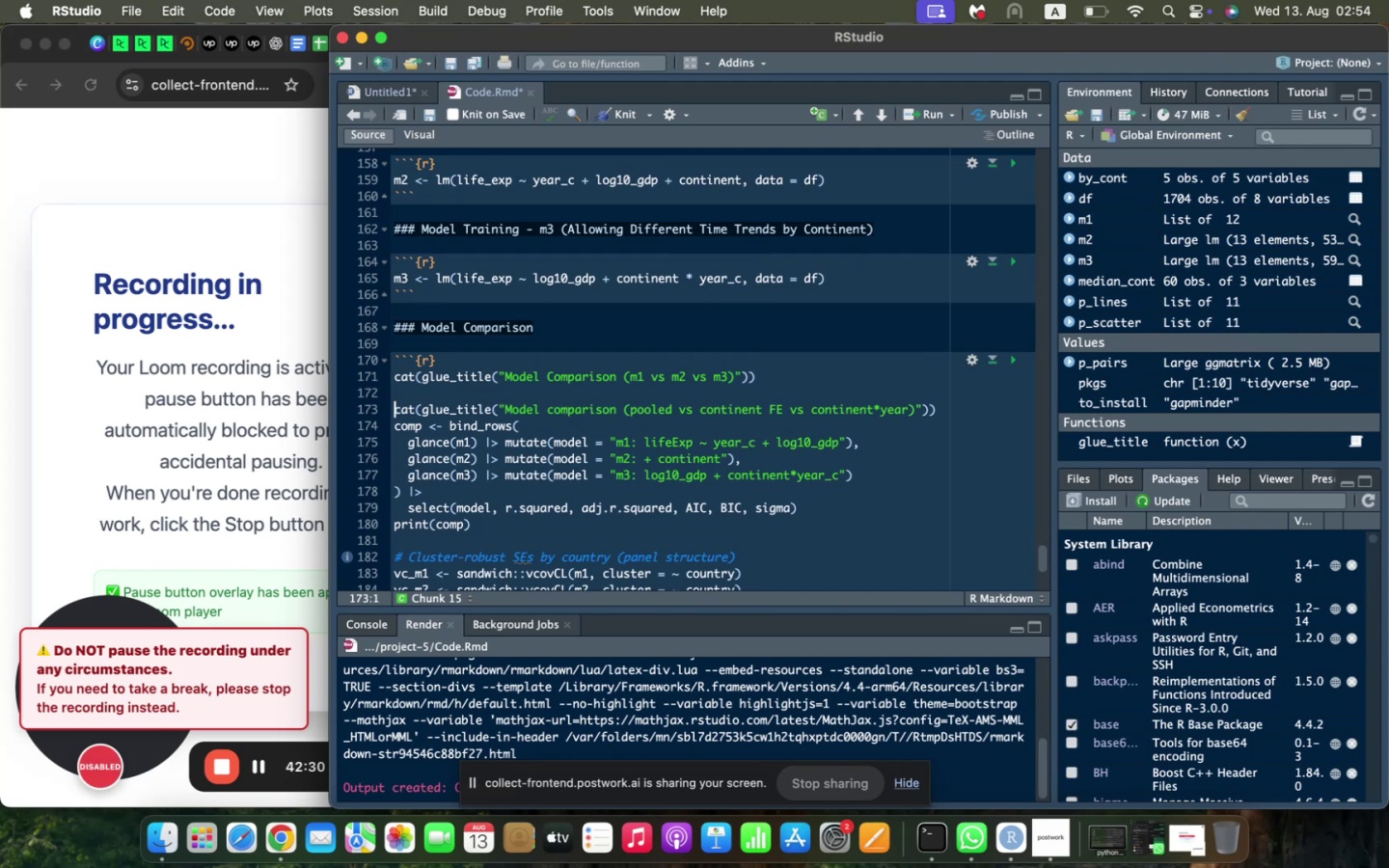 
key(ArrowUp)
 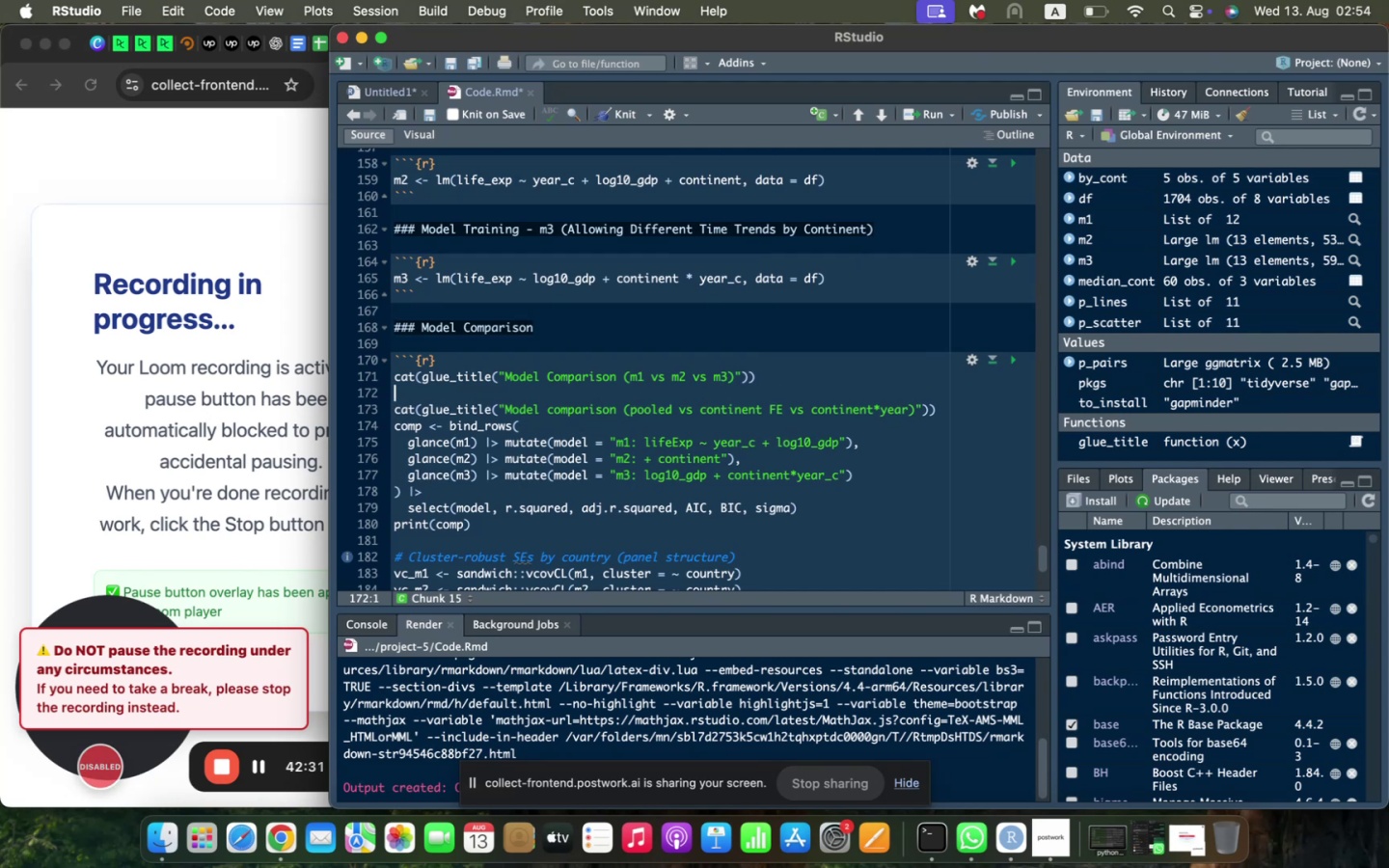 
type(comp <- bind_rows()
 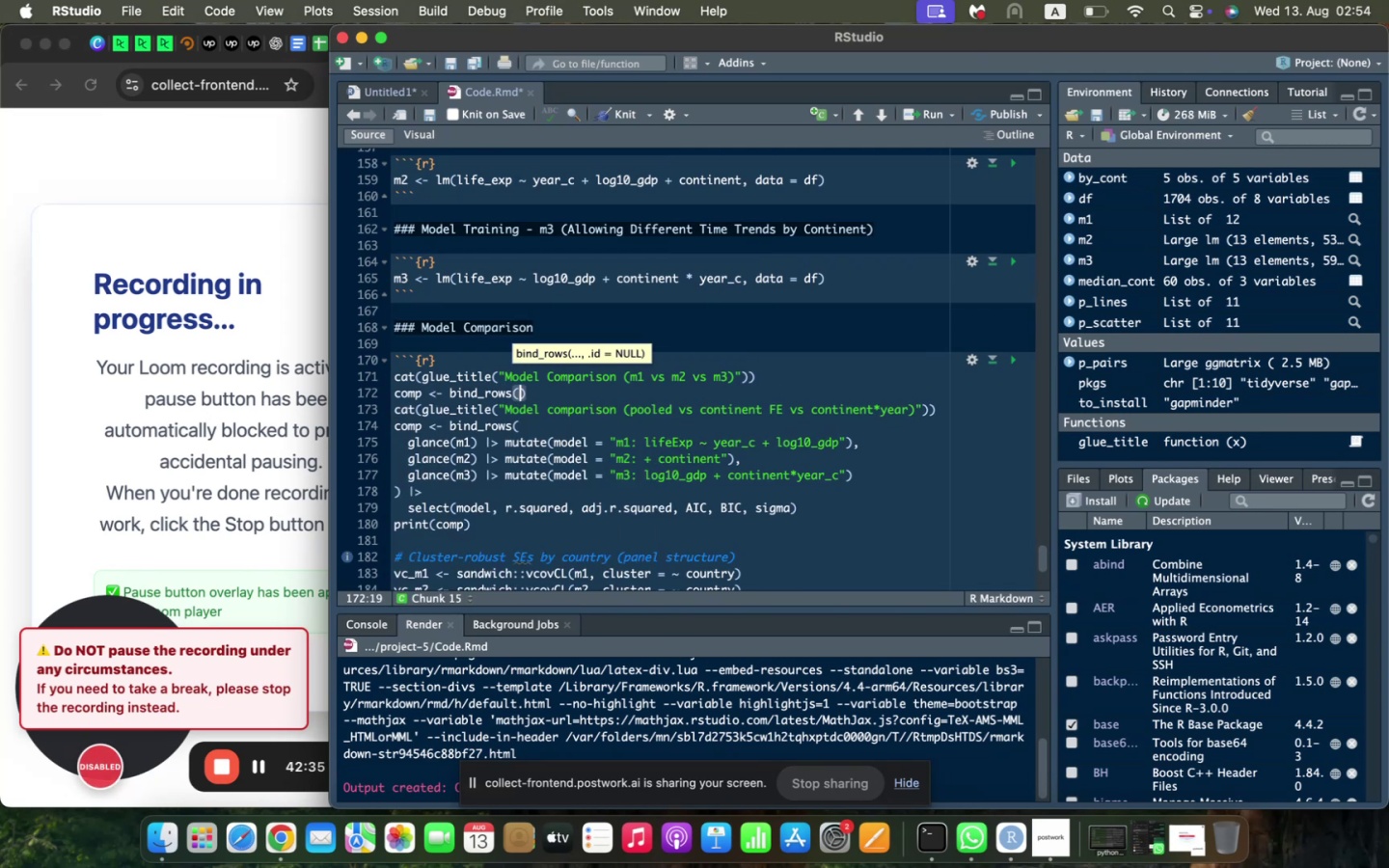 
key(Enter)
 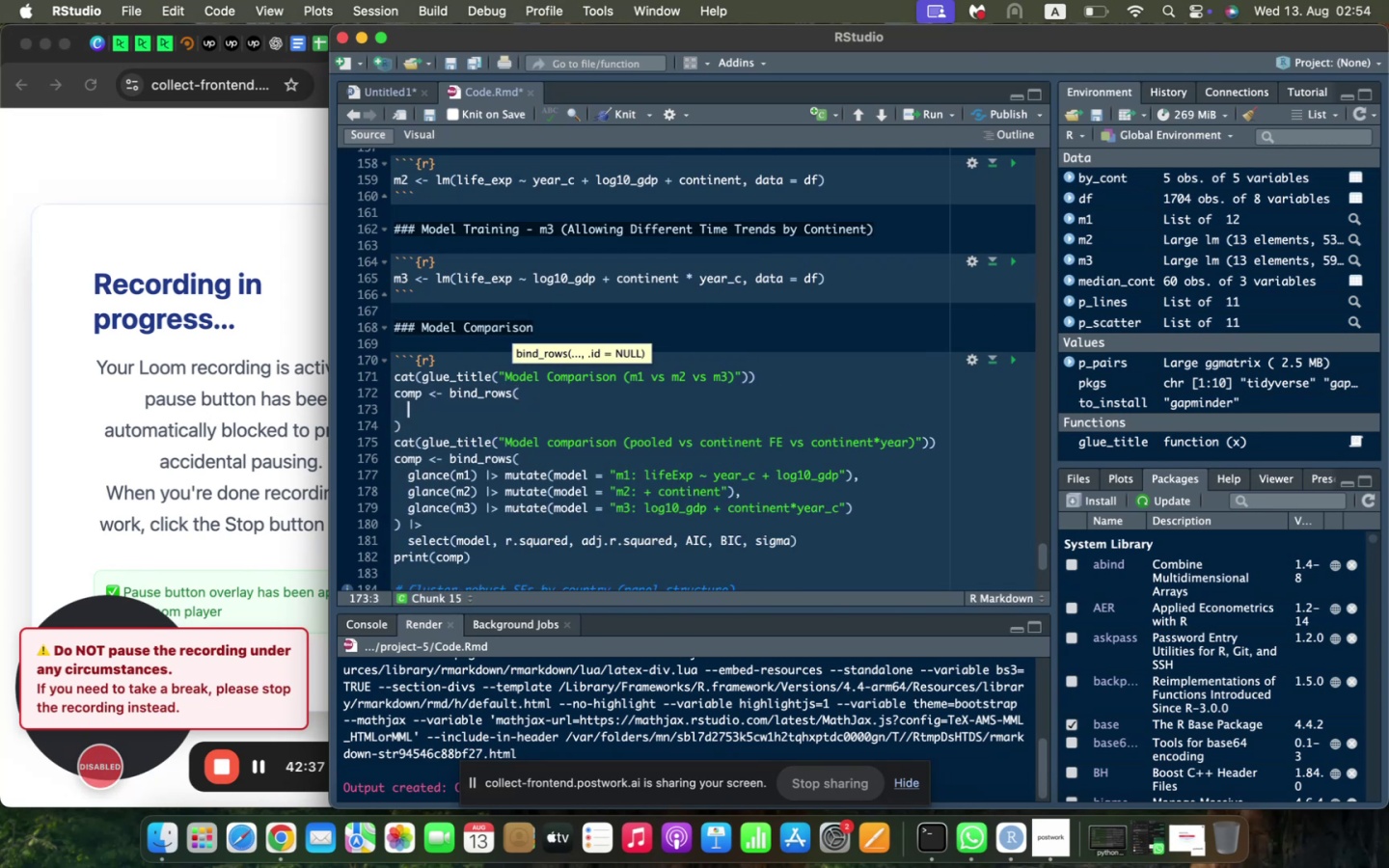 
type(glance(m1)
 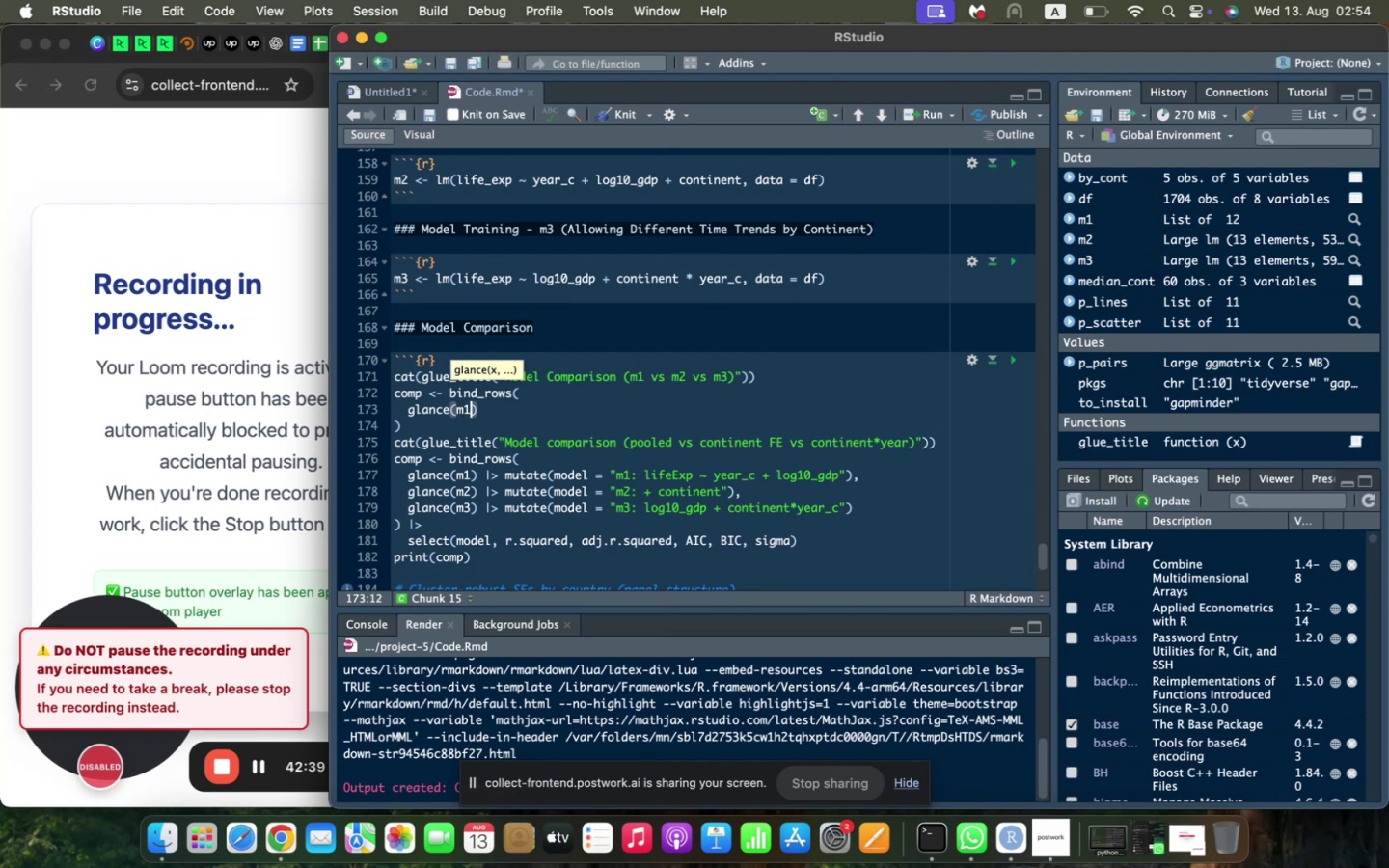 
key(ArrowRight)
 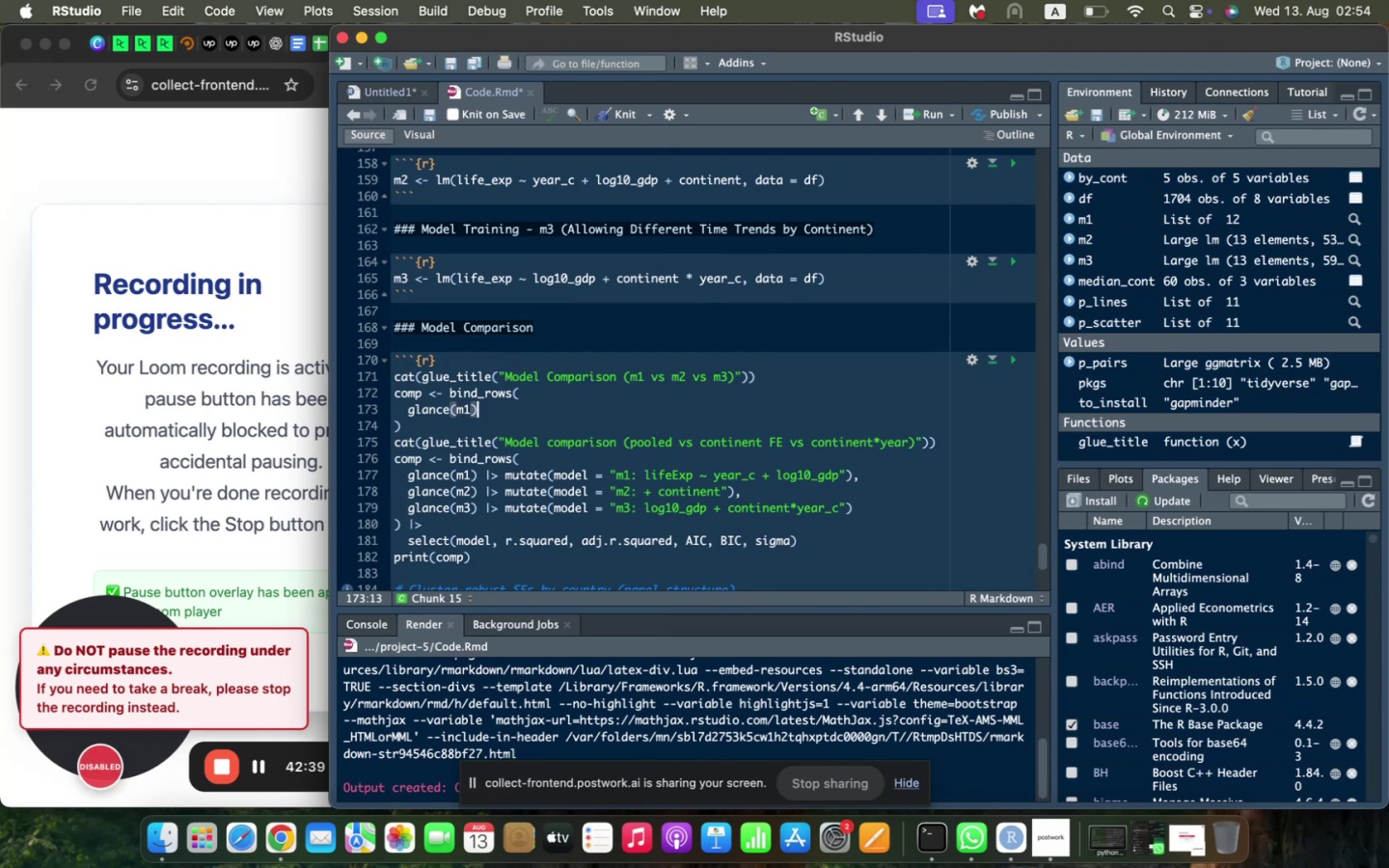 
type( |> mutate(model = "m1: lifeExp ~ year_c + lg)
key(Backspace)
type(og10_gdp)
 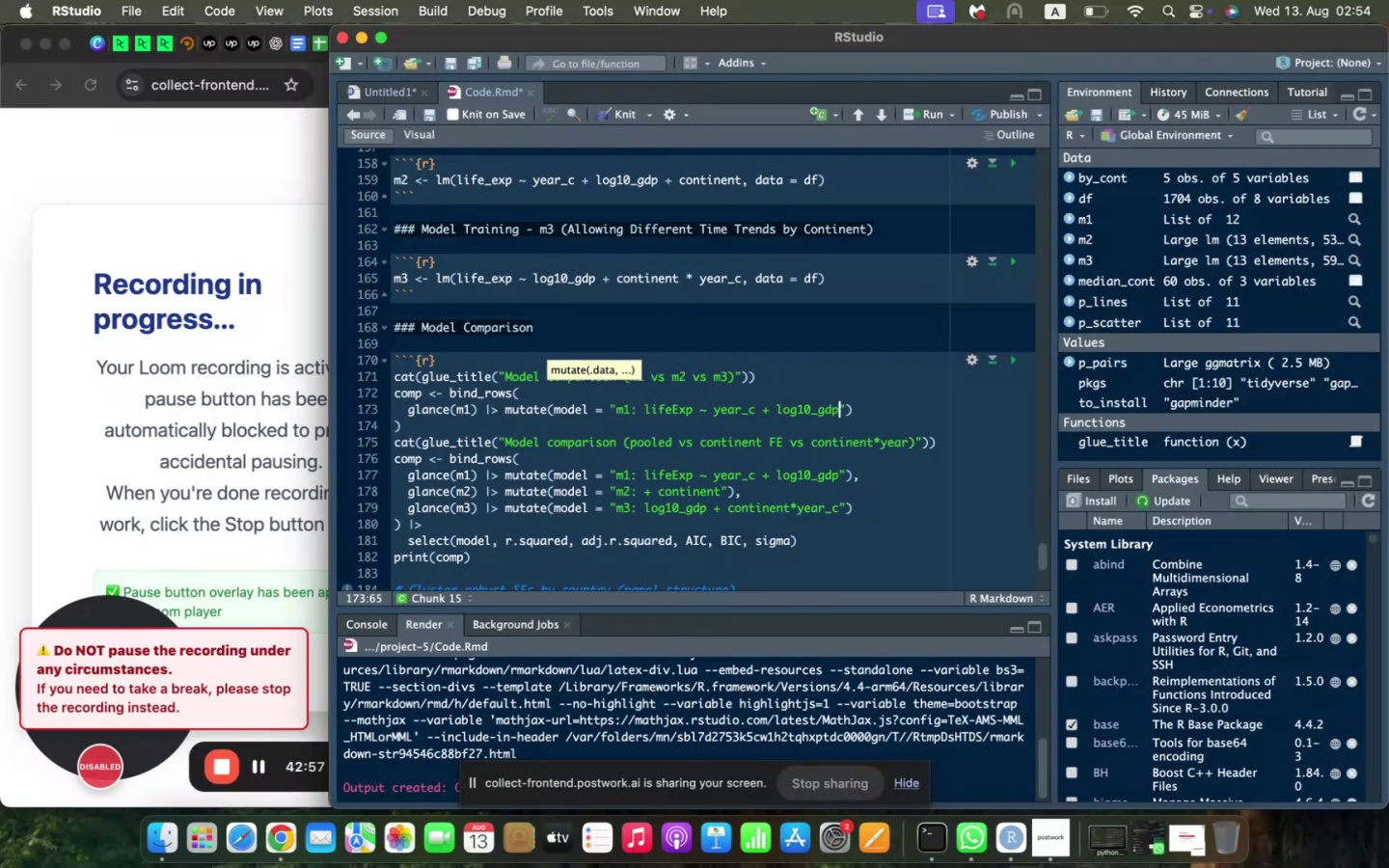 
key(ArrowRight)
 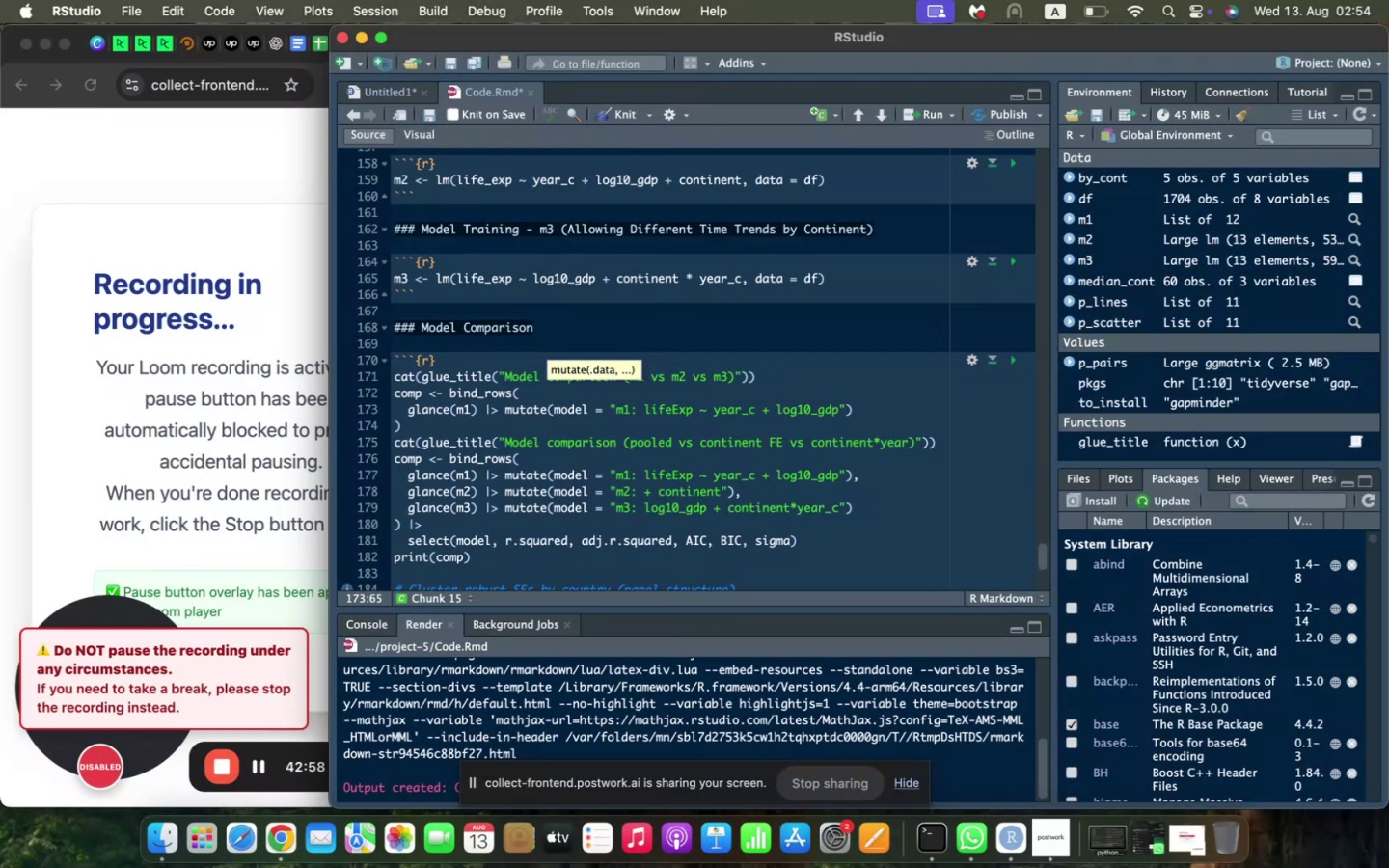 
key(ArrowRight)
 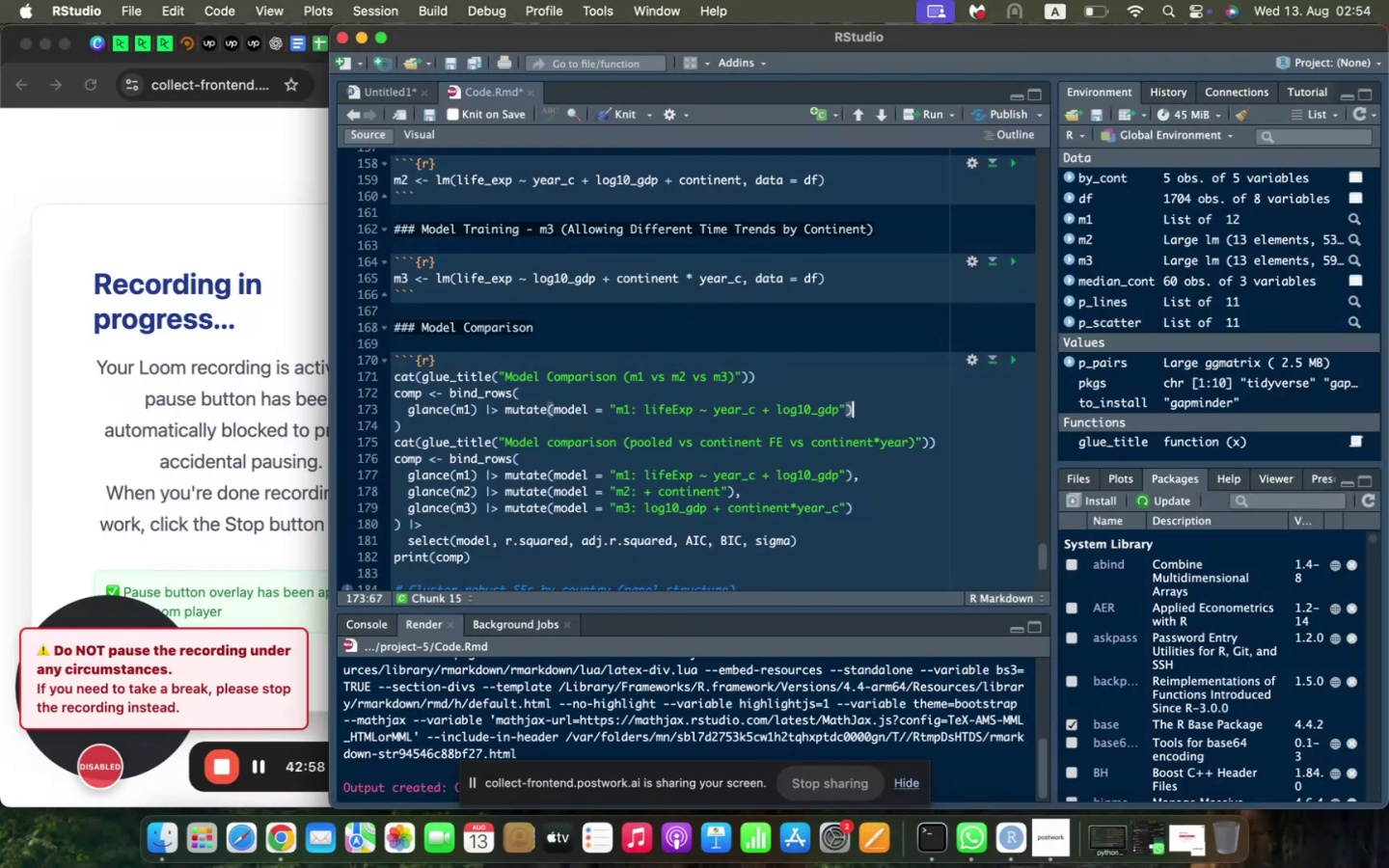 
key(Comma)
 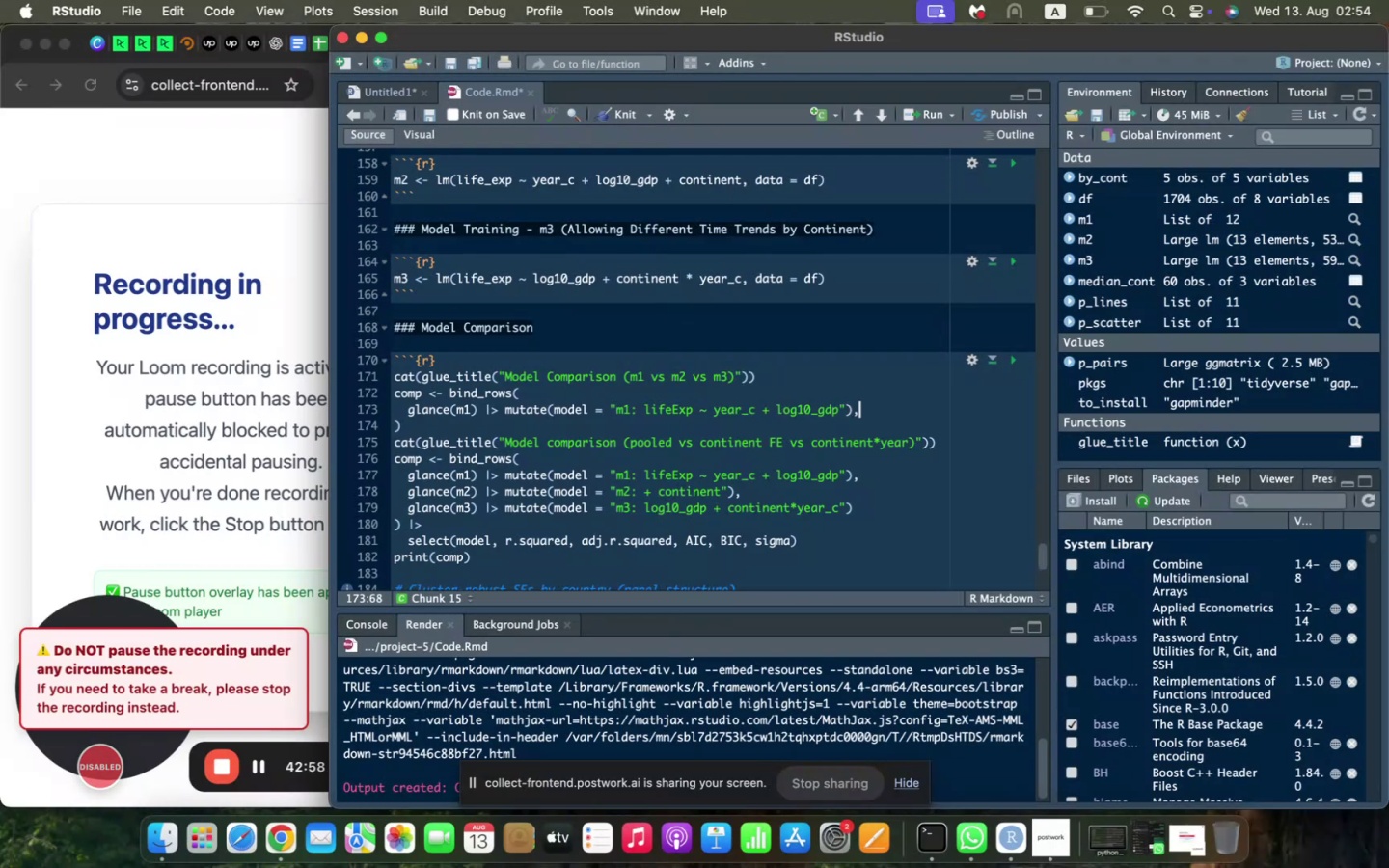 
key(Enter)
 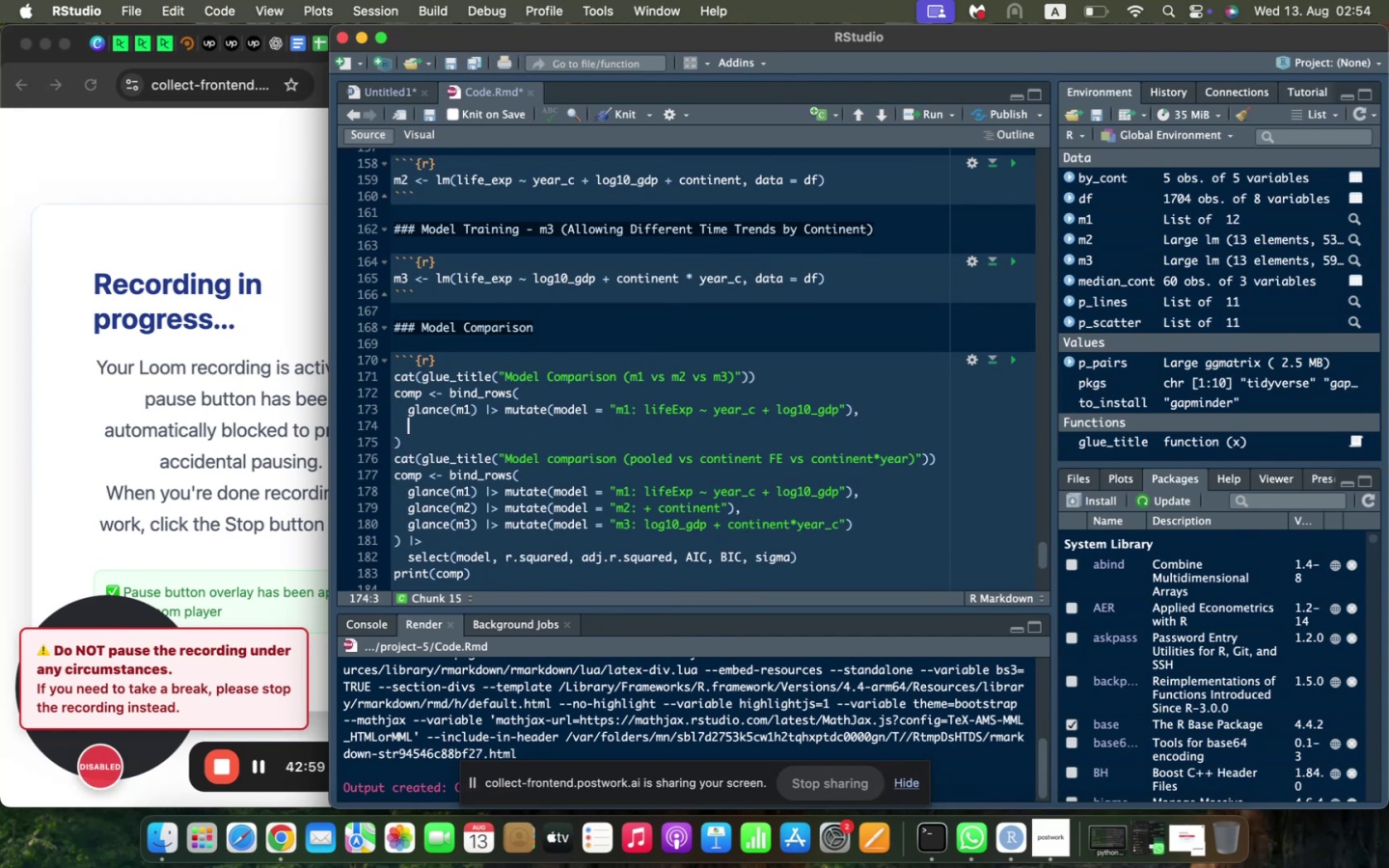 
type(glance(m2)
 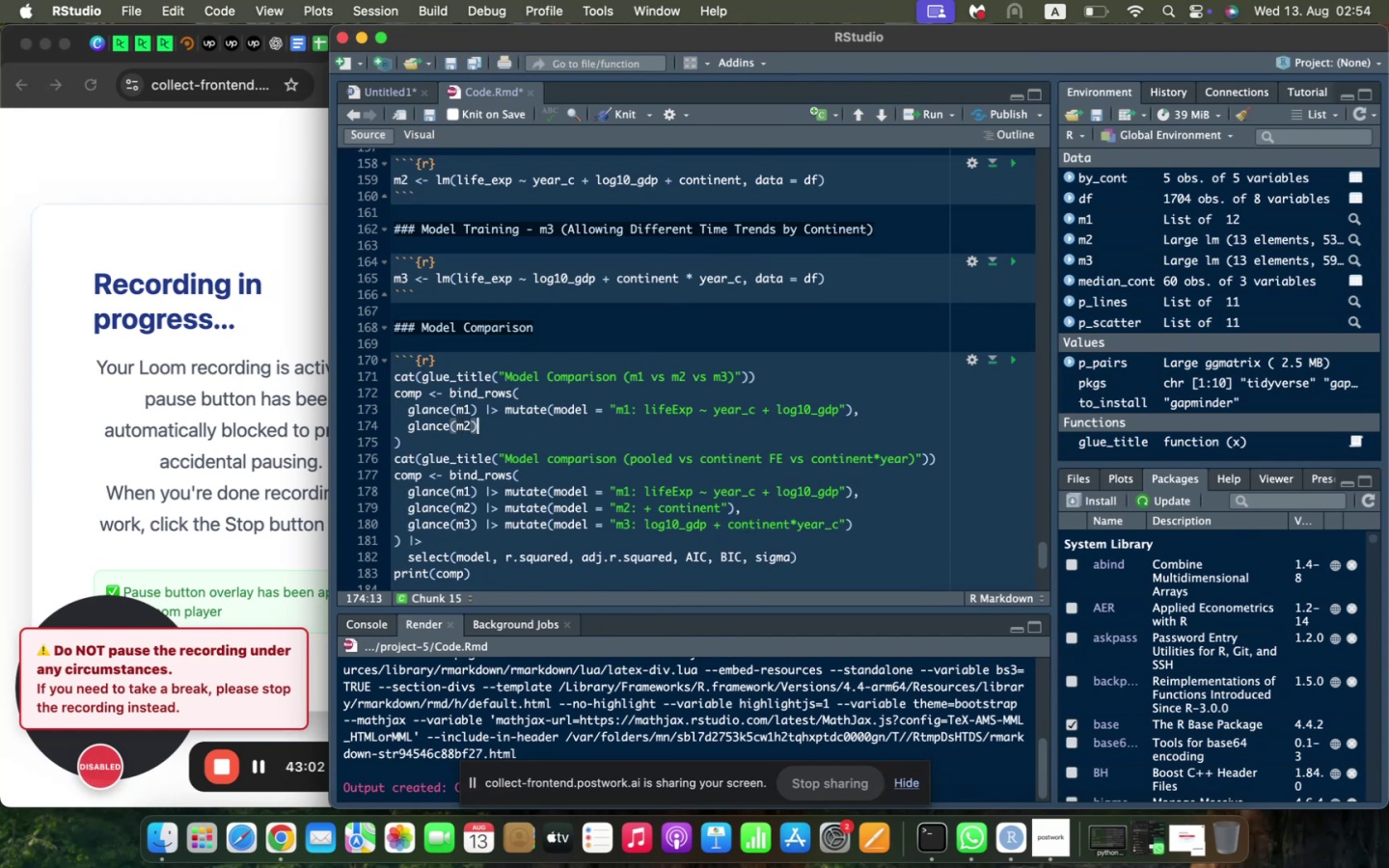 
 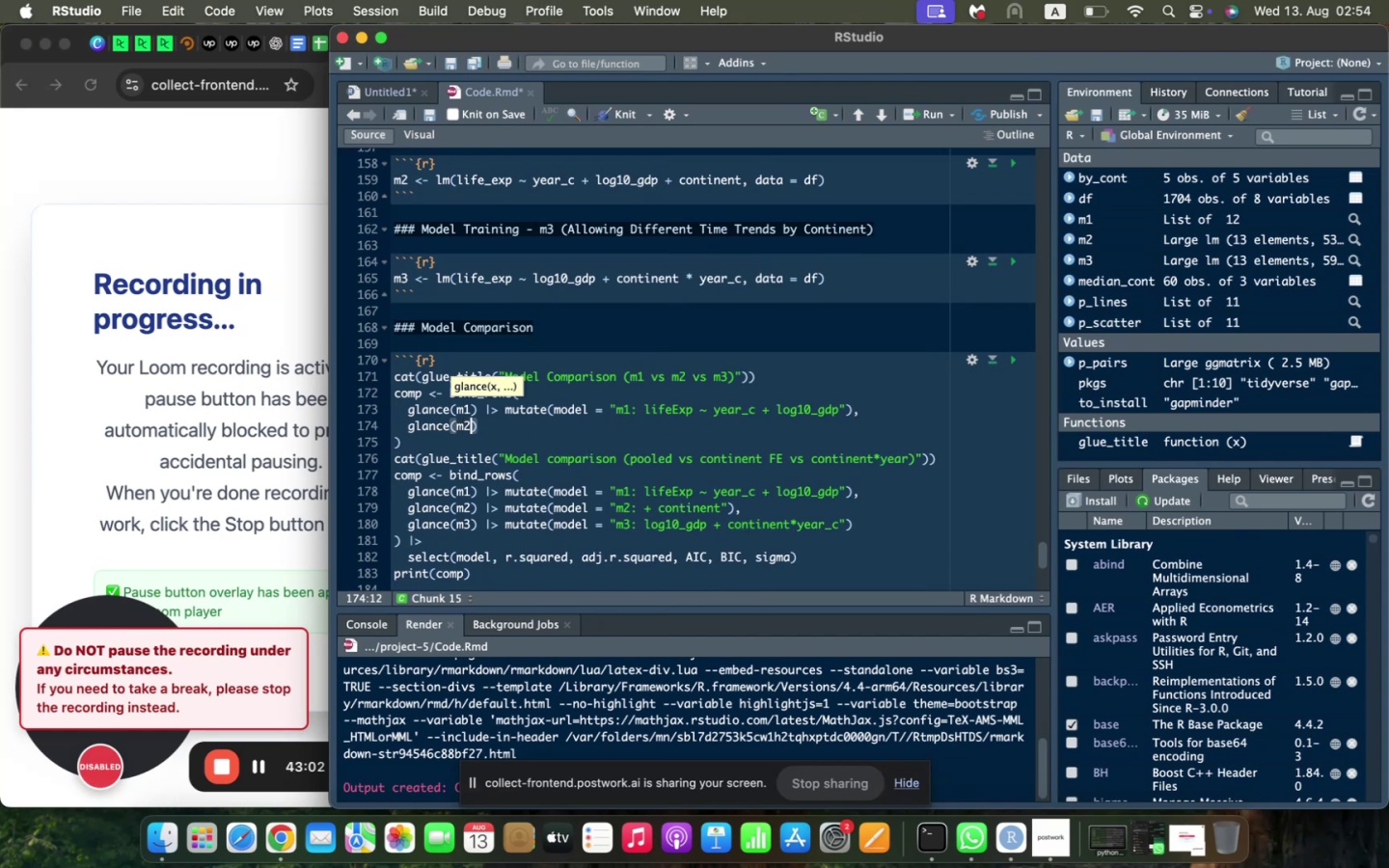 
key(ArrowRight)
 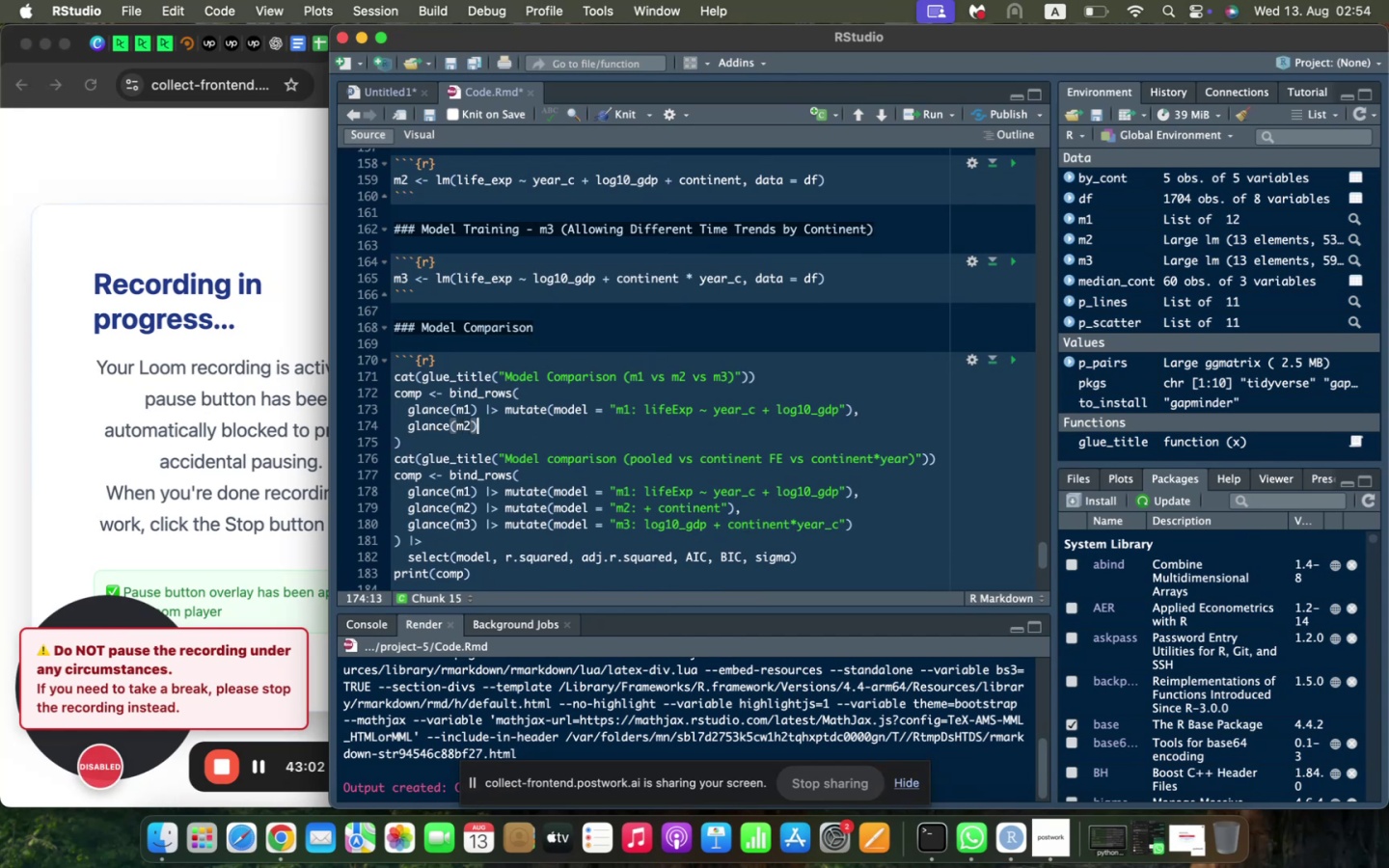 
type( |> mutate(model = "m2 )
key(Backspace)
type(: )
key(Backspace)
type( + continent)
 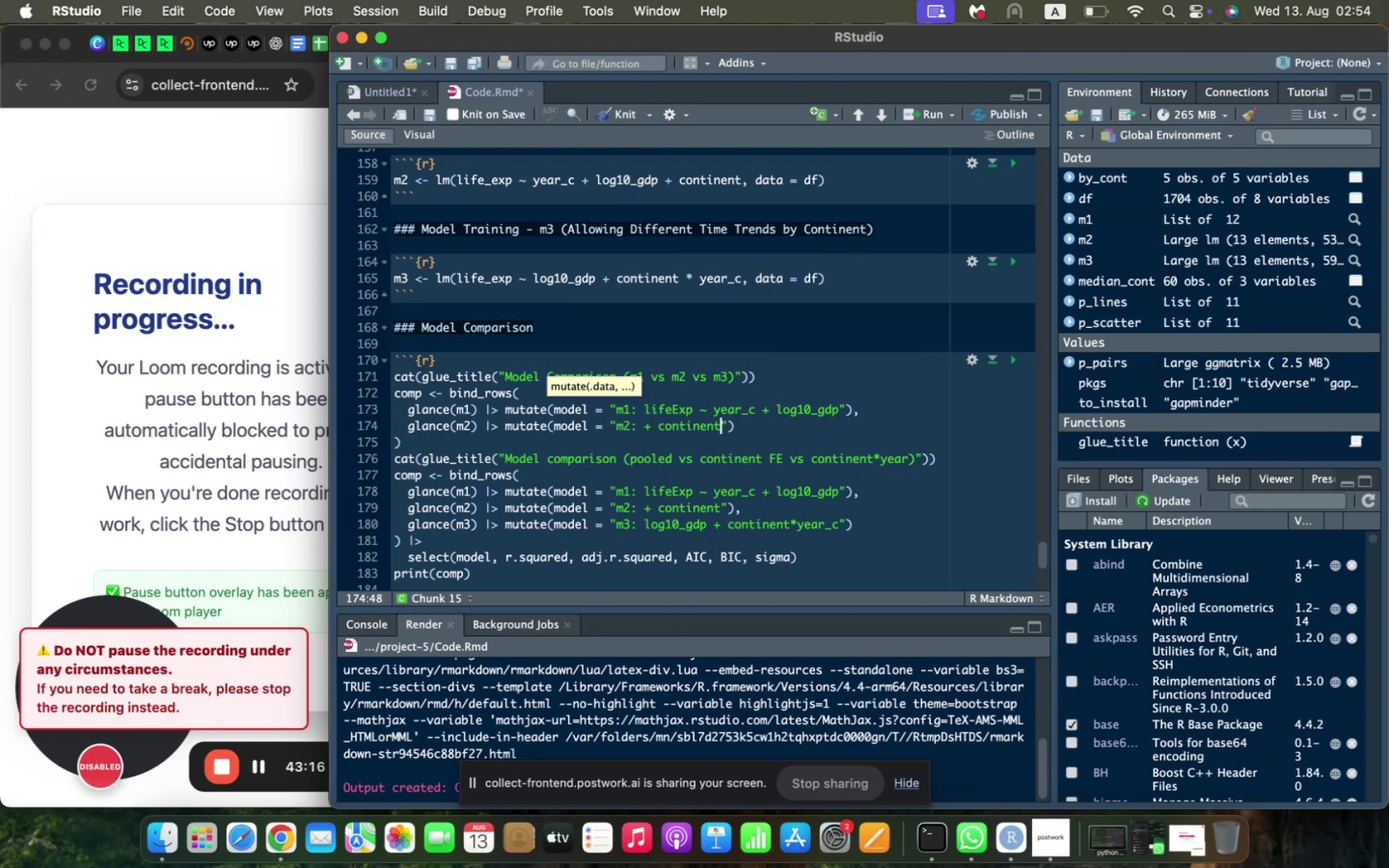 
key(ArrowRight)
 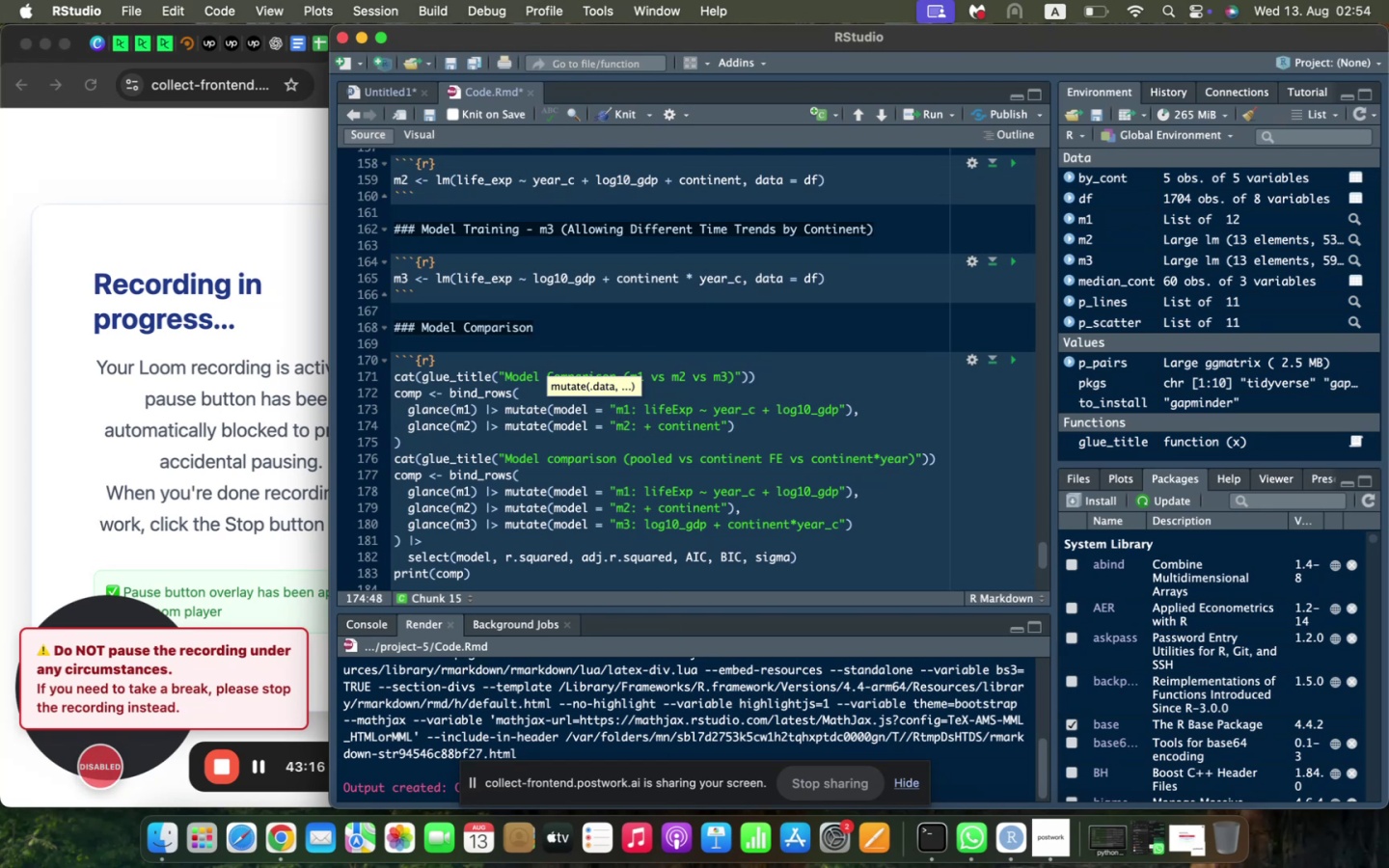 
key(ArrowRight)
 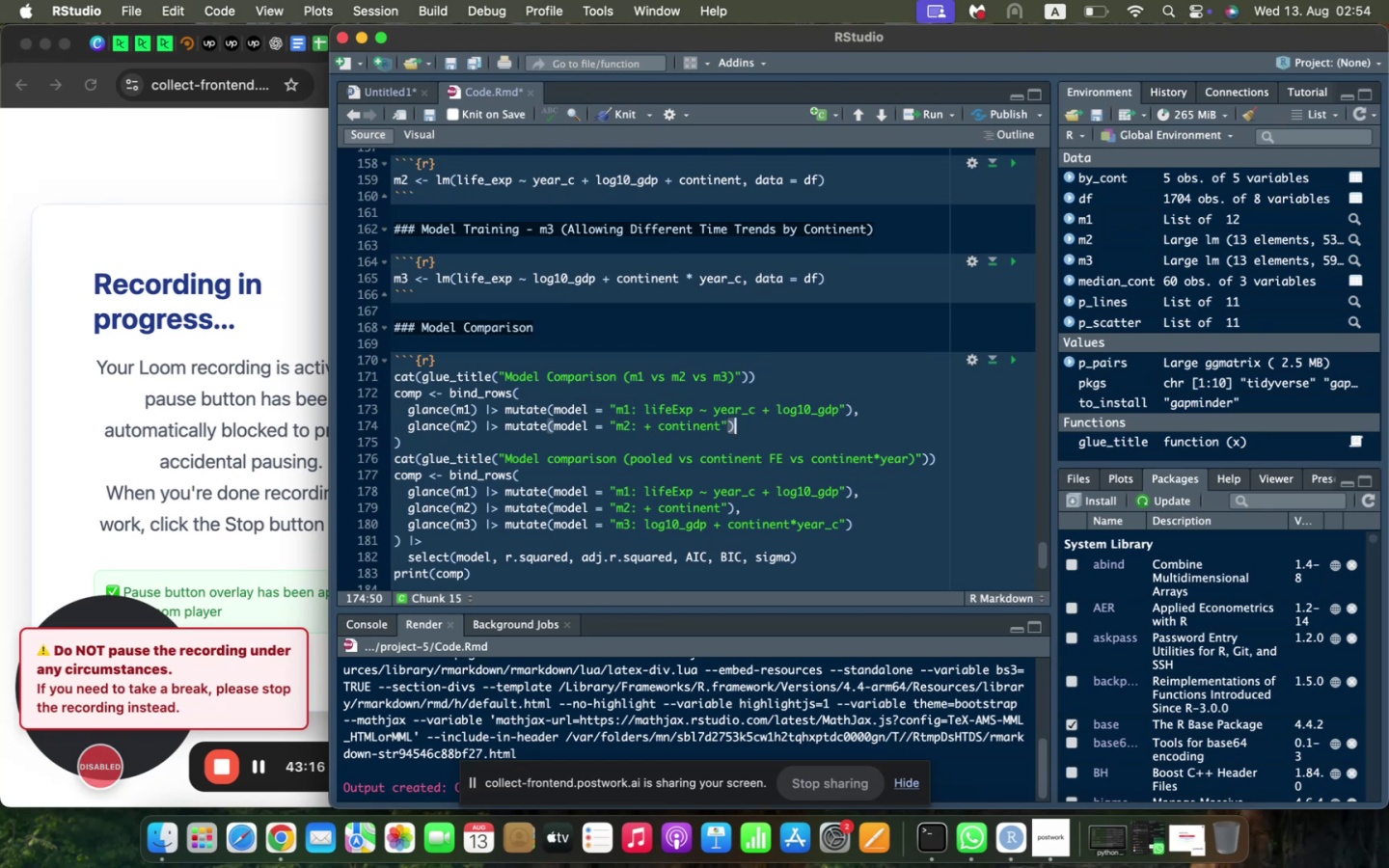 
key(Comma)
 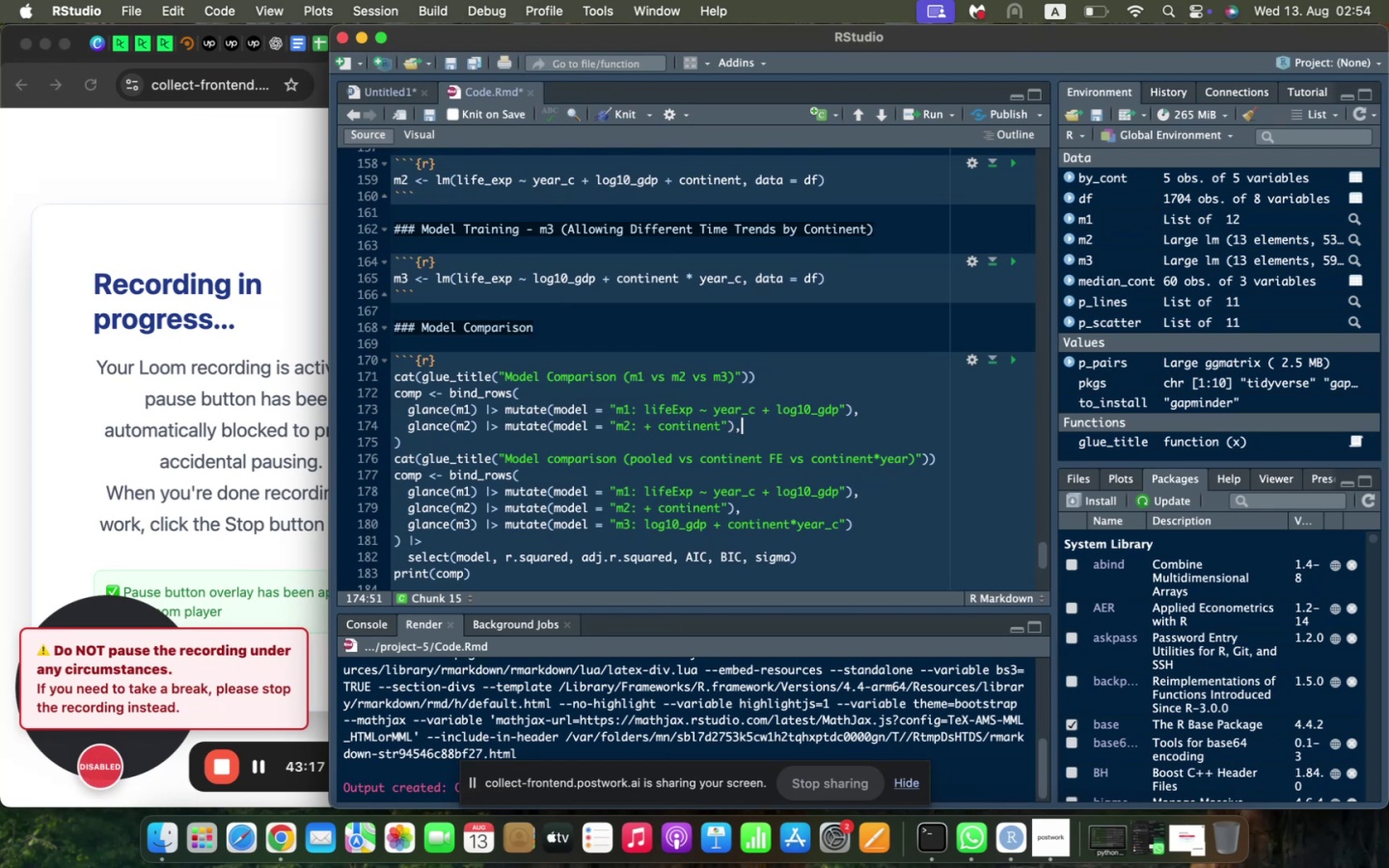 
key(Enter)
 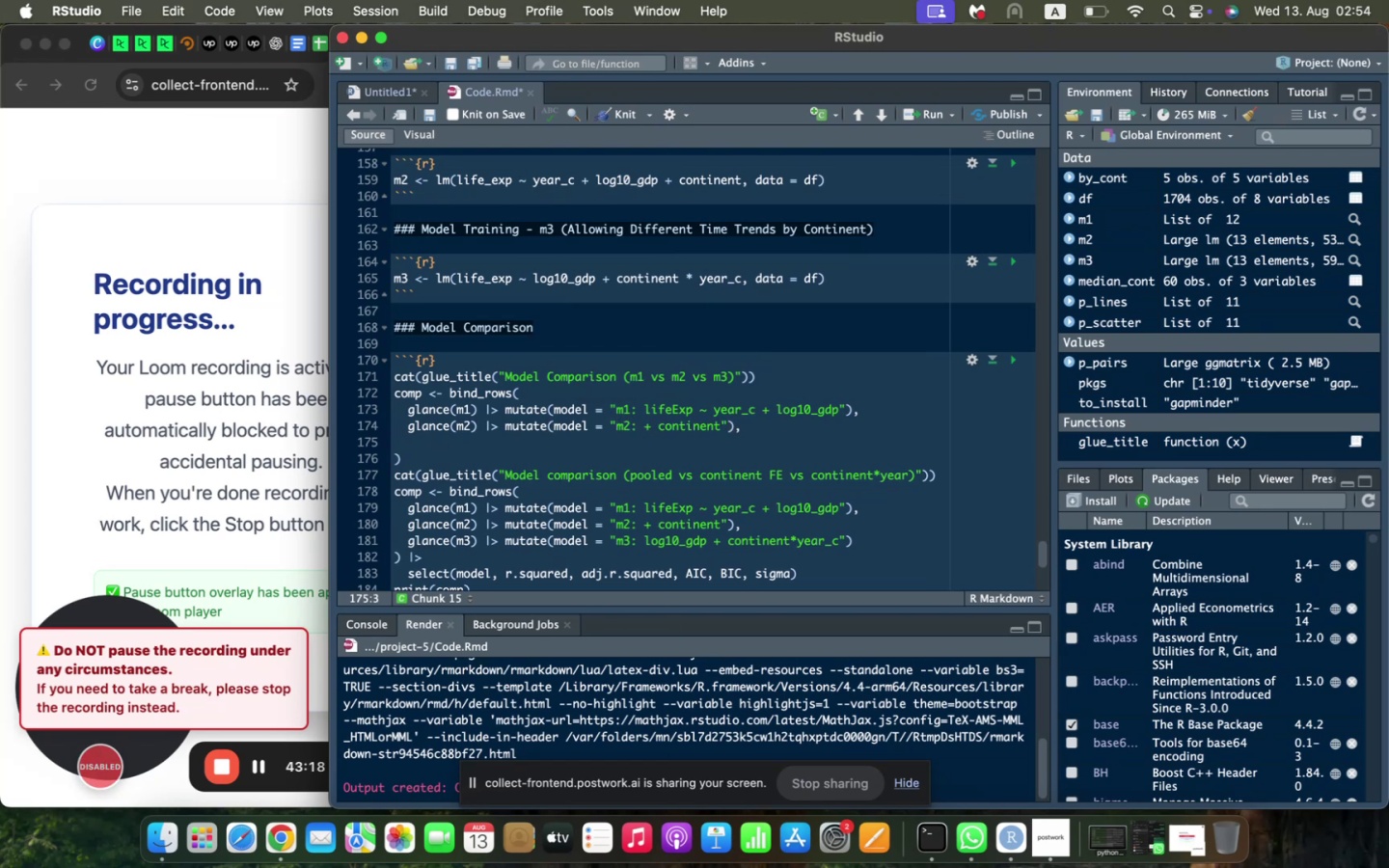 
type(glance(m2)
 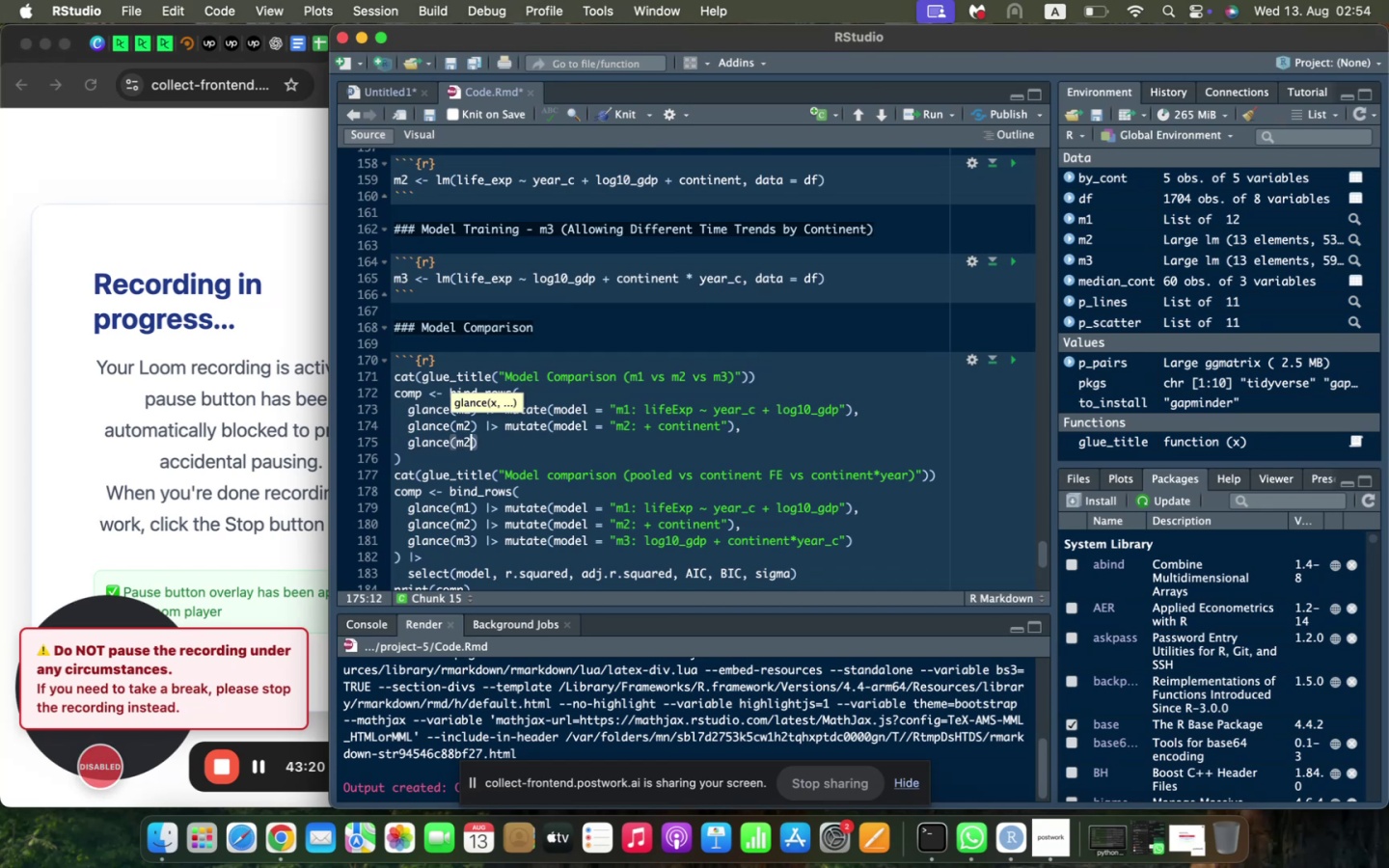 
key(ArrowRight)
 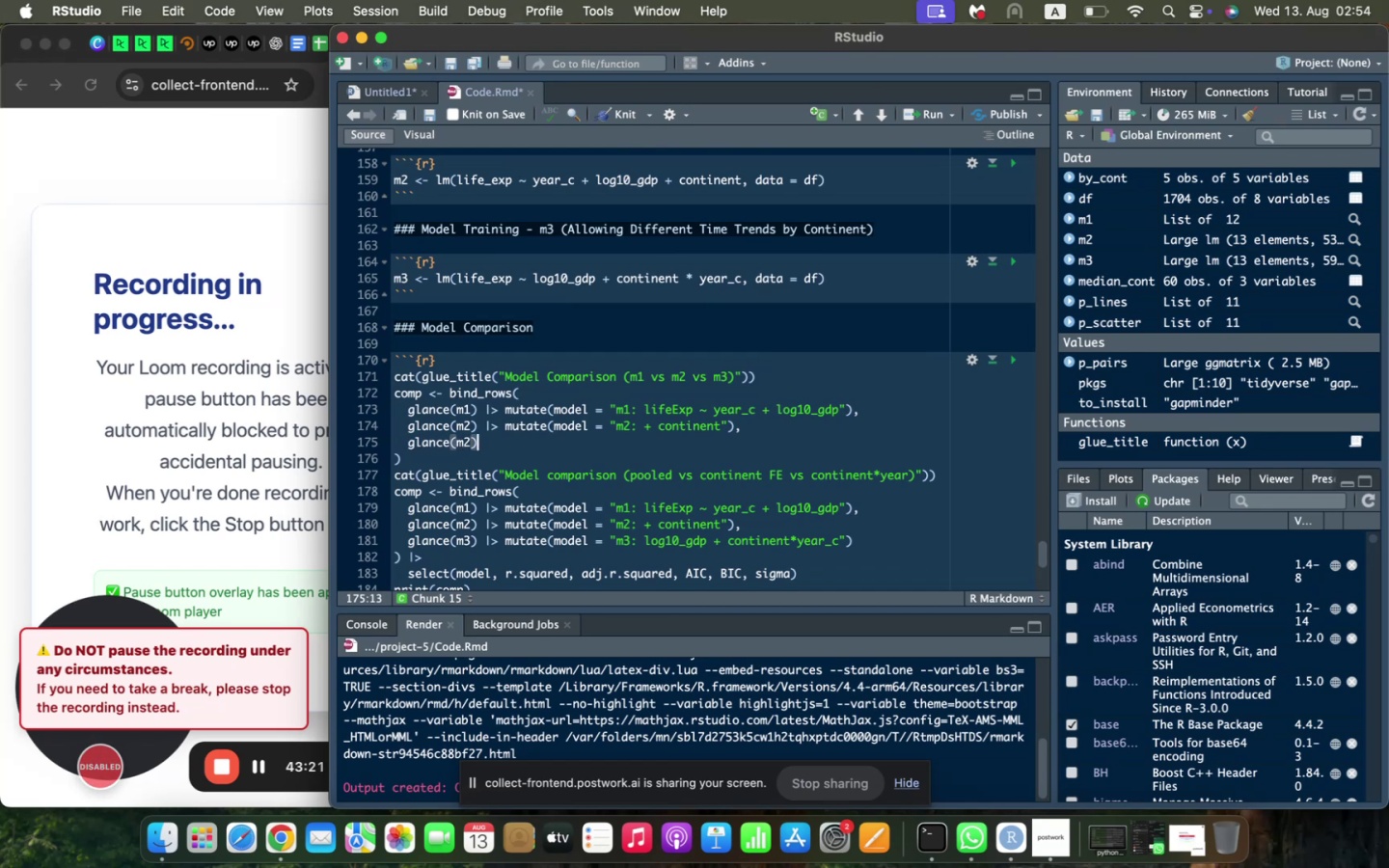 
key(Space)
 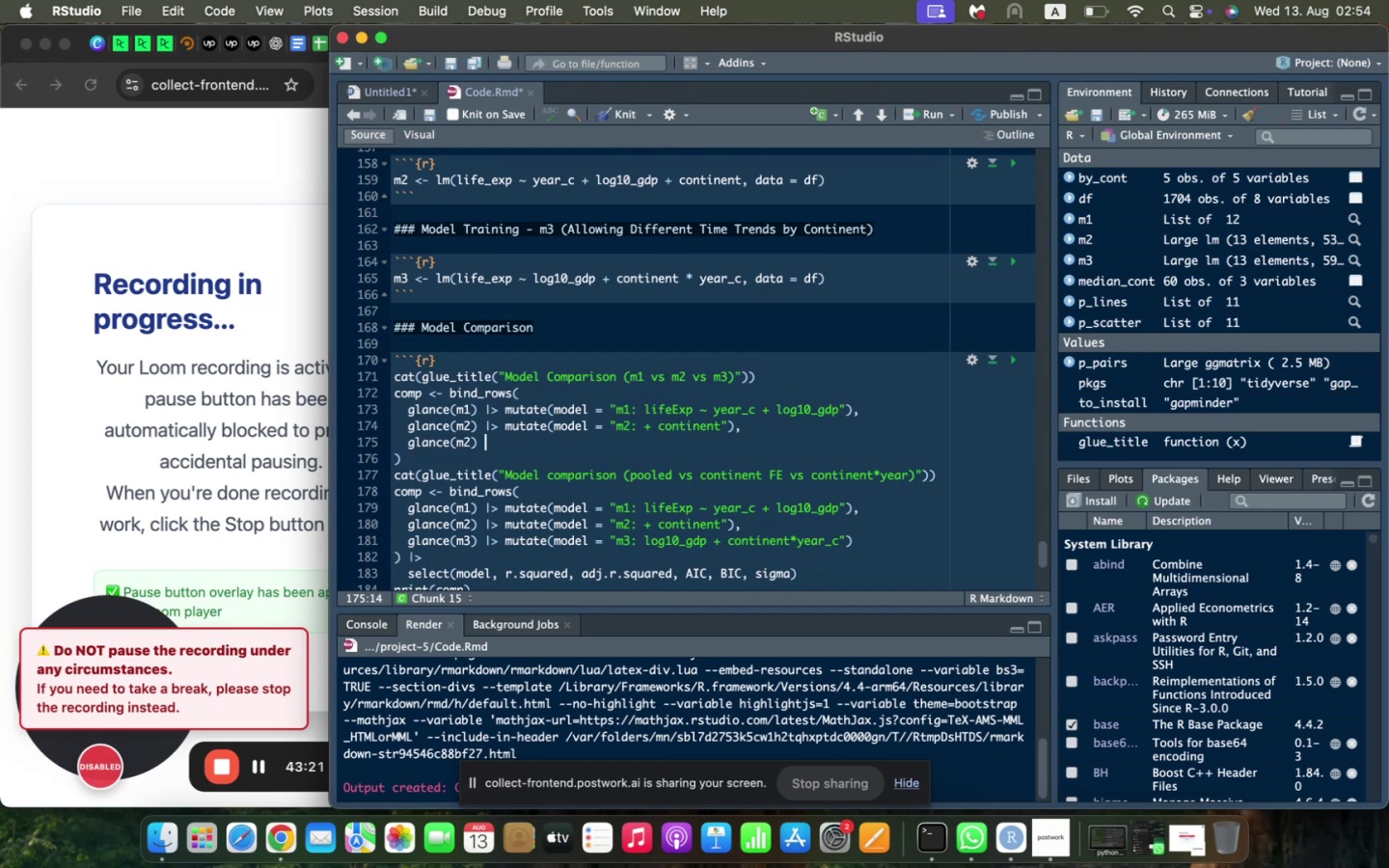 
key(ArrowLeft)
 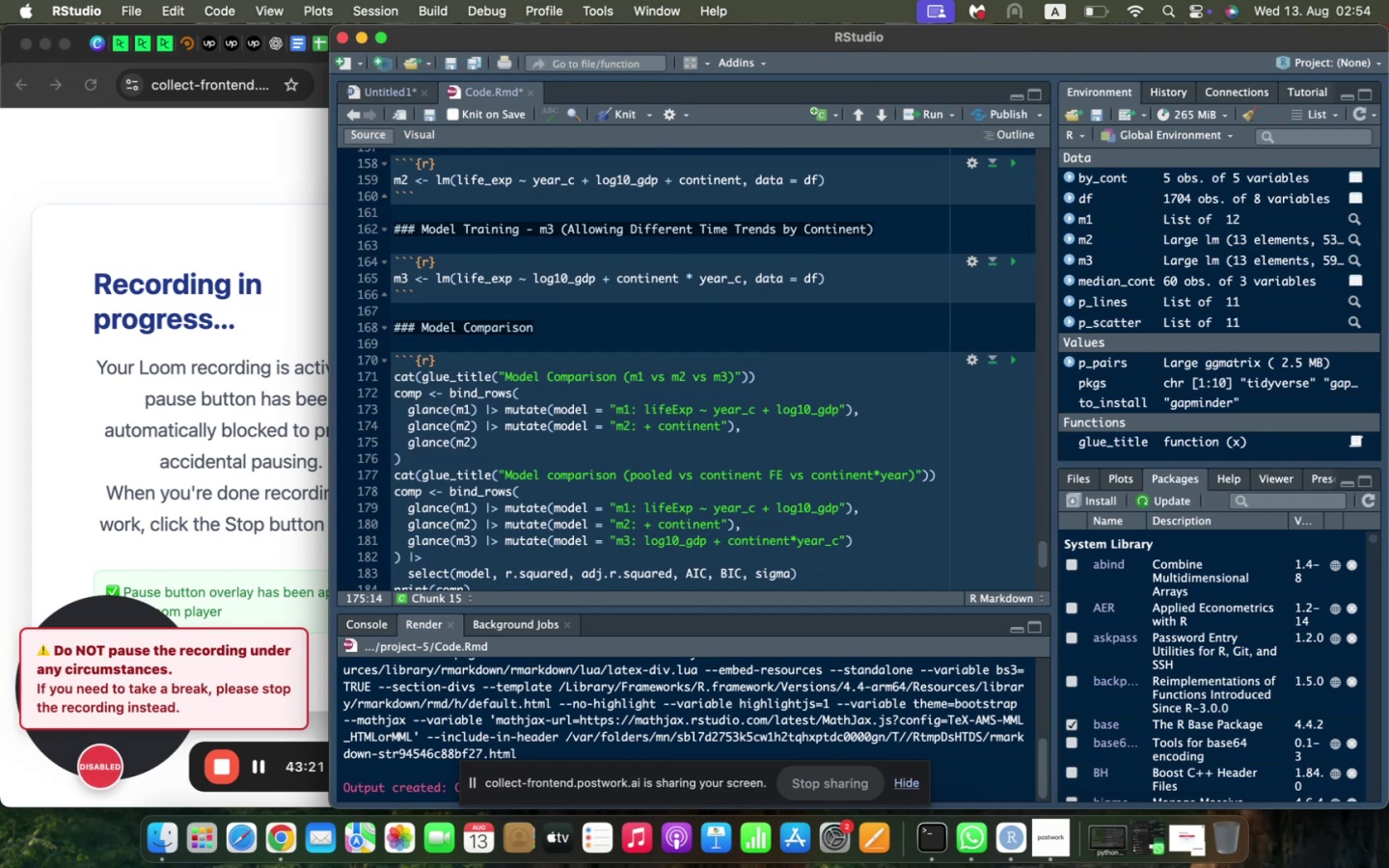 
key(ArrowLeft)
 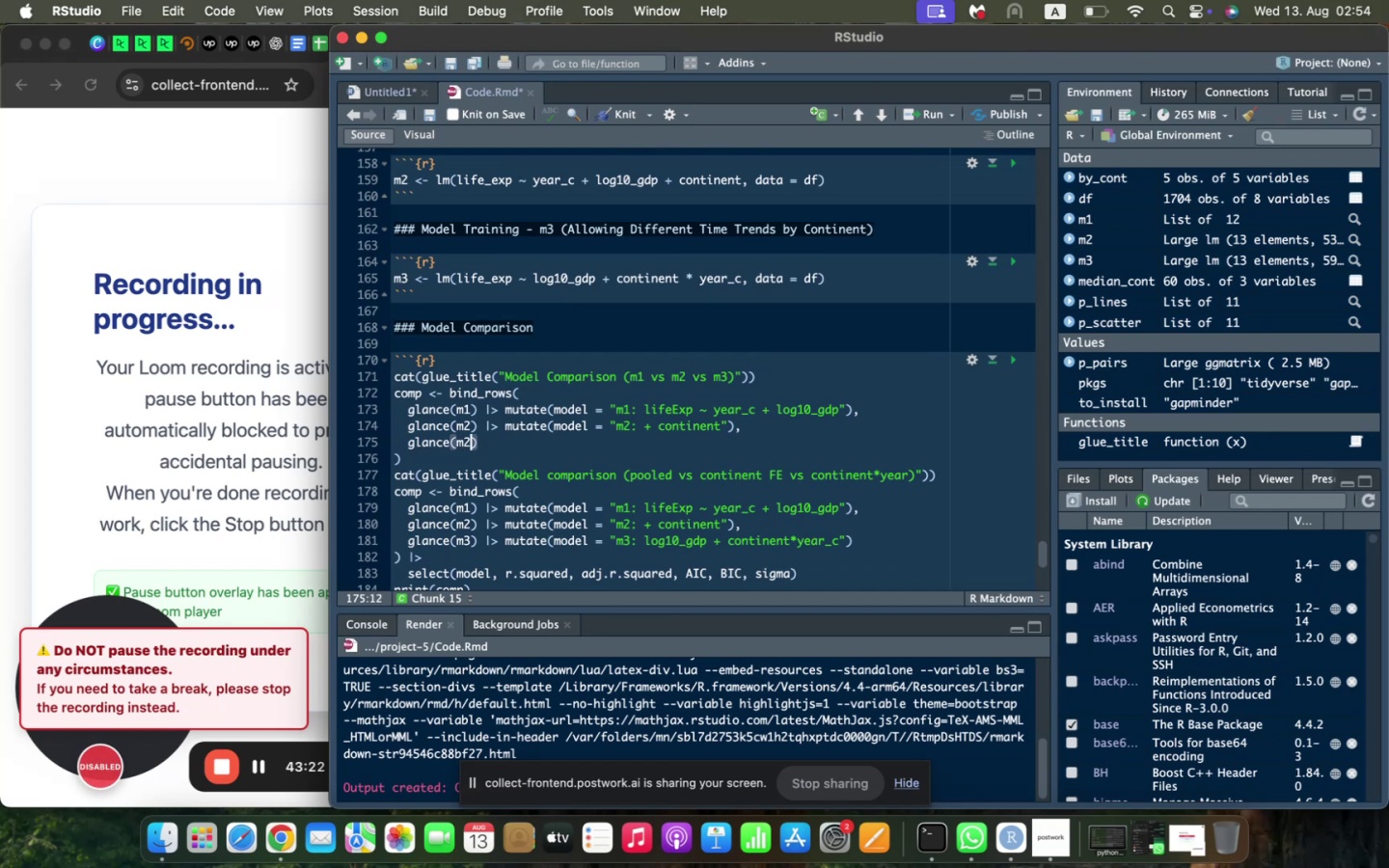 
key(Backspace)
 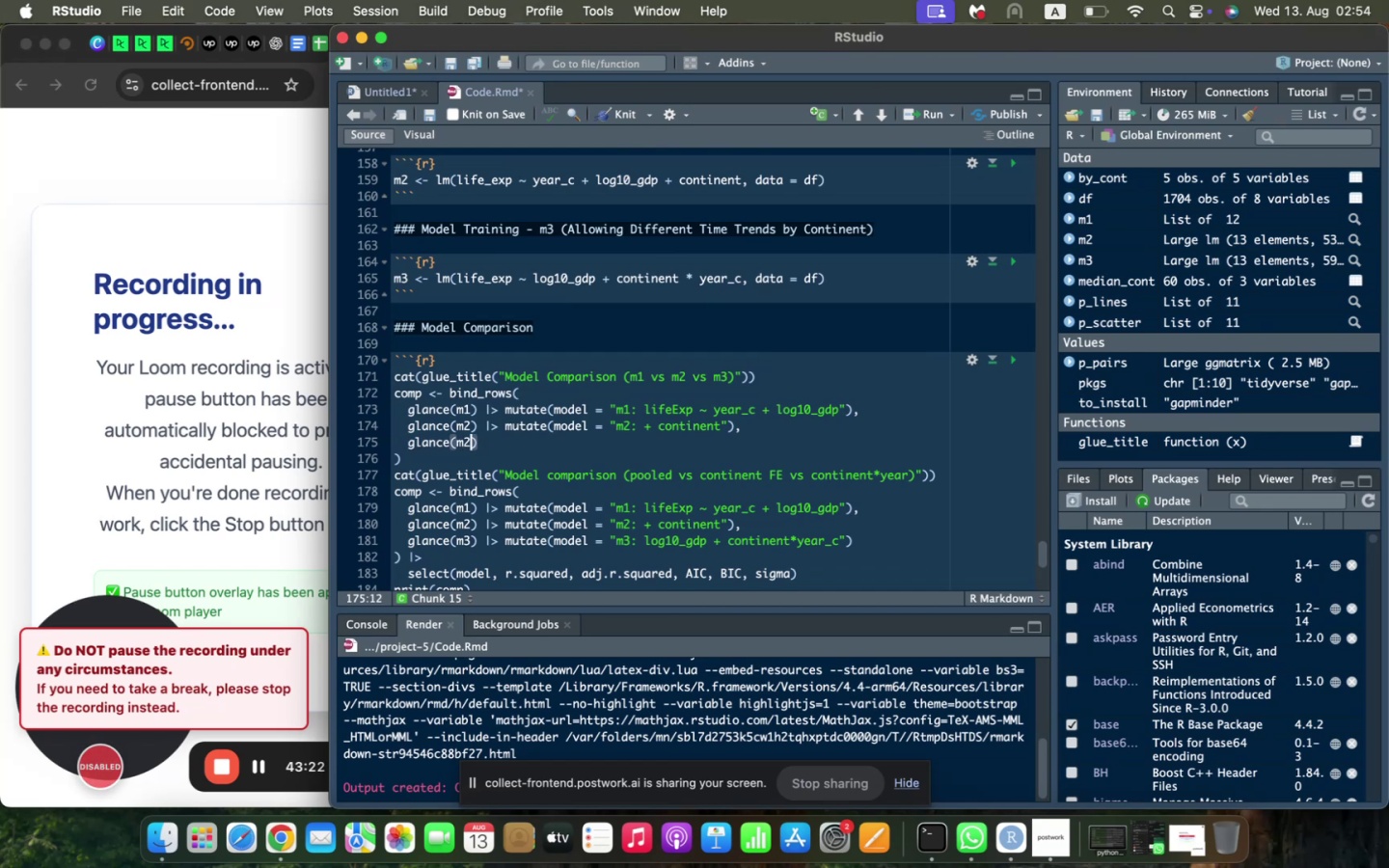 
key(3)
 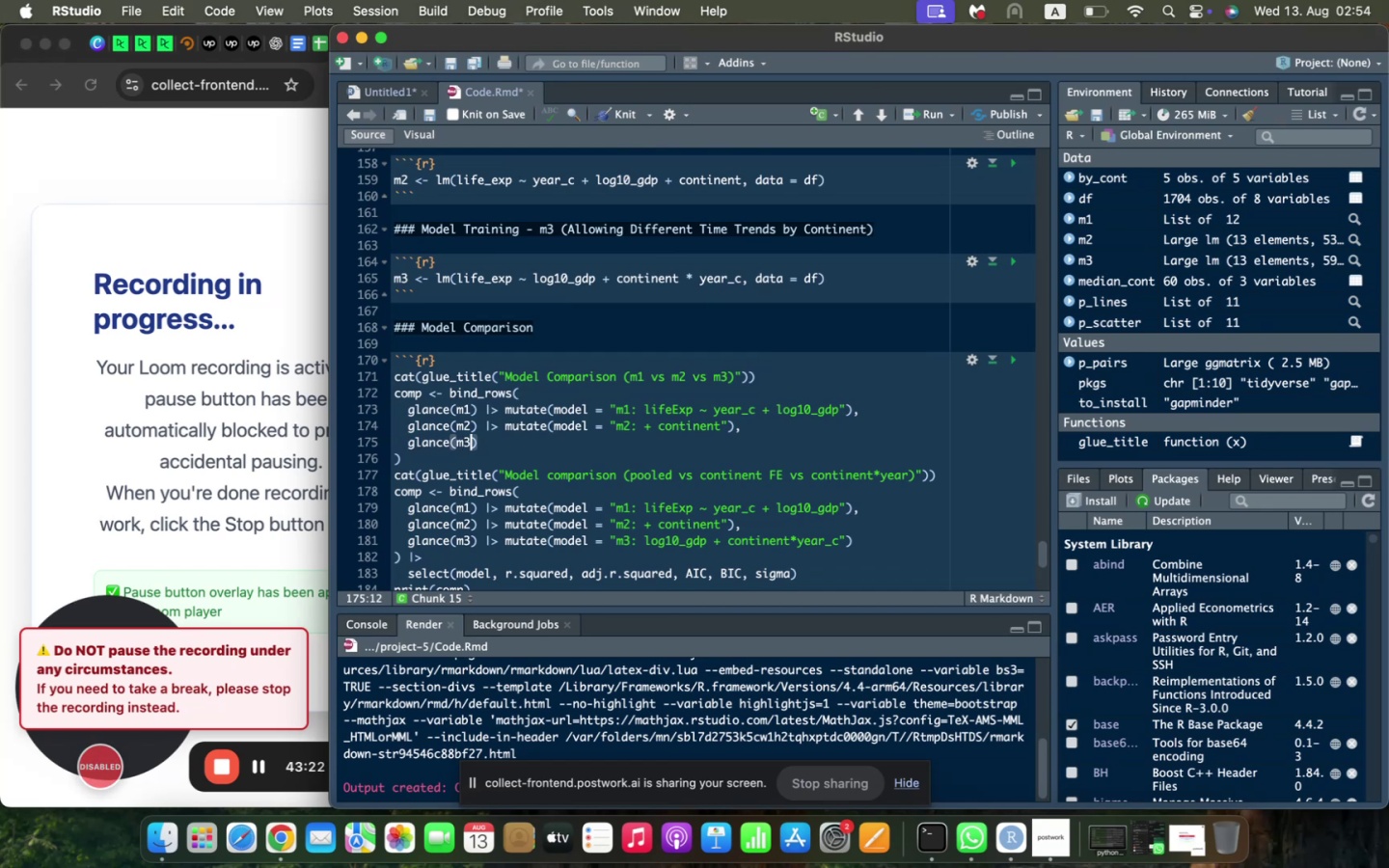 
key(ArrowRight)
 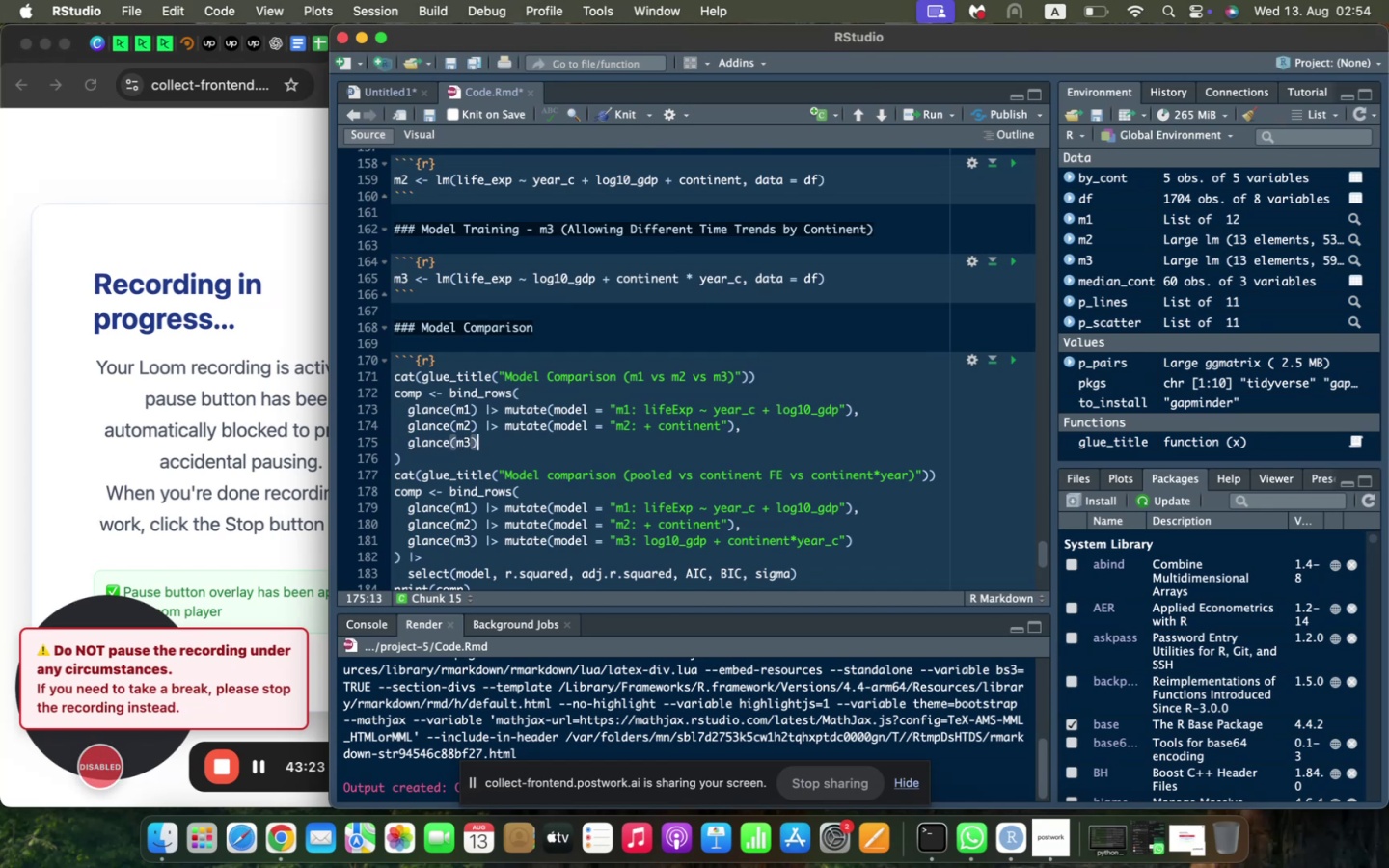 
type( |> mutate(model = "m3: log10_gdp + continent*year)c)
key(Backspace)
key(Backspace)
type(_c)
 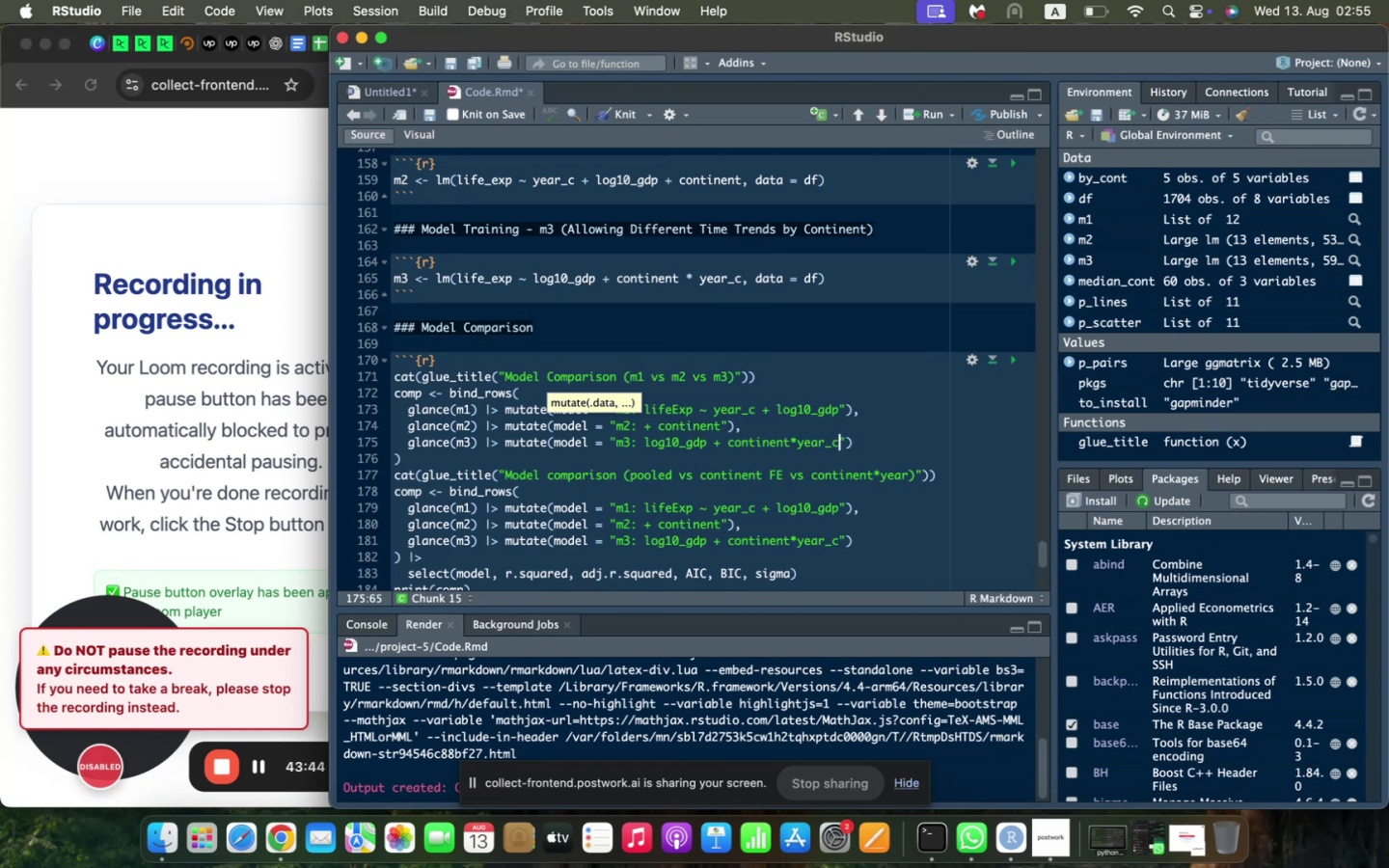 
key(ArrowDown)
 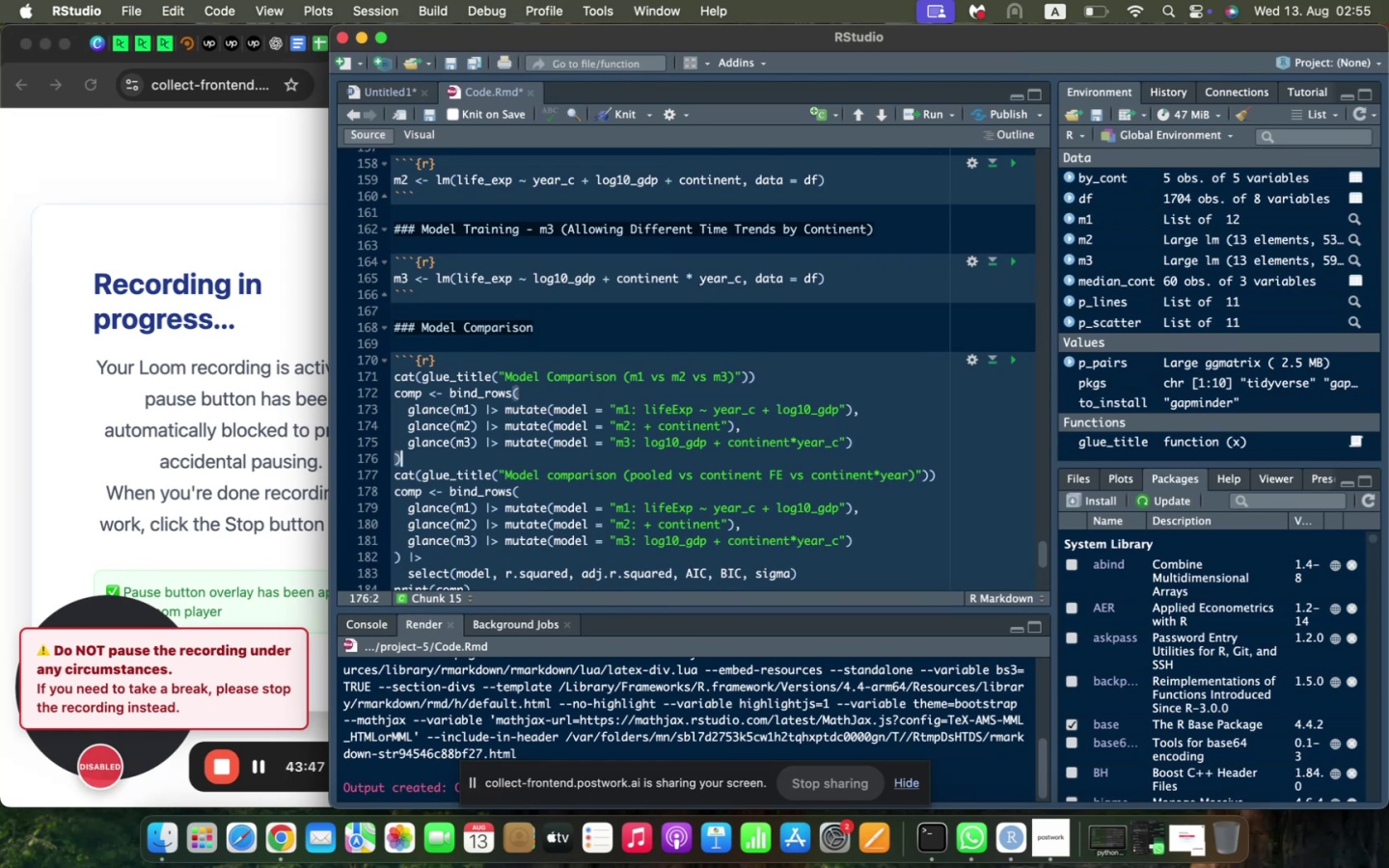 
key(Space)
 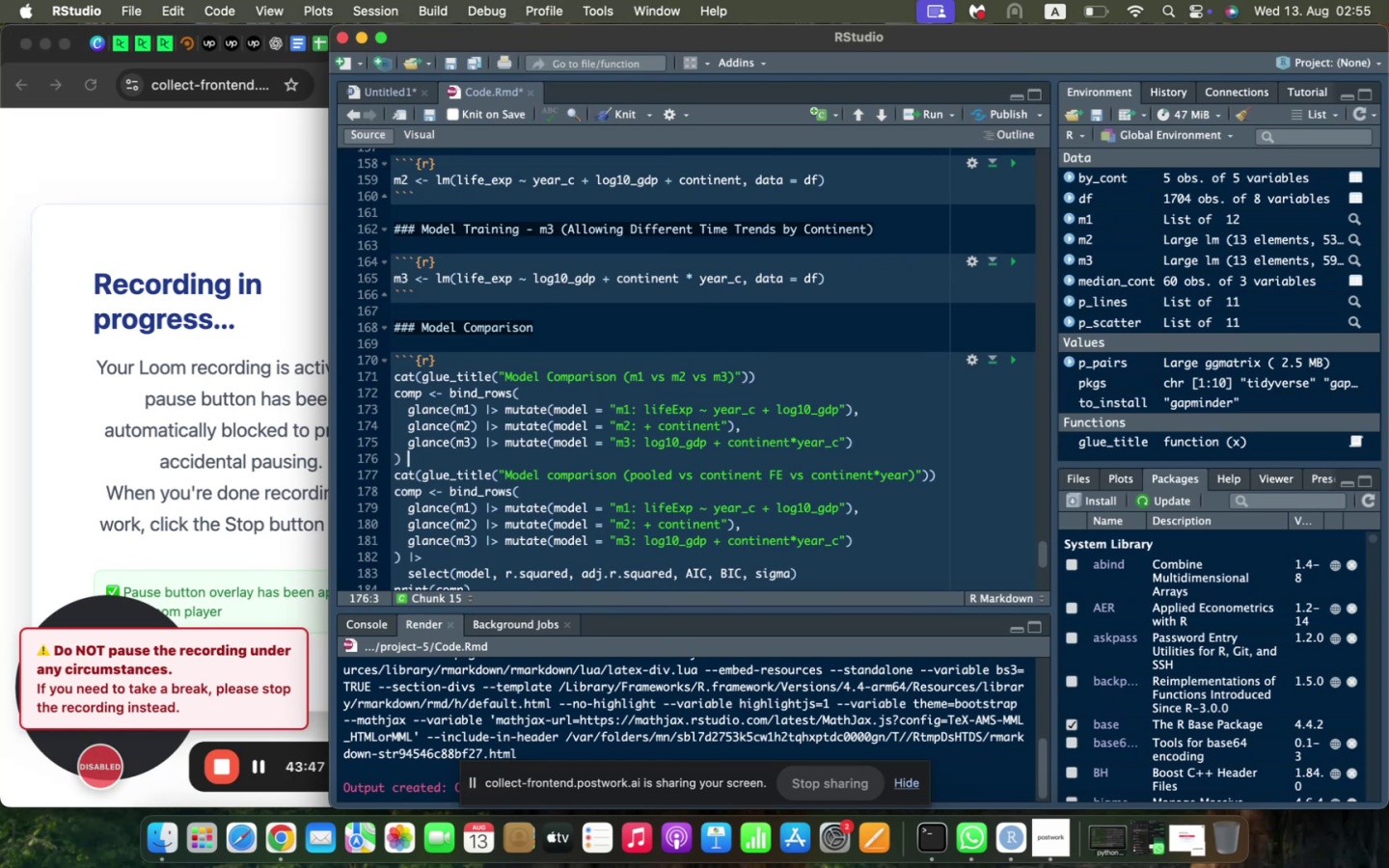 
key(Shift+Backslash)
 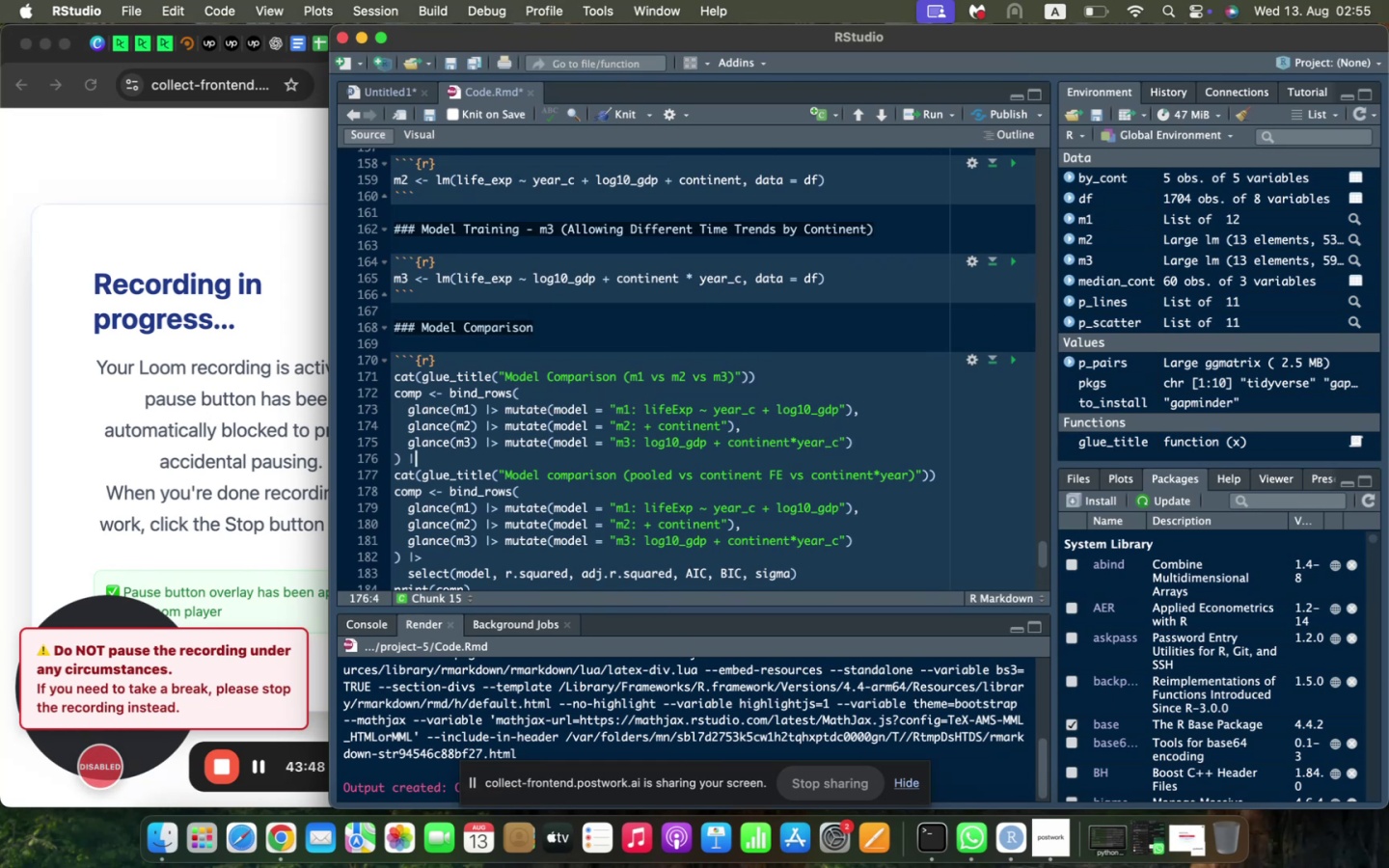 
key(Shift+ShiftLeft)
 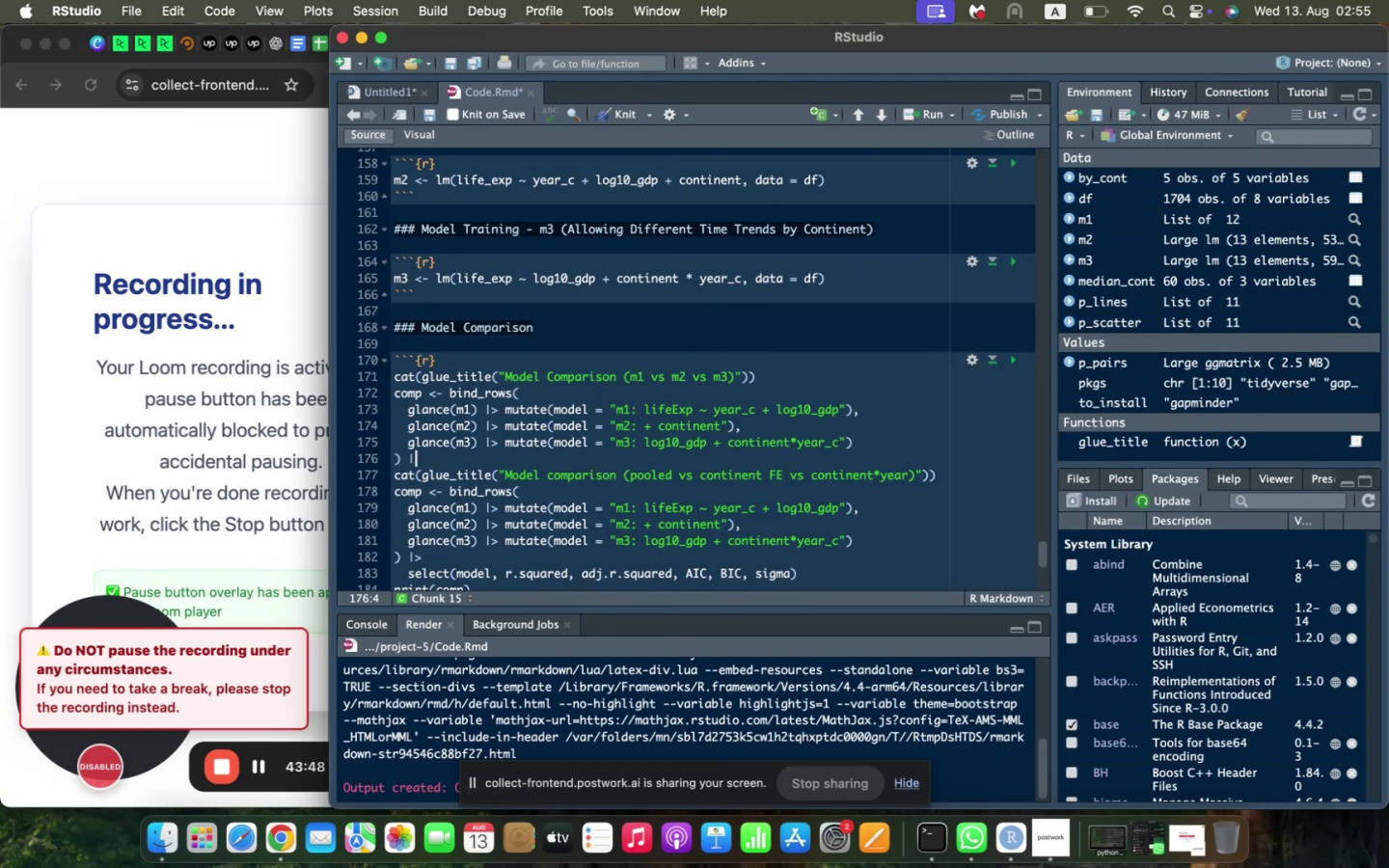 
key(Shift+Period)
 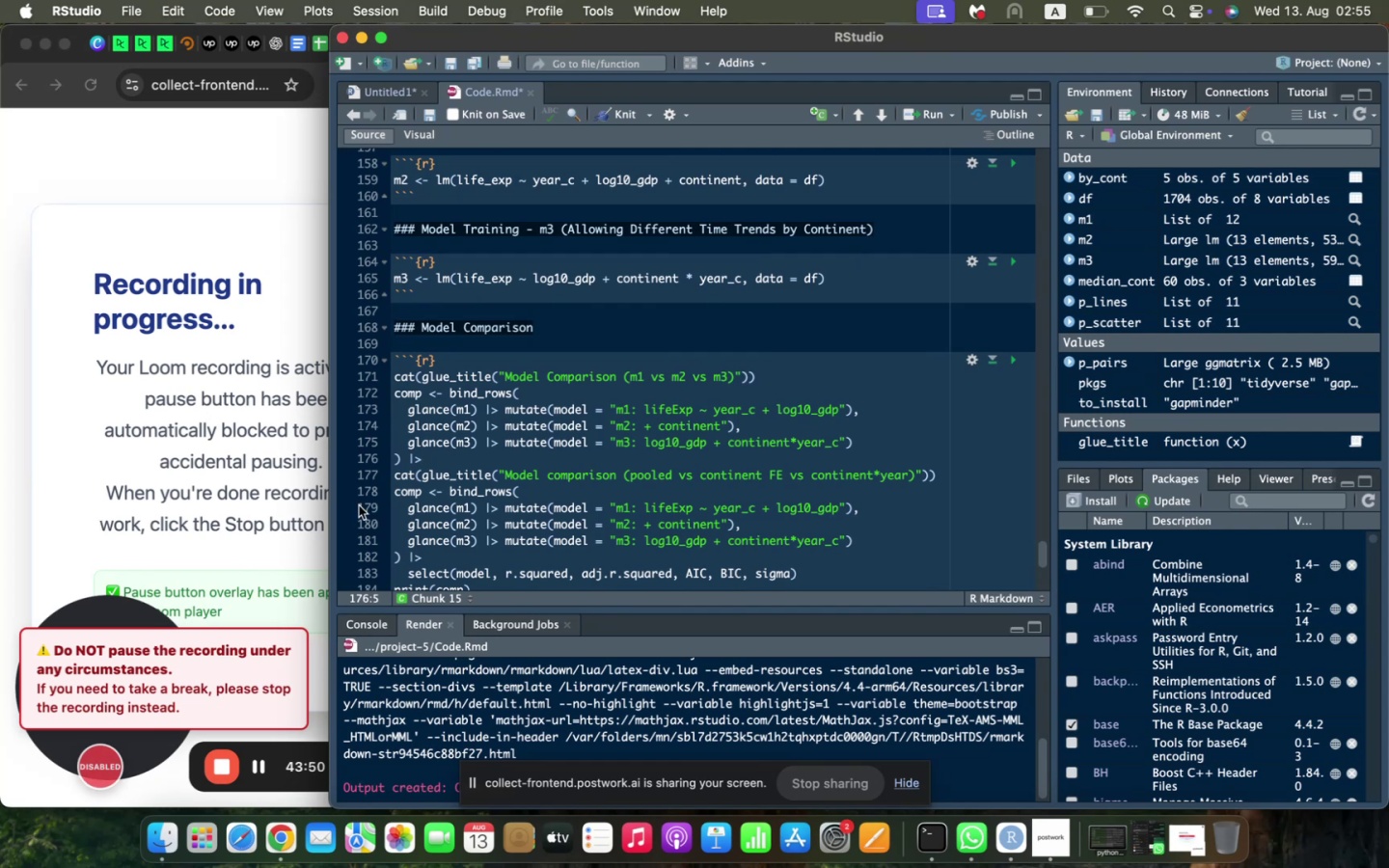 
left_click_drag(start_coordinate=[469, 556], to_coordinate=[358, 480])
 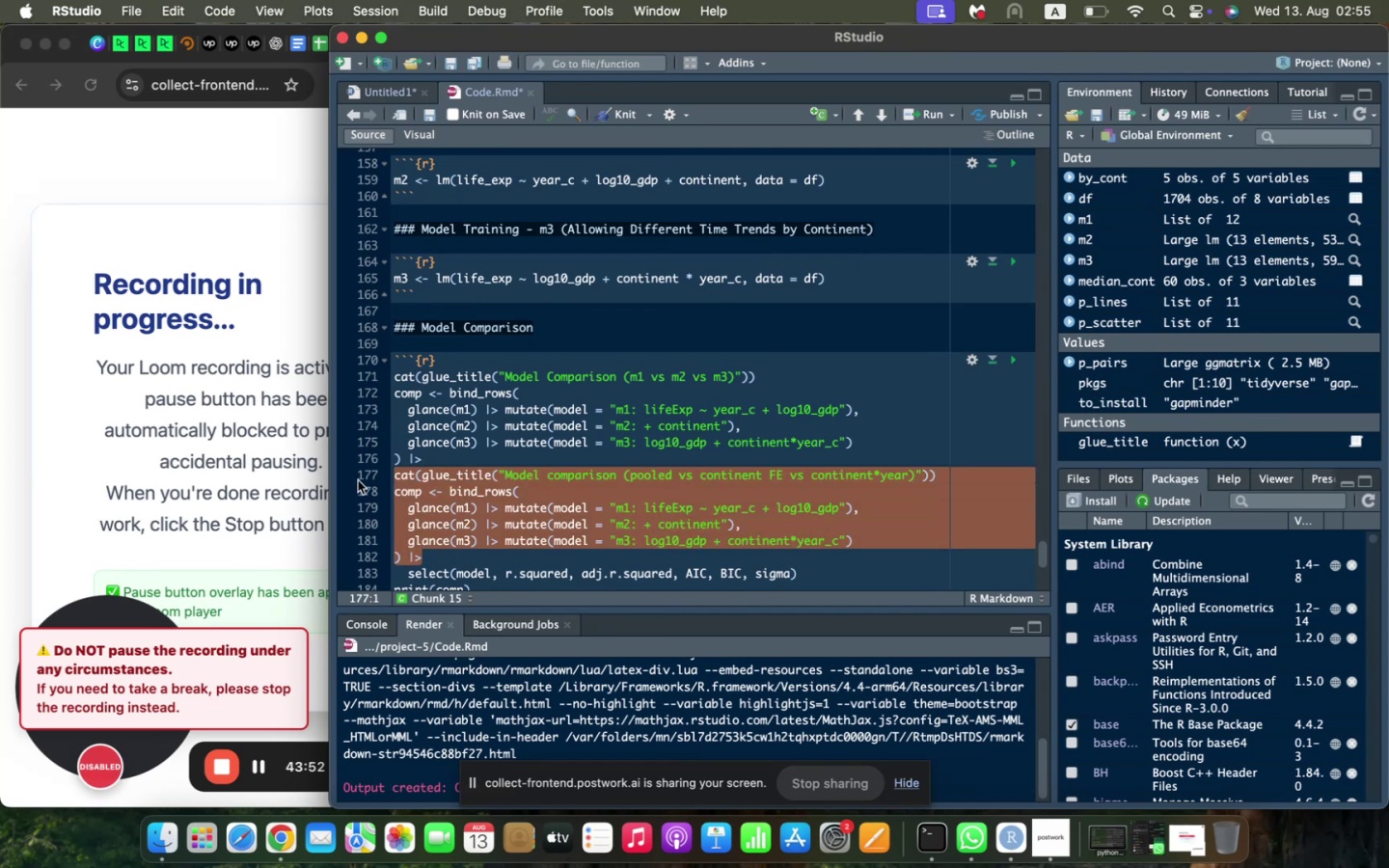 
key(Backspace)
key(Tab)
type(select9mode)
key(Backspace)
key(Backspace)
key(Backspace)
key(Backspace)
key(Backspace)
type((model, r.que)
key(Backspace)
key(Backspace)
key(Backspace)
type(squared, adj.r.squared, AIC, BIC, sigma)
 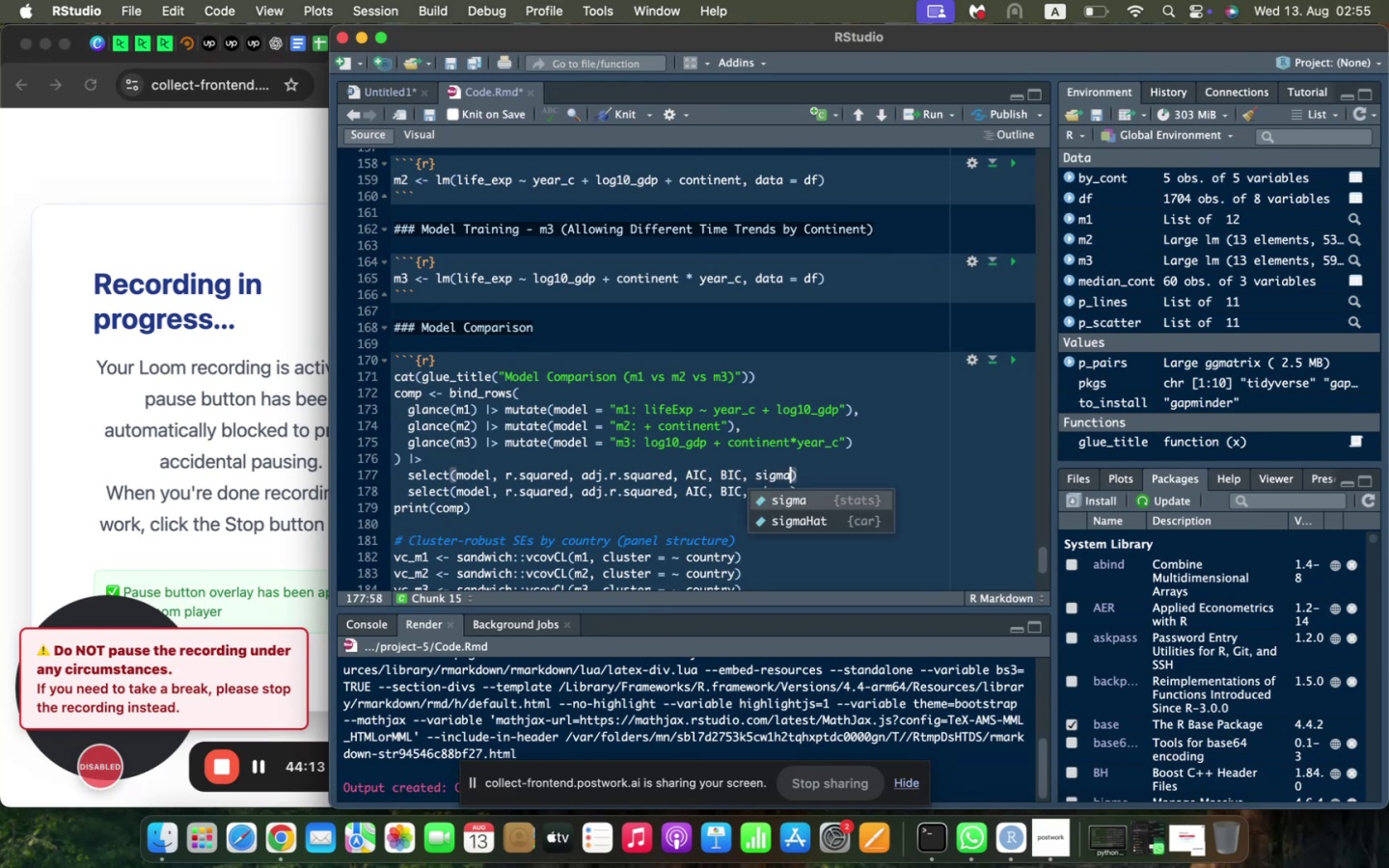 
key(ArrowRight)
 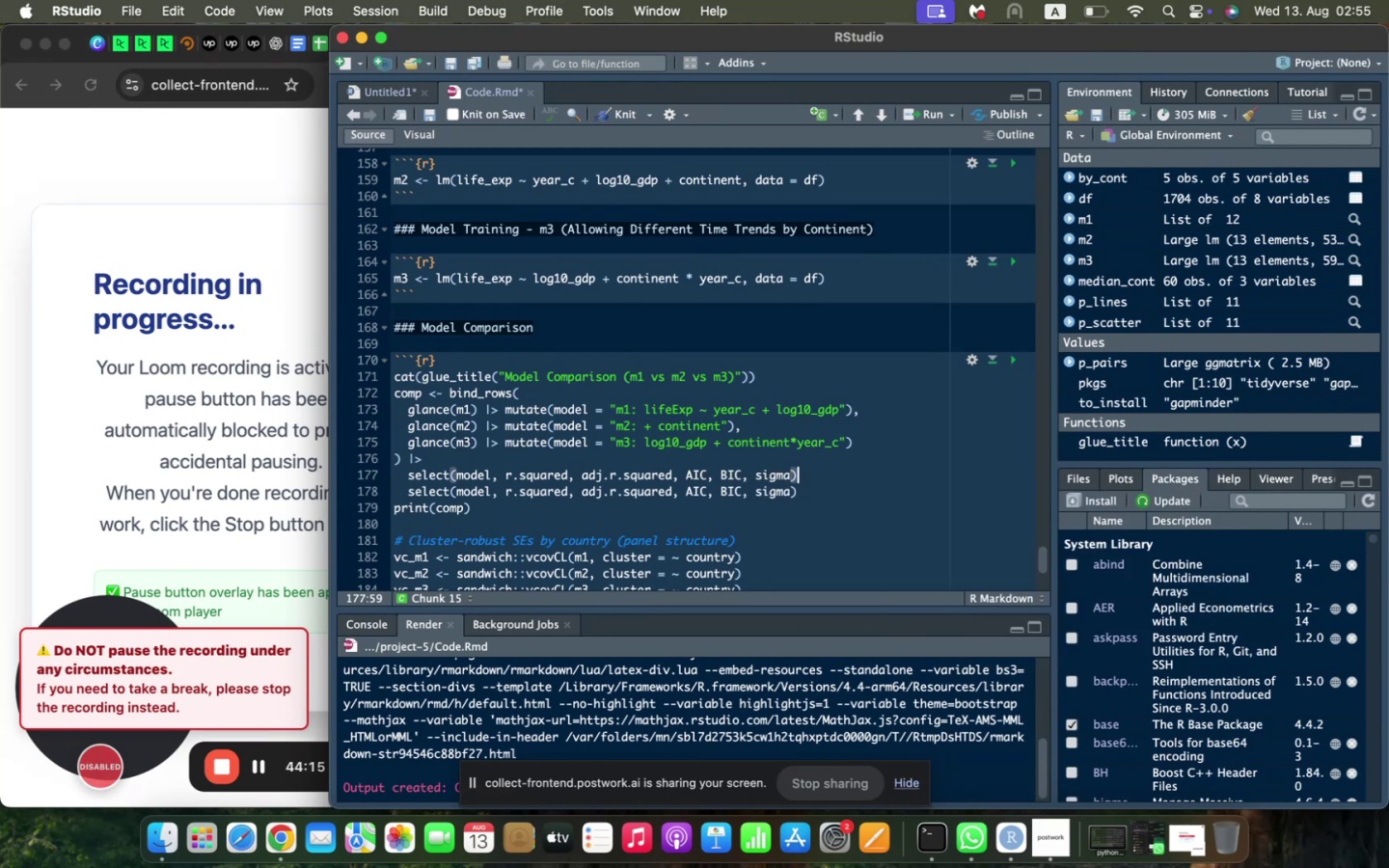 
key(Enter)
 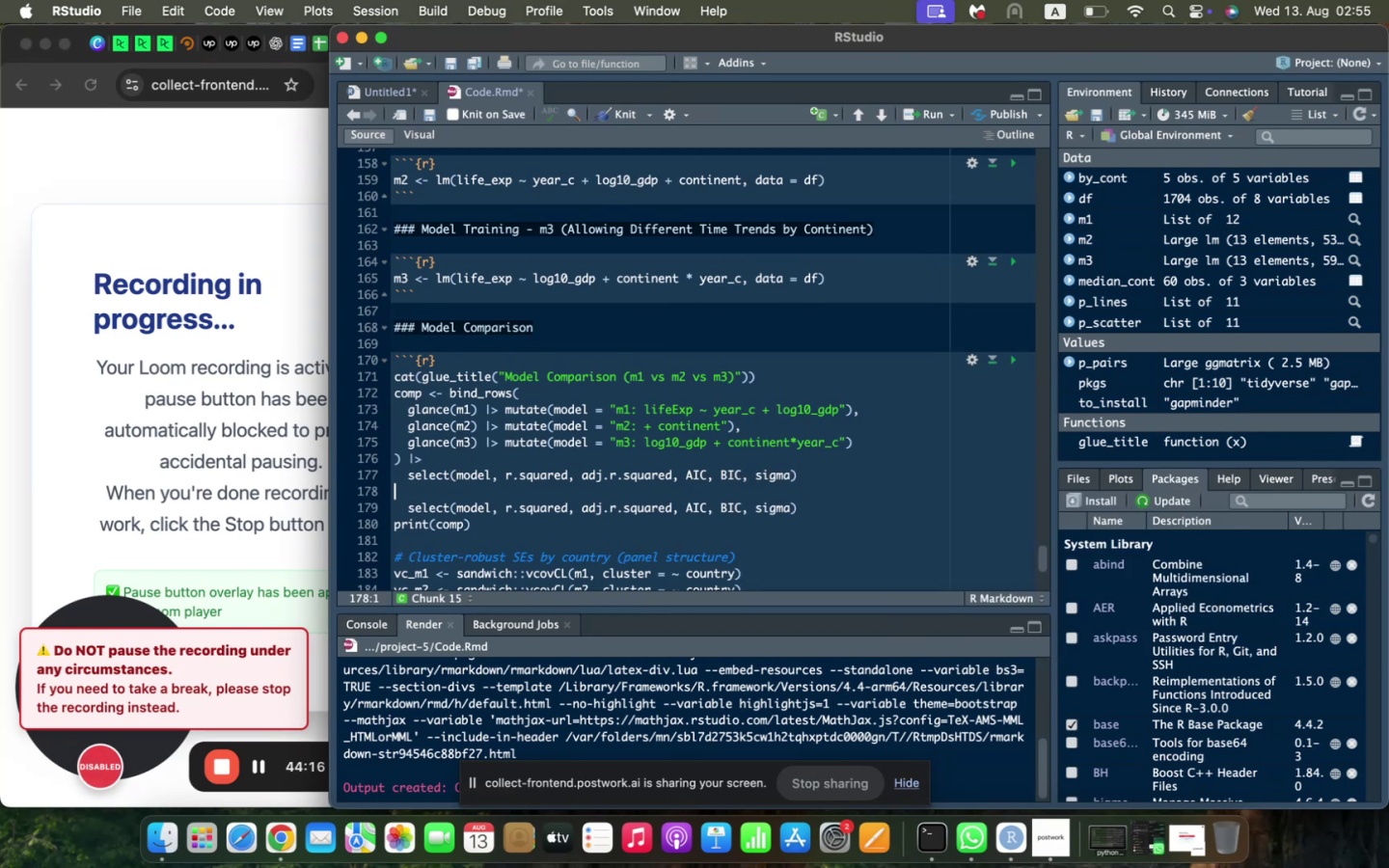 
key(Enter)
 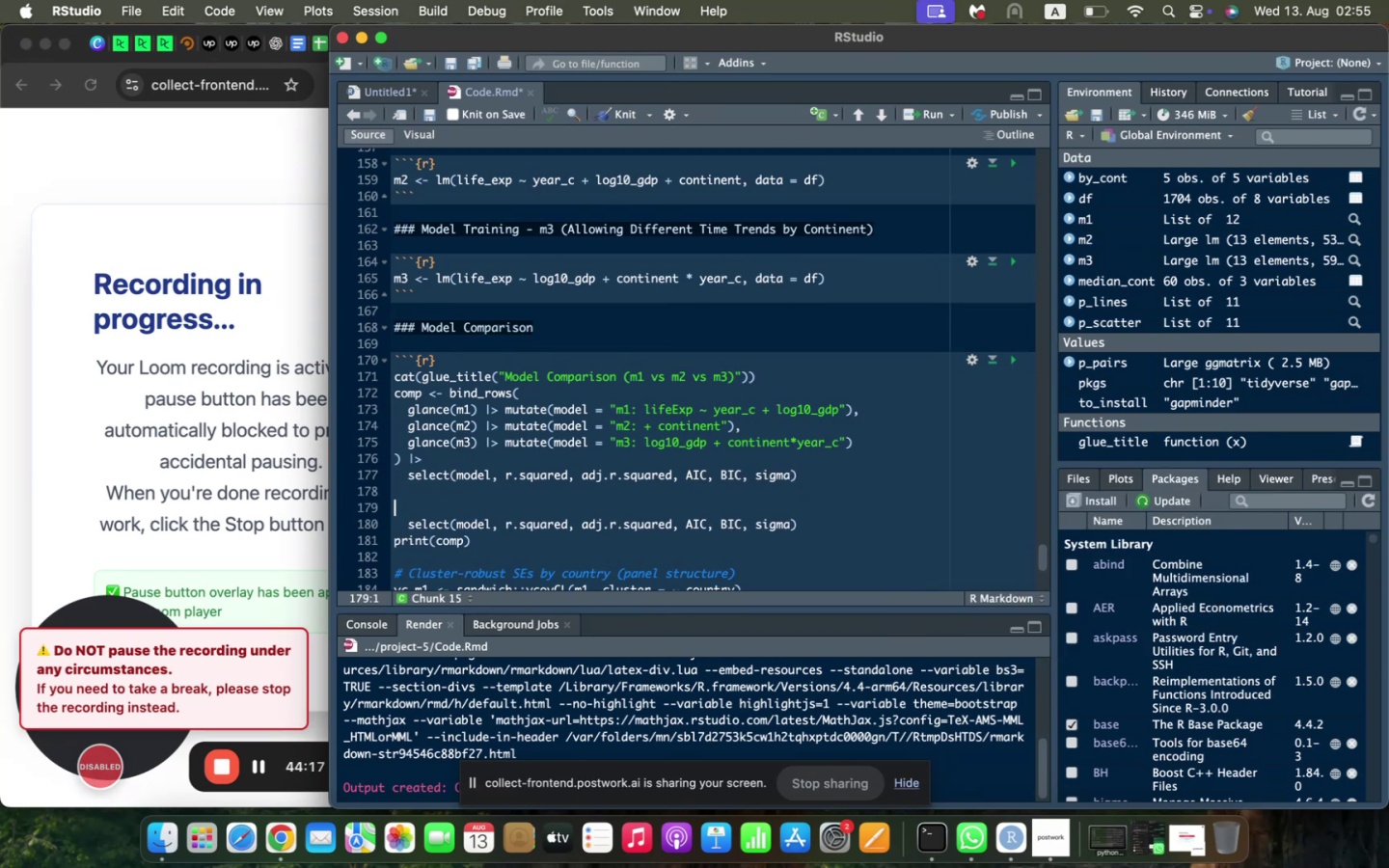 
type(print(comp)
 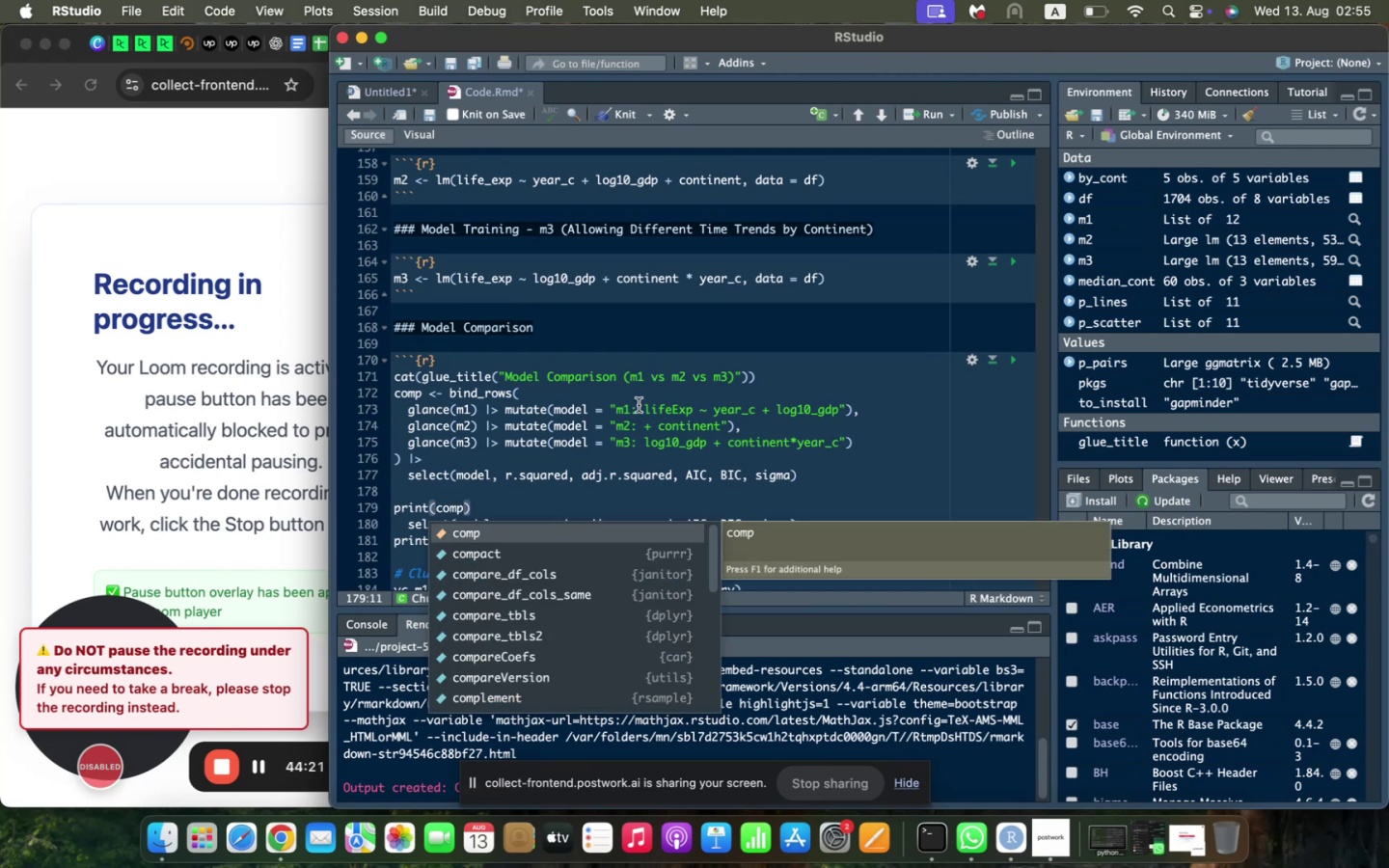 
left_click([801, 378])
 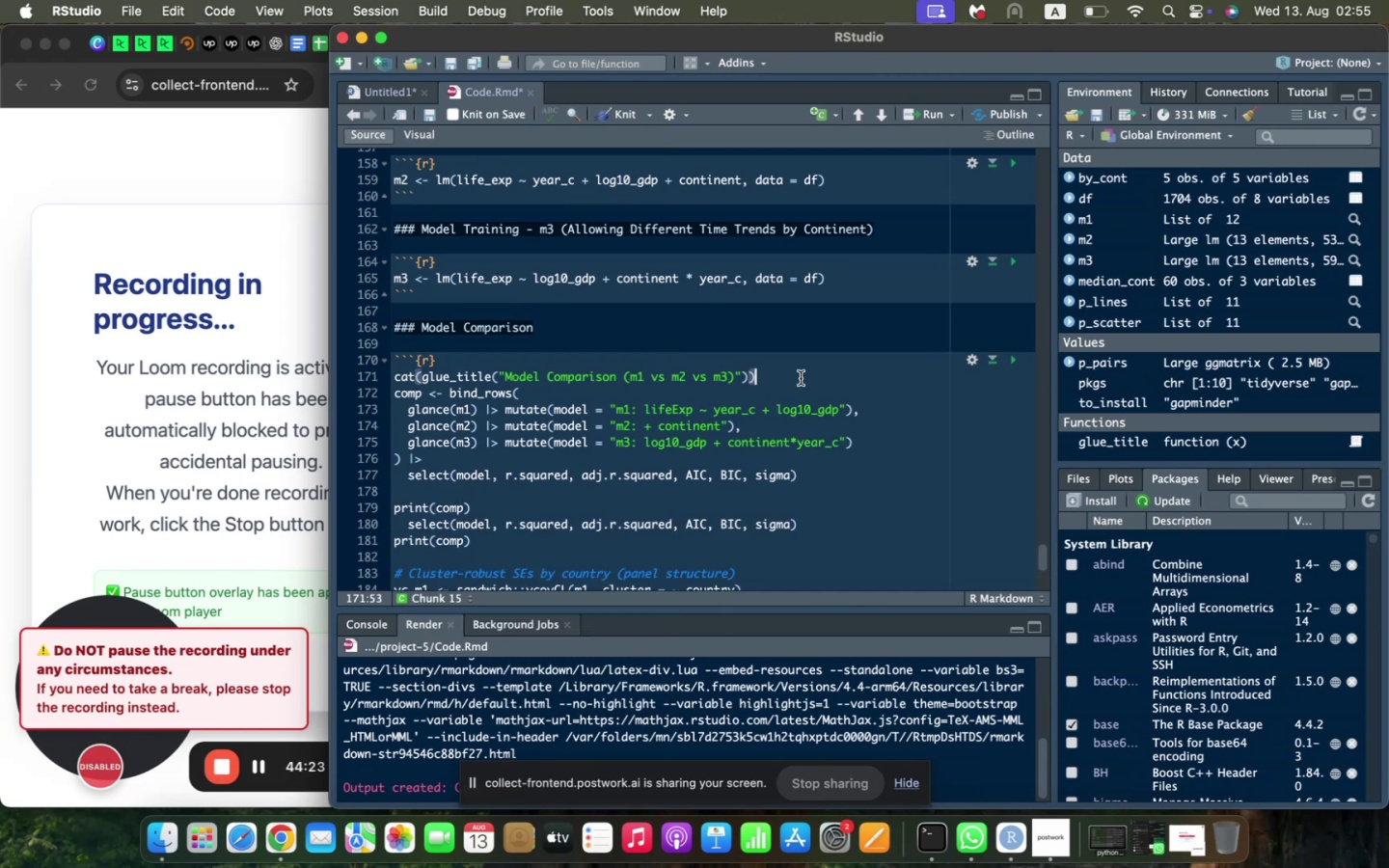 
key(Enter)
 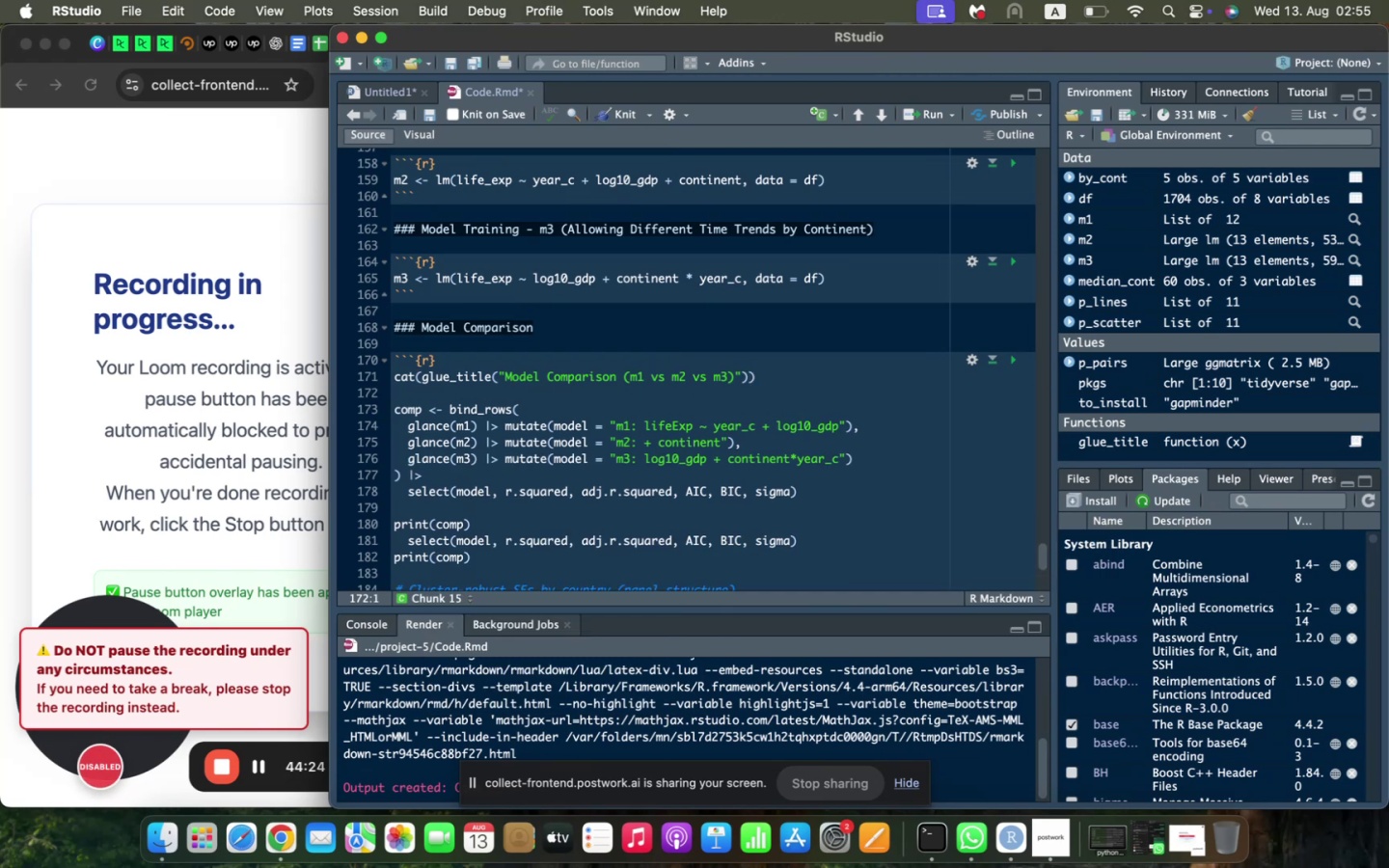 
scroll: coordinate [801, 378], scroll_direction: down, amount: 5.0
 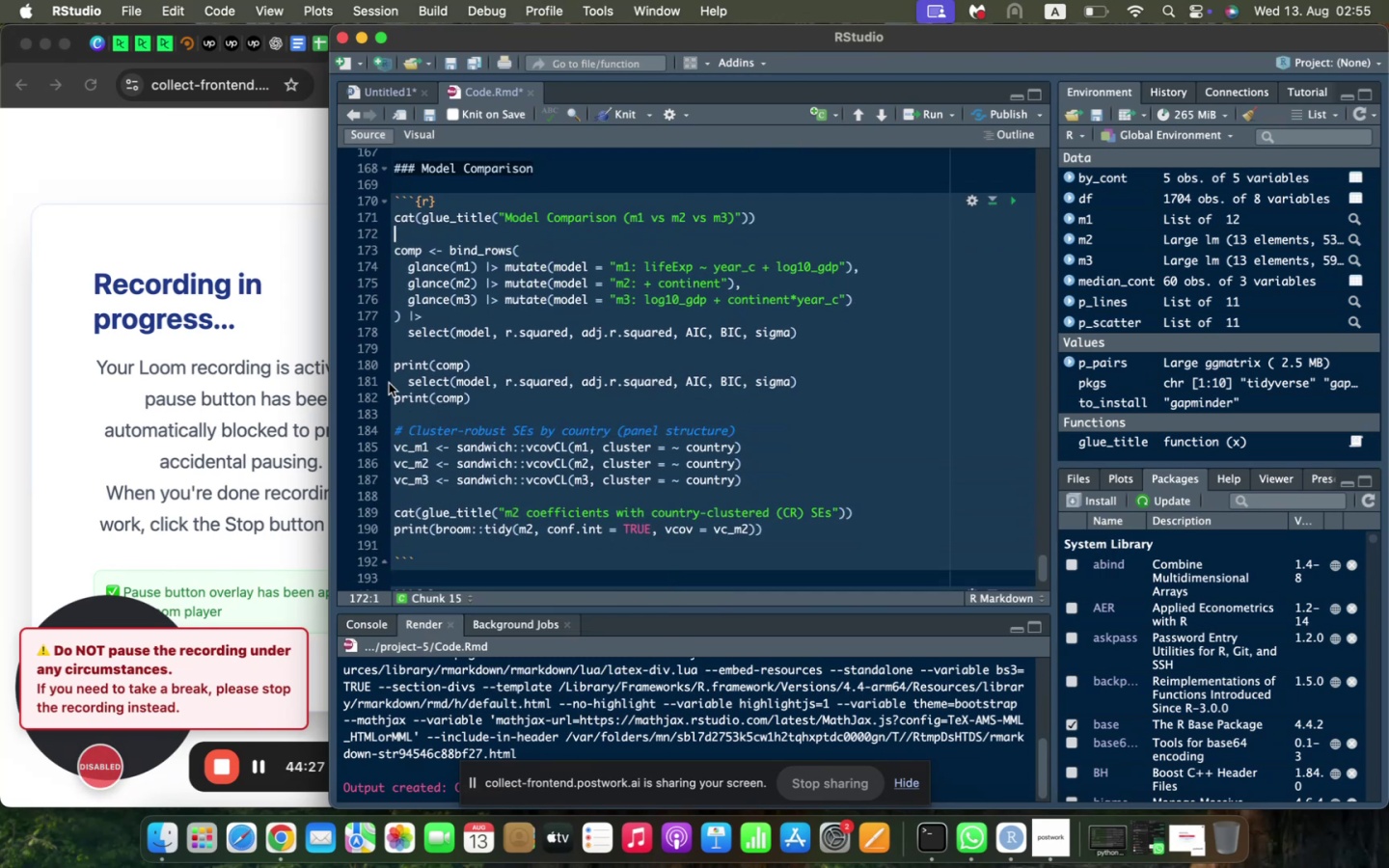 
left_click_drag(start_coordinate=[399, 380], to_coordinate=[484, 404])
 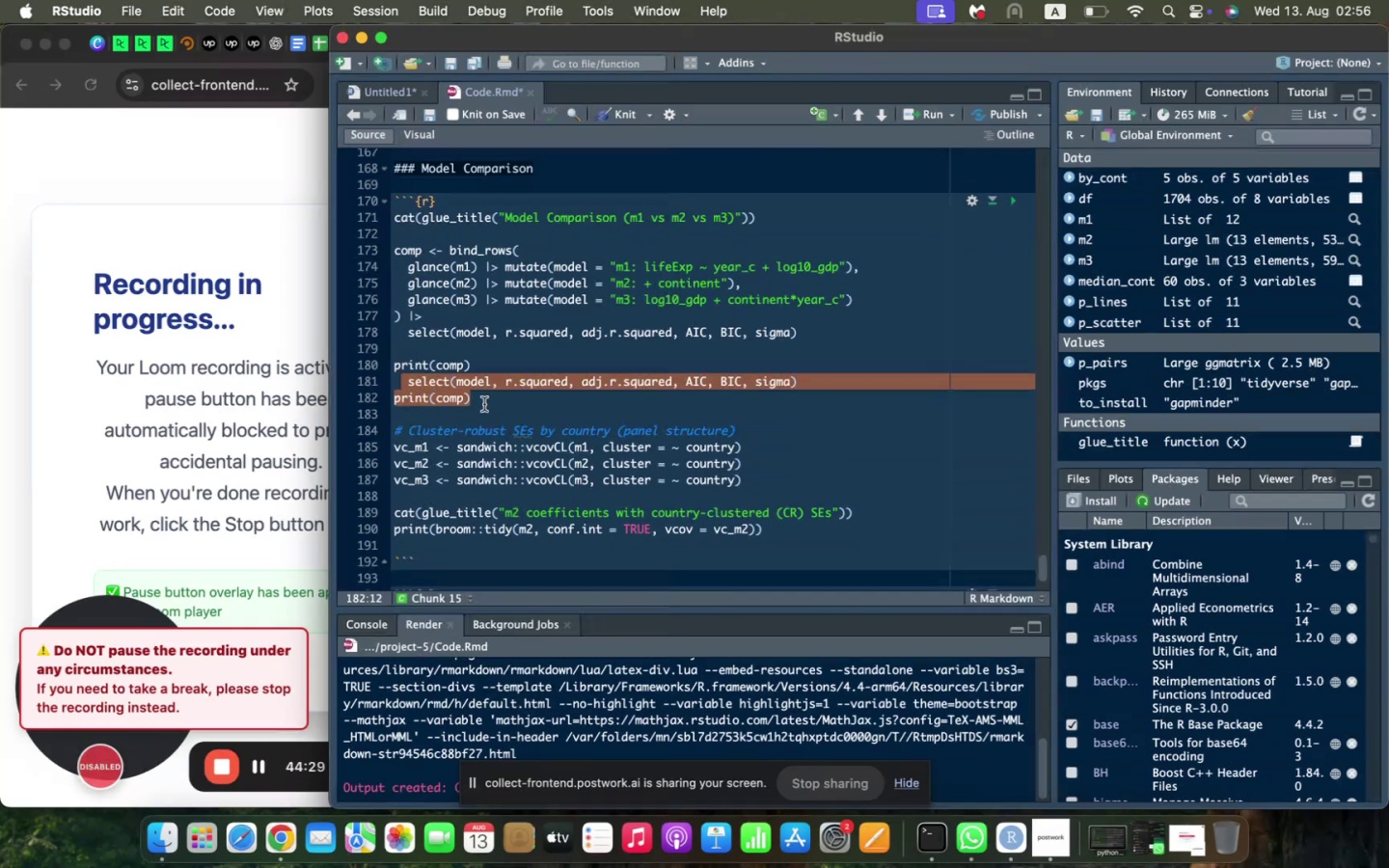 
key(Backspace)
 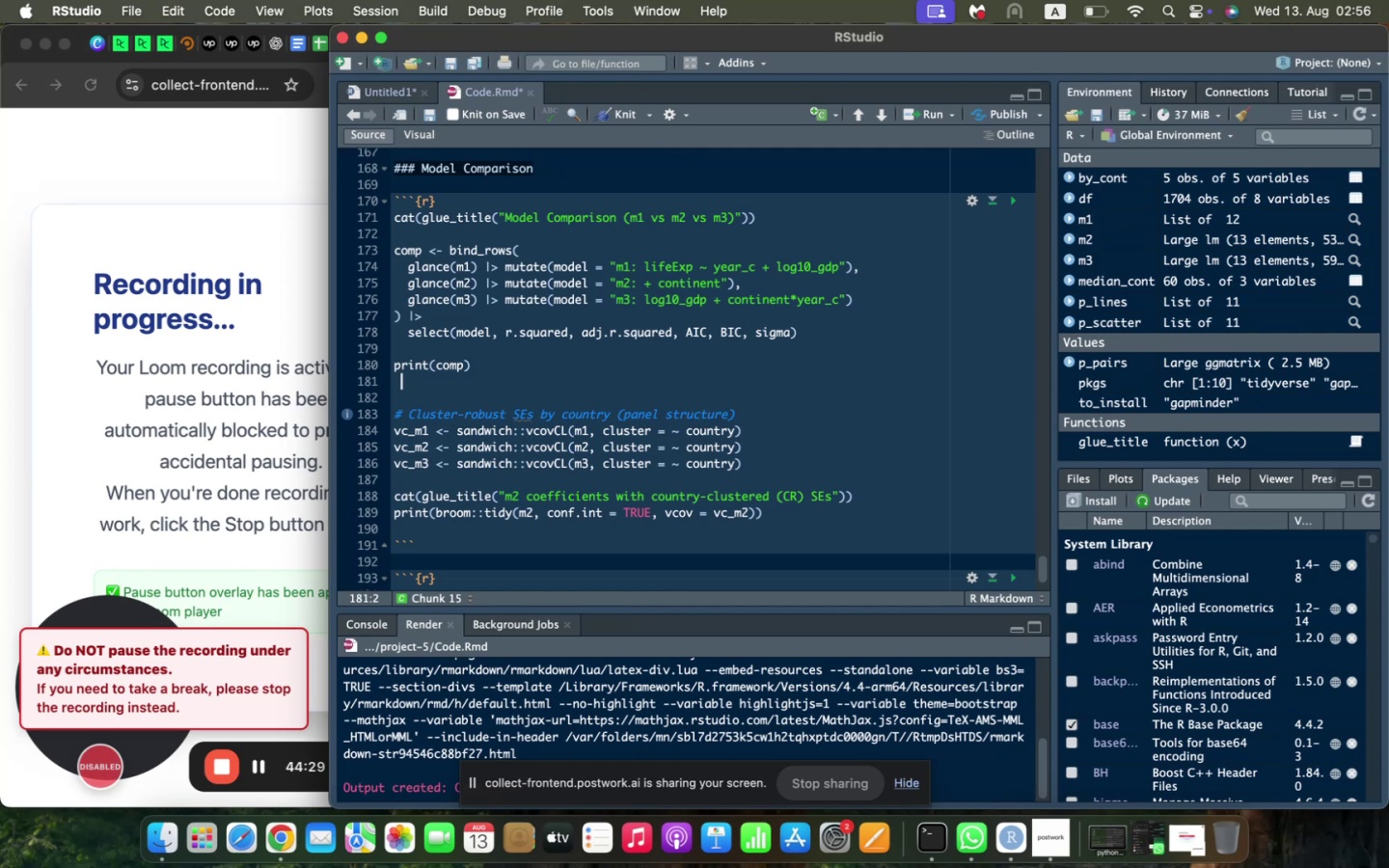 
key(ArrowDown)
 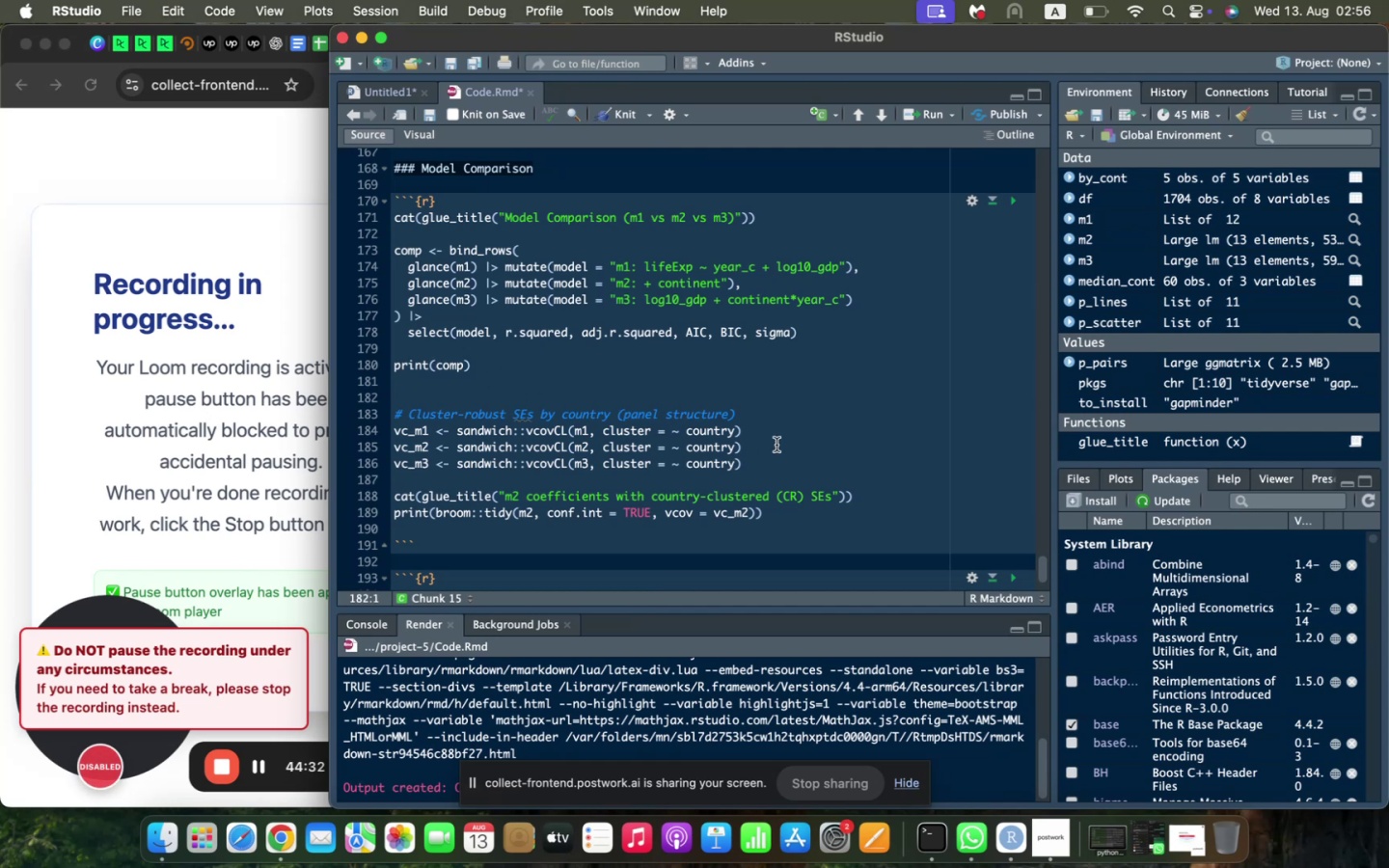 
left_click_drag(start_coordinate=[791, 513], to_coordinate=[376, 417])
 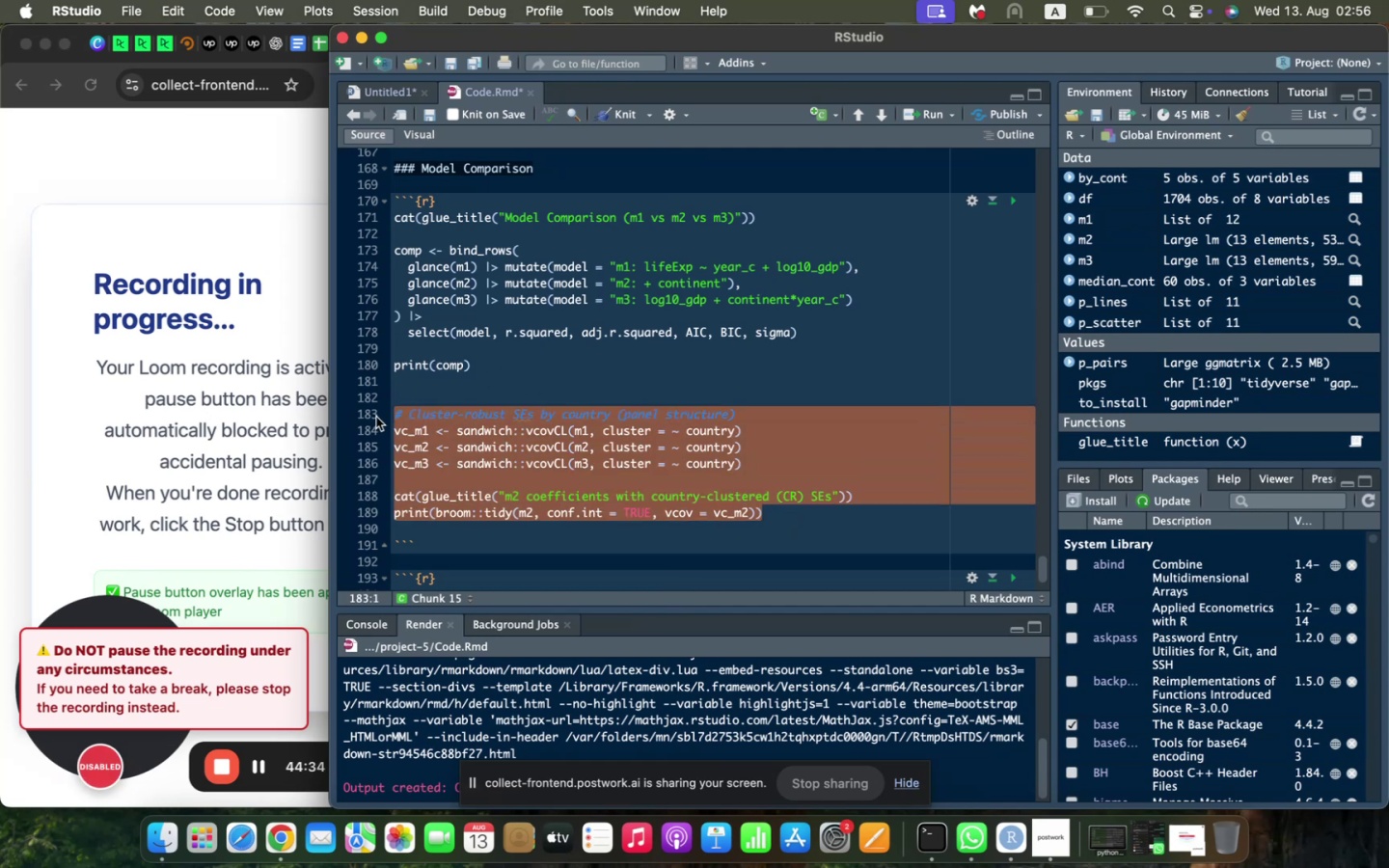 
key(Meta+C)
 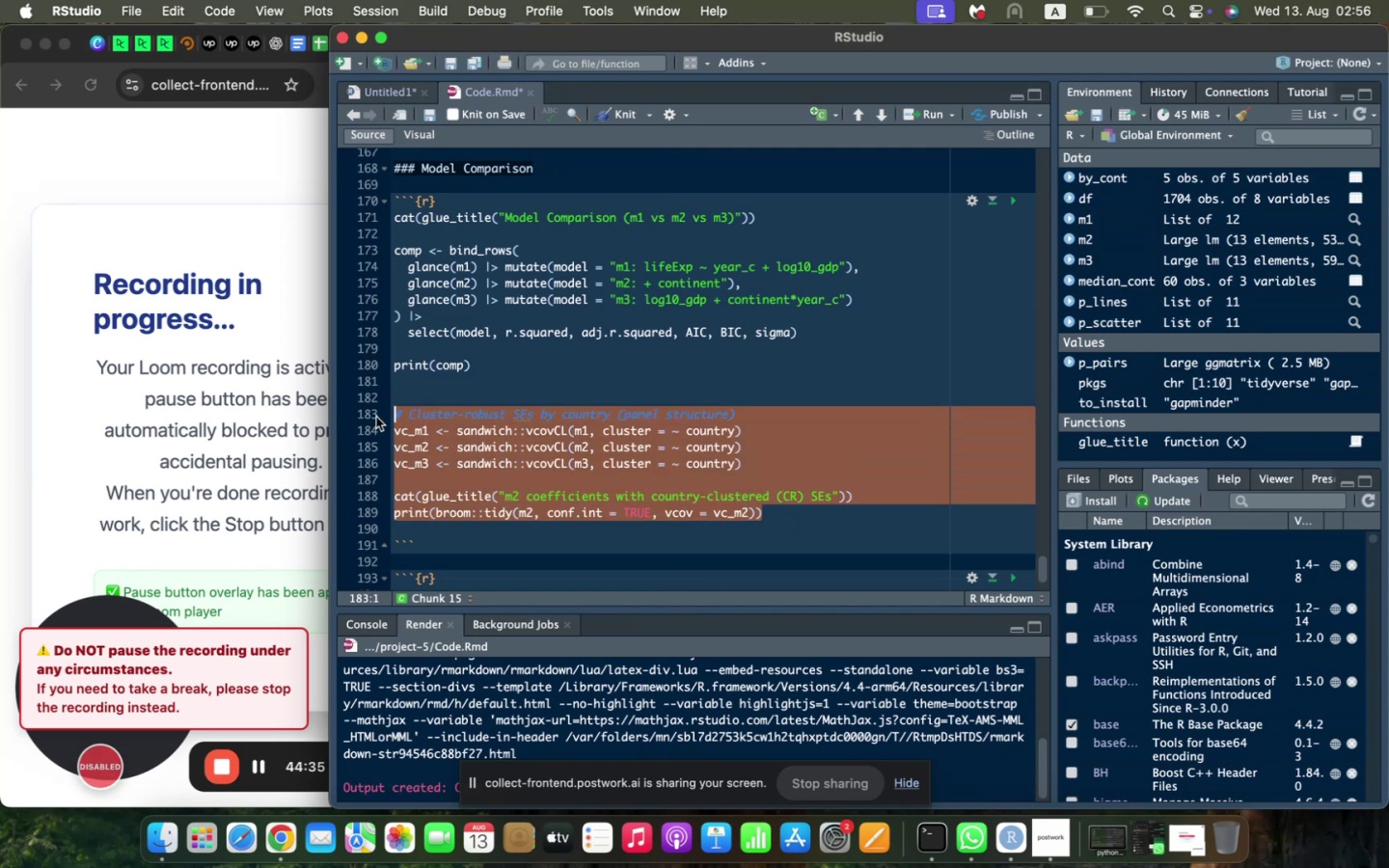 
key(Backspace)
 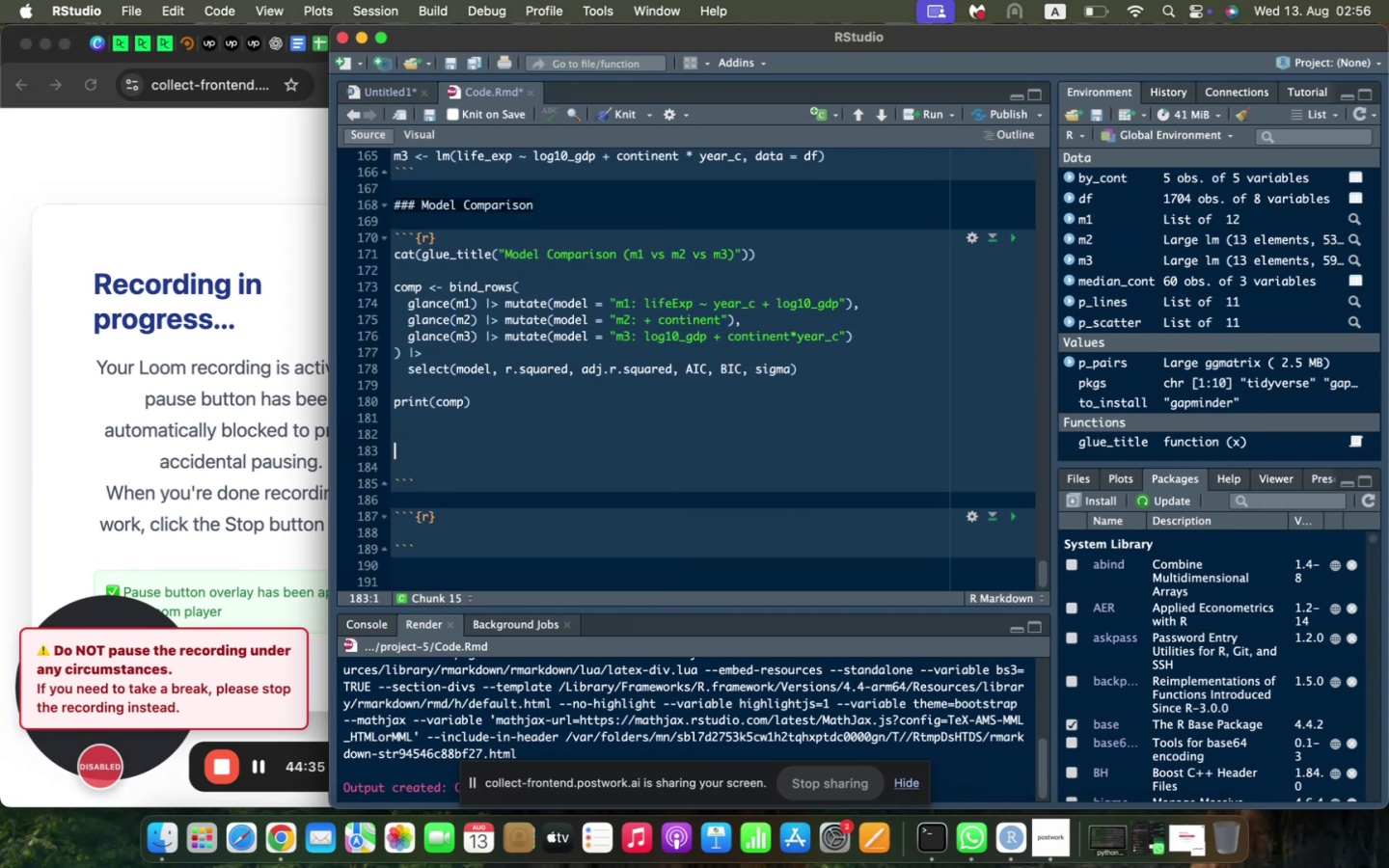 
key(ArrowDown)
 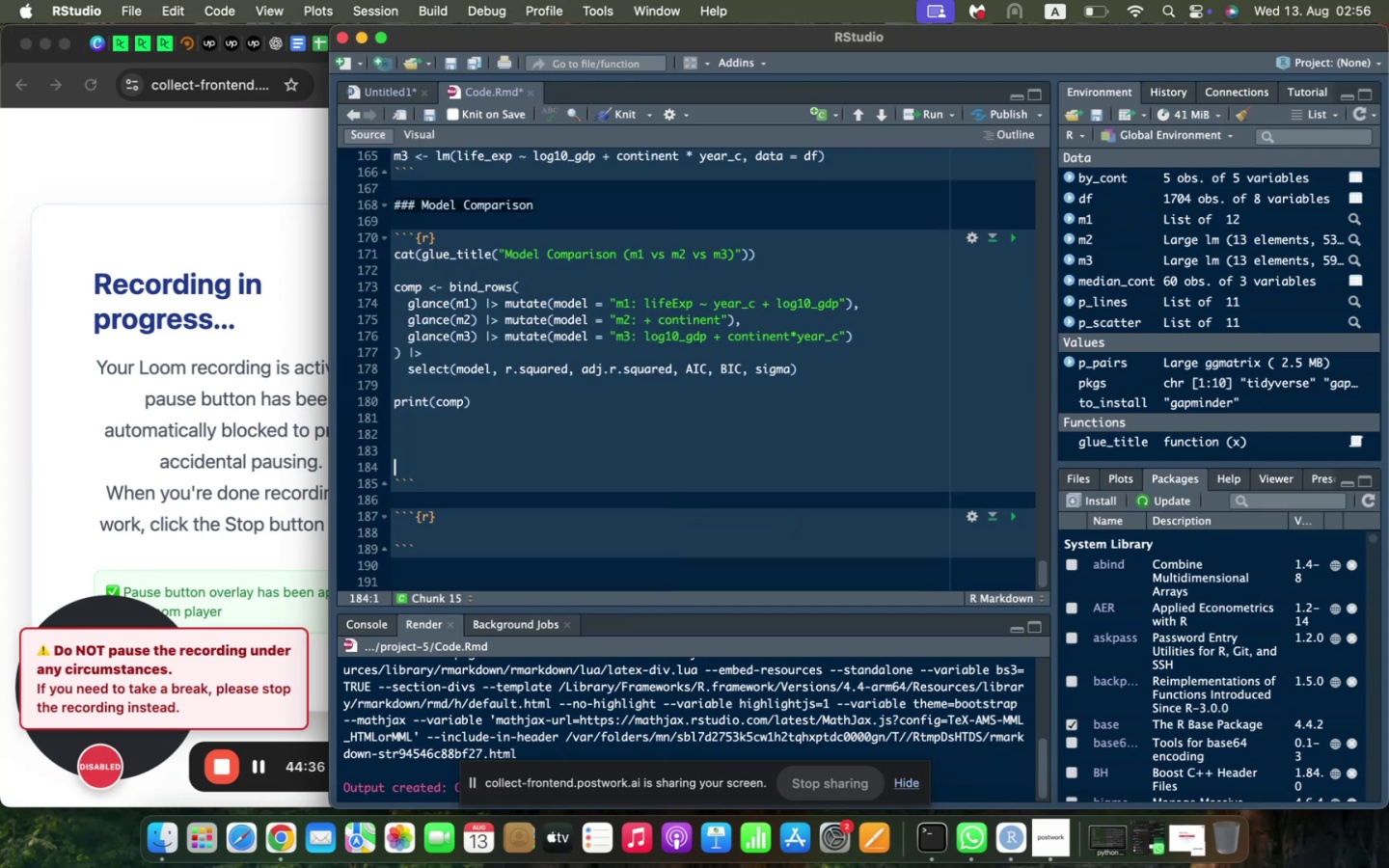 
key(Backspace)
 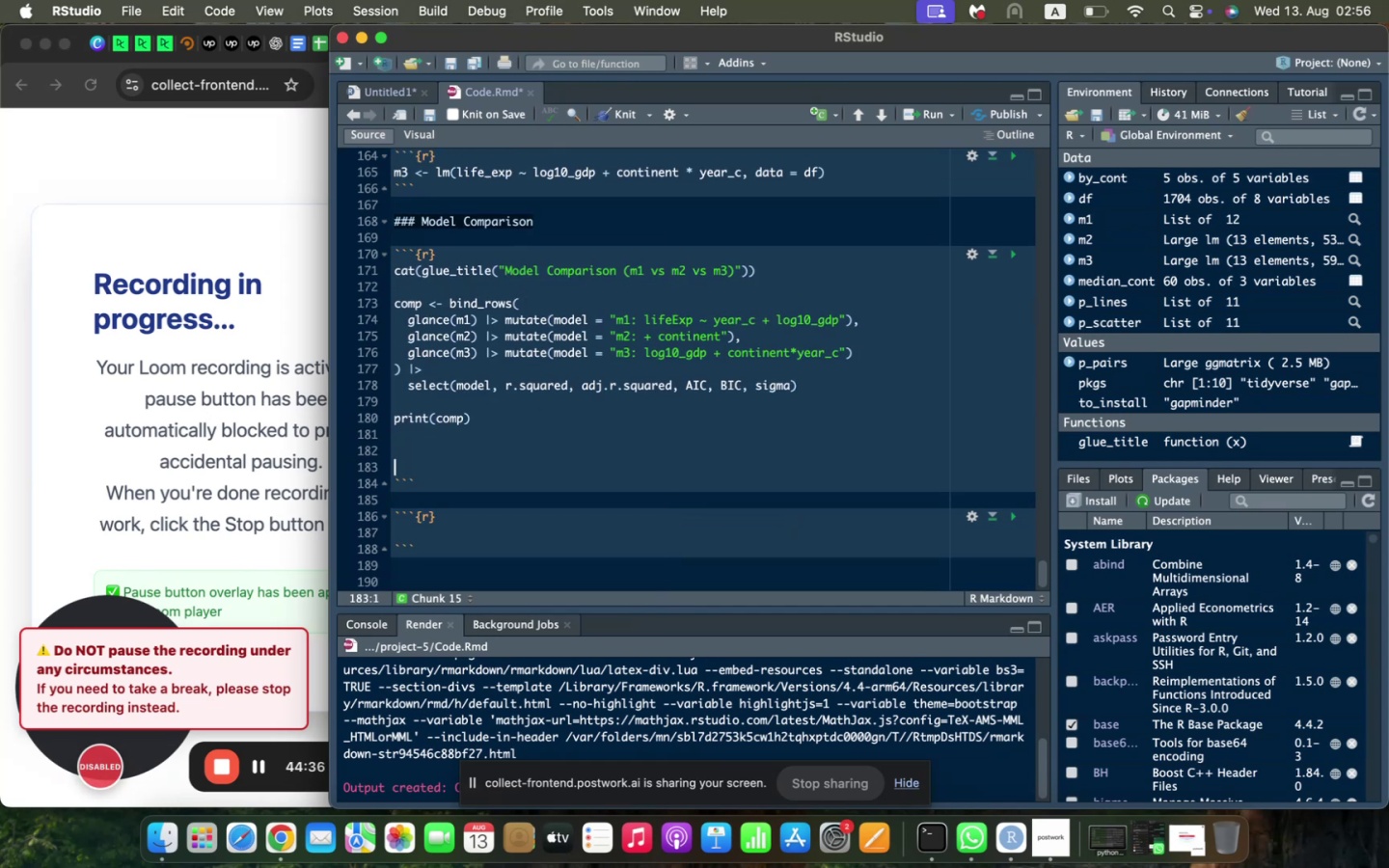 
key(Backspace)
 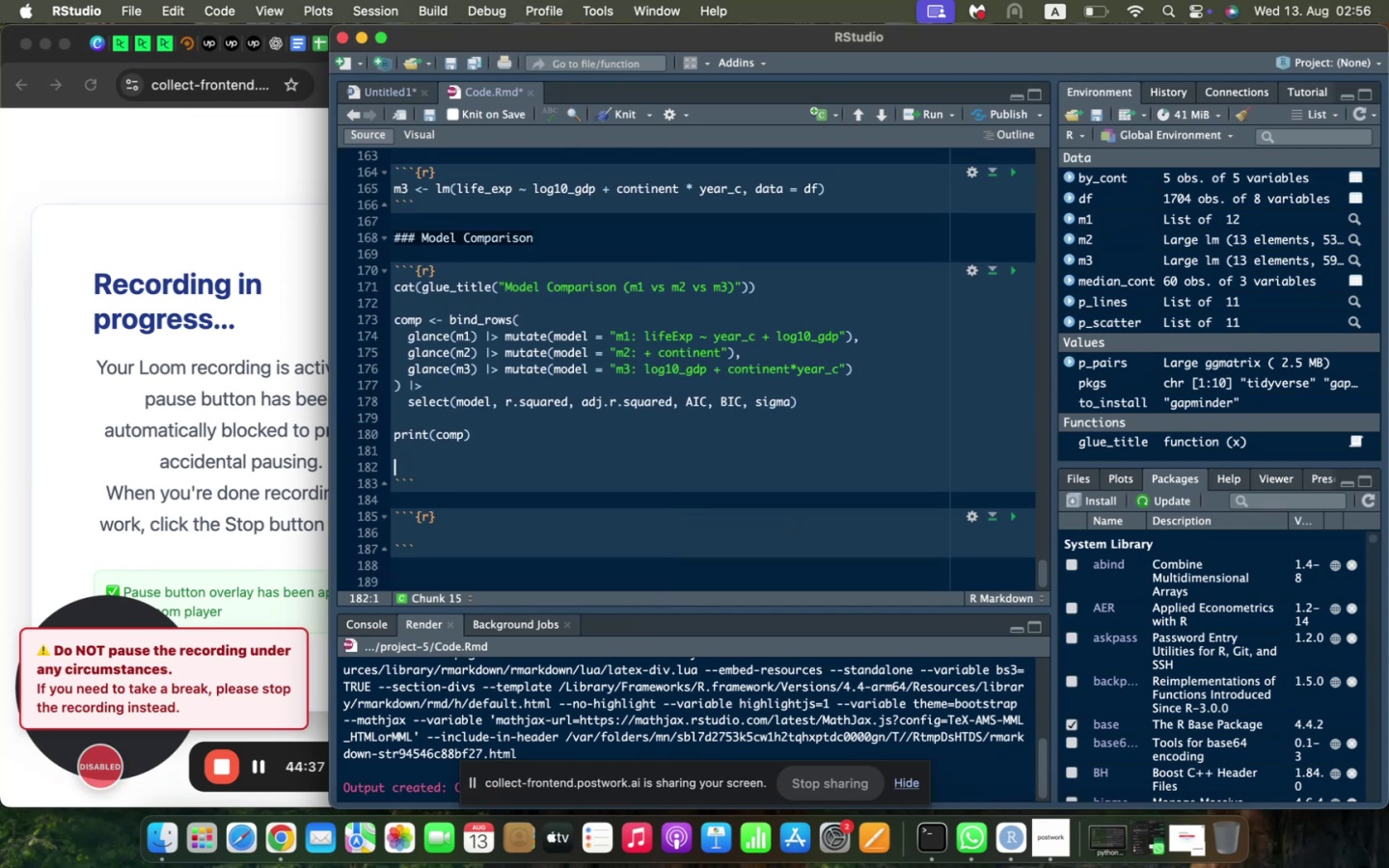 
key(Backspace)
 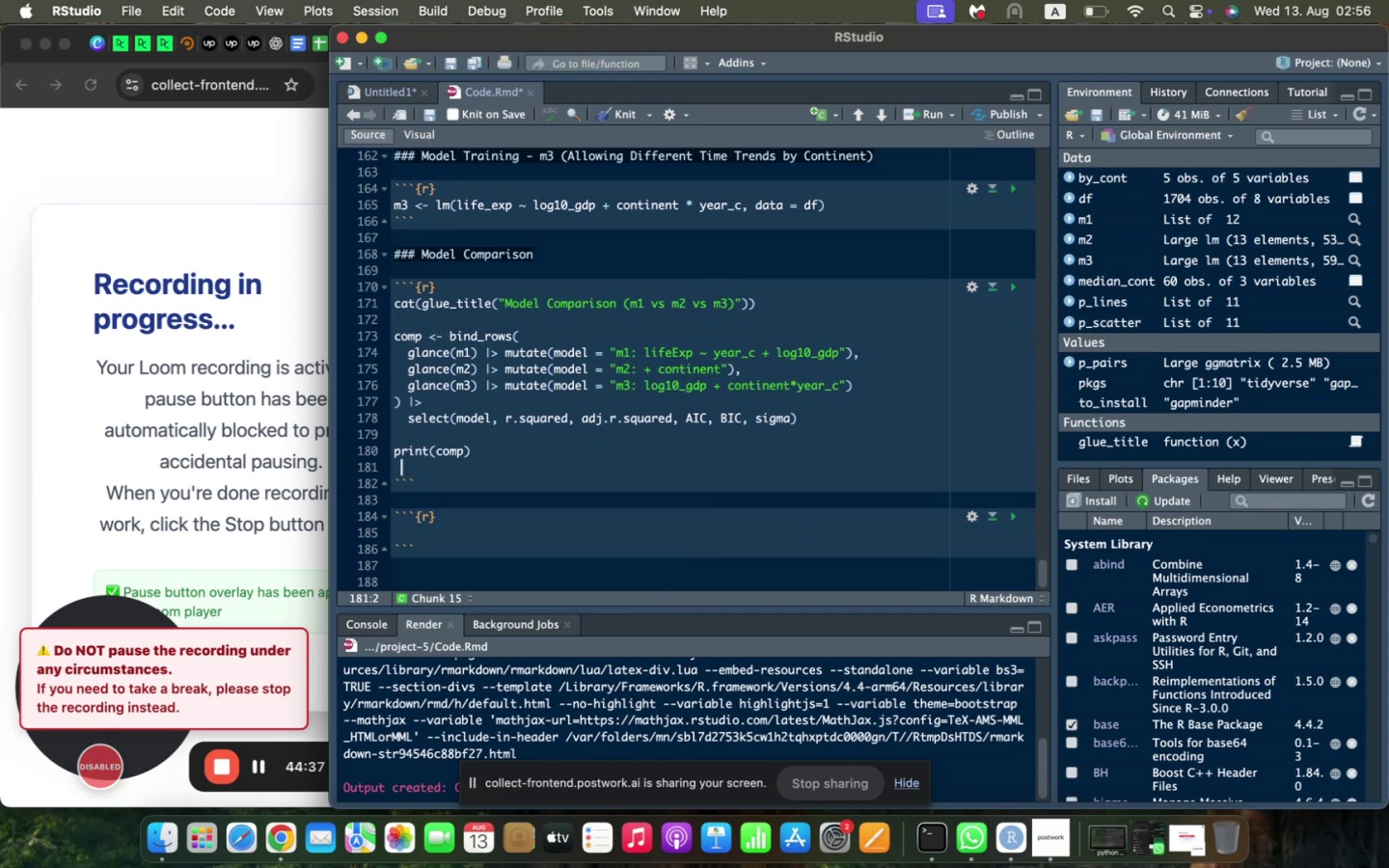 
key(Backspace)
 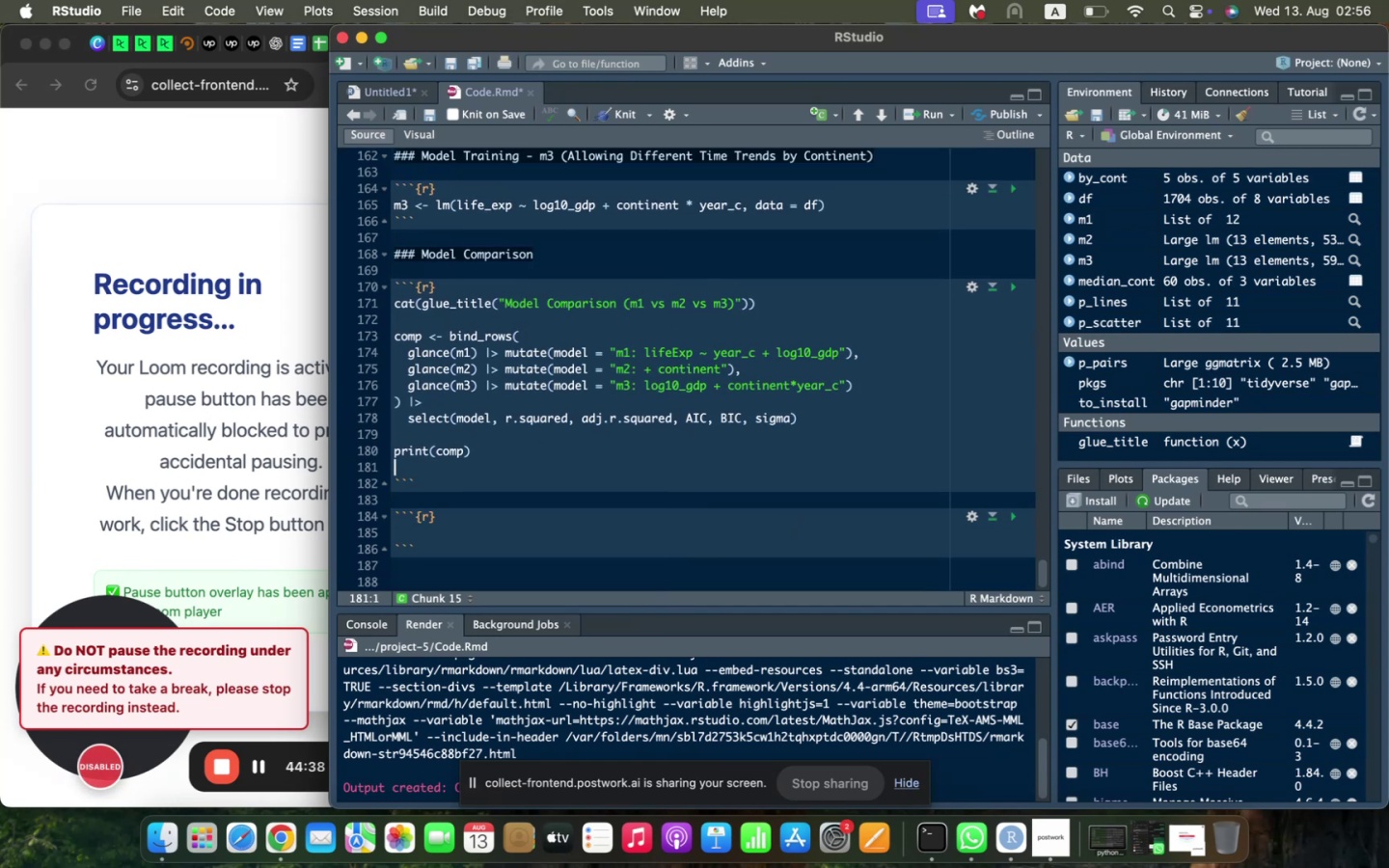 
key(Backspace)
 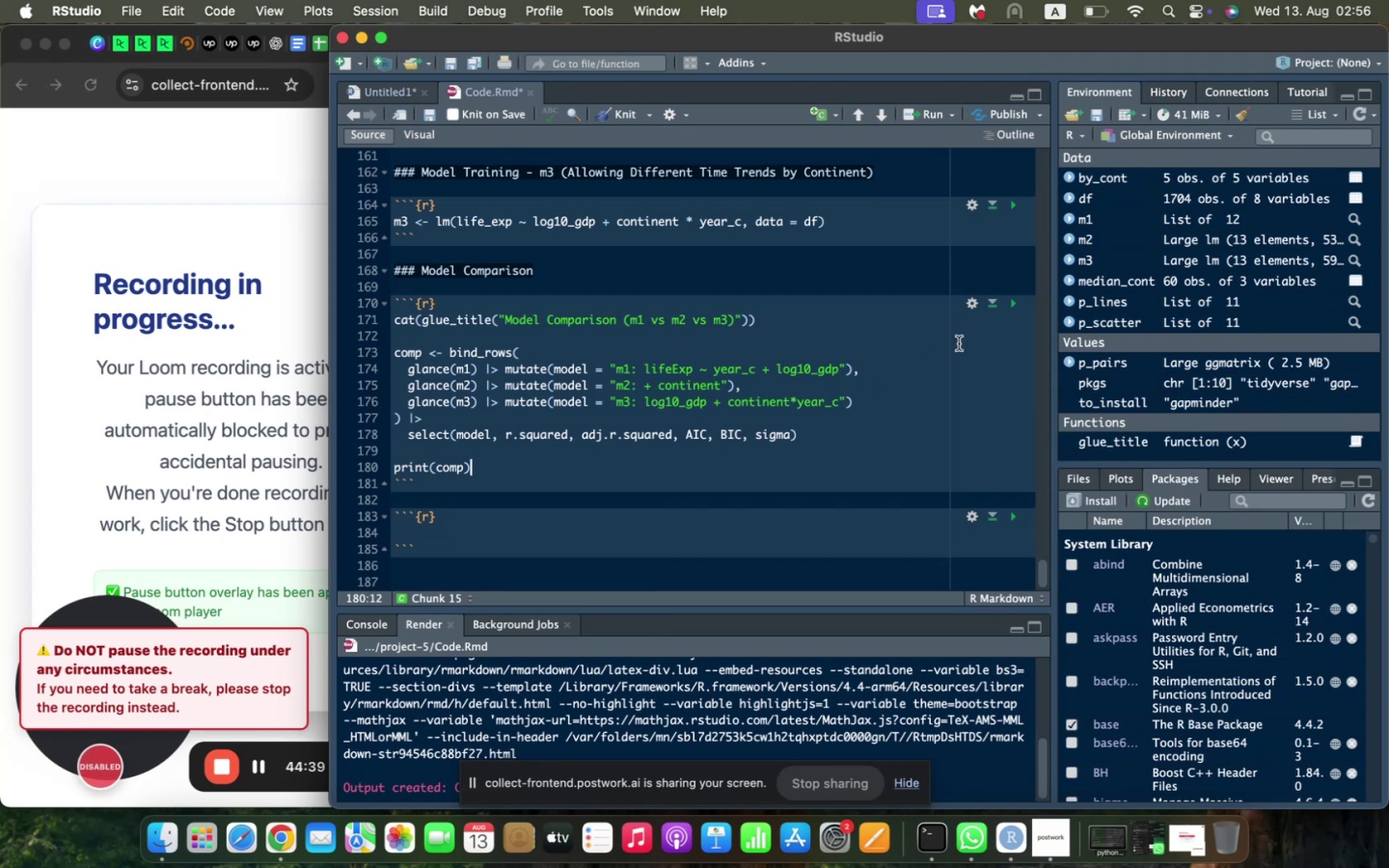 
left_click([1005, 298])
 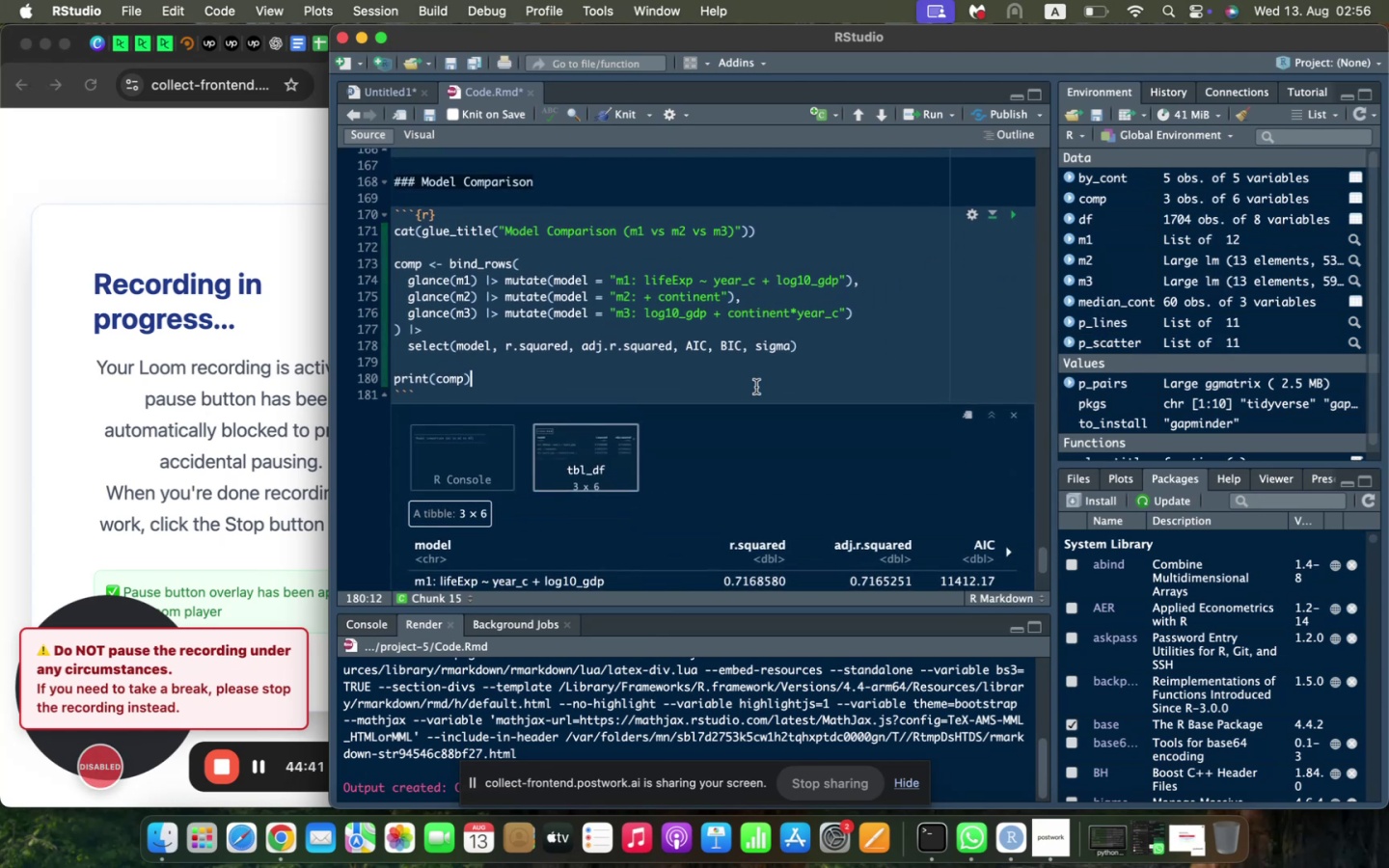 
scroll: coordinate [617, 392], scroll_direction: down, amount: 4.0
 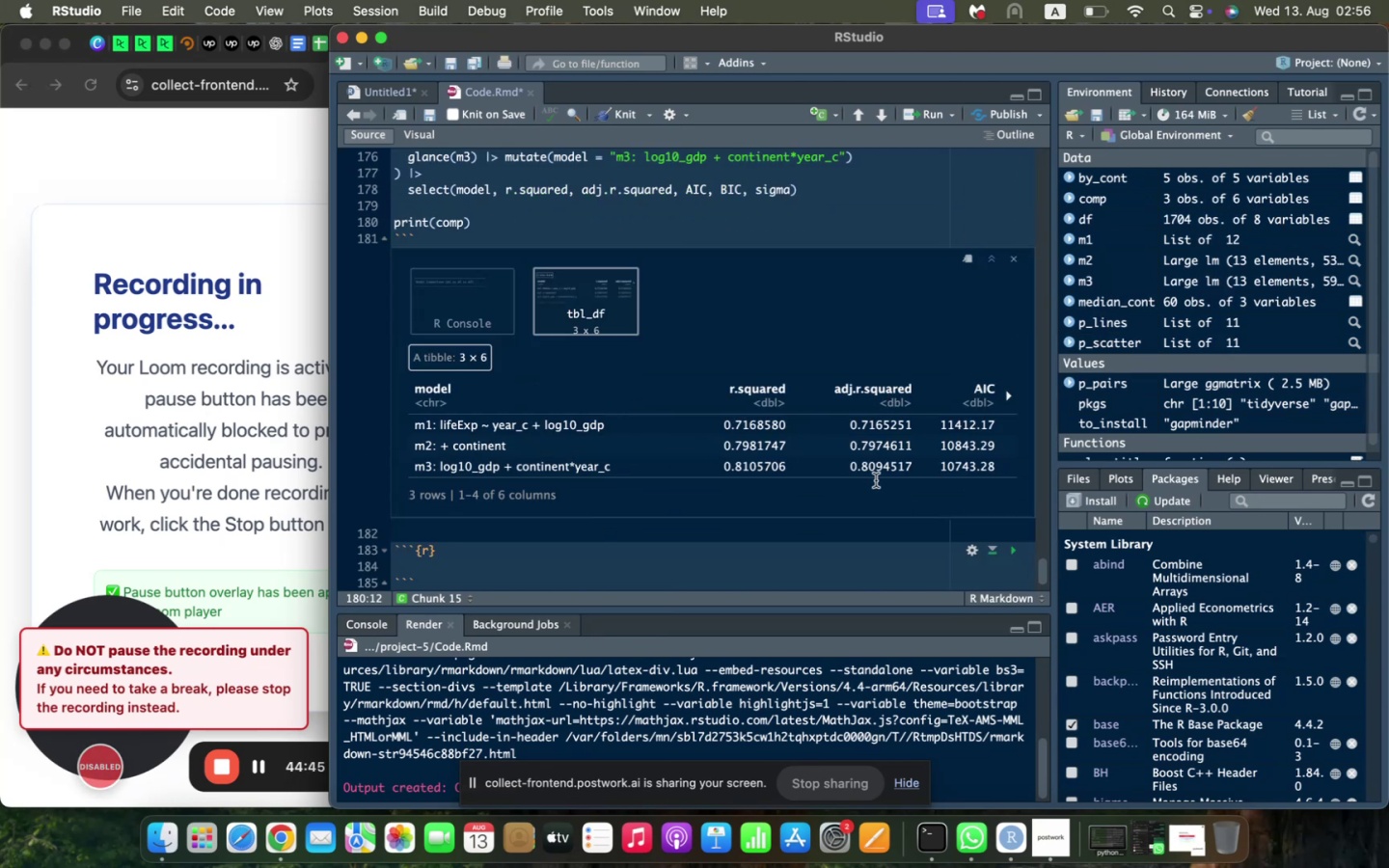 
wait(5.05)
 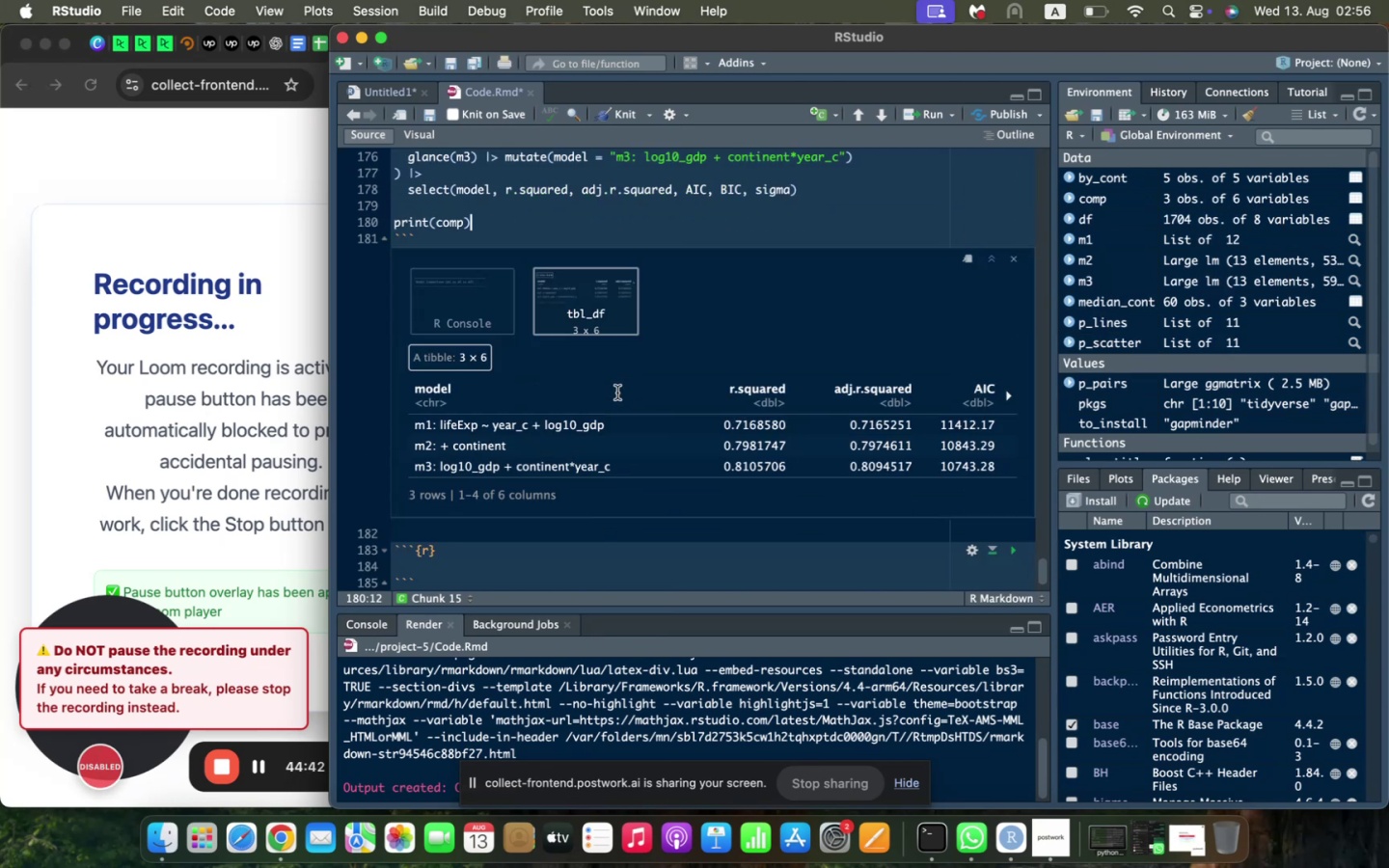 
left_click([1011, 395])
 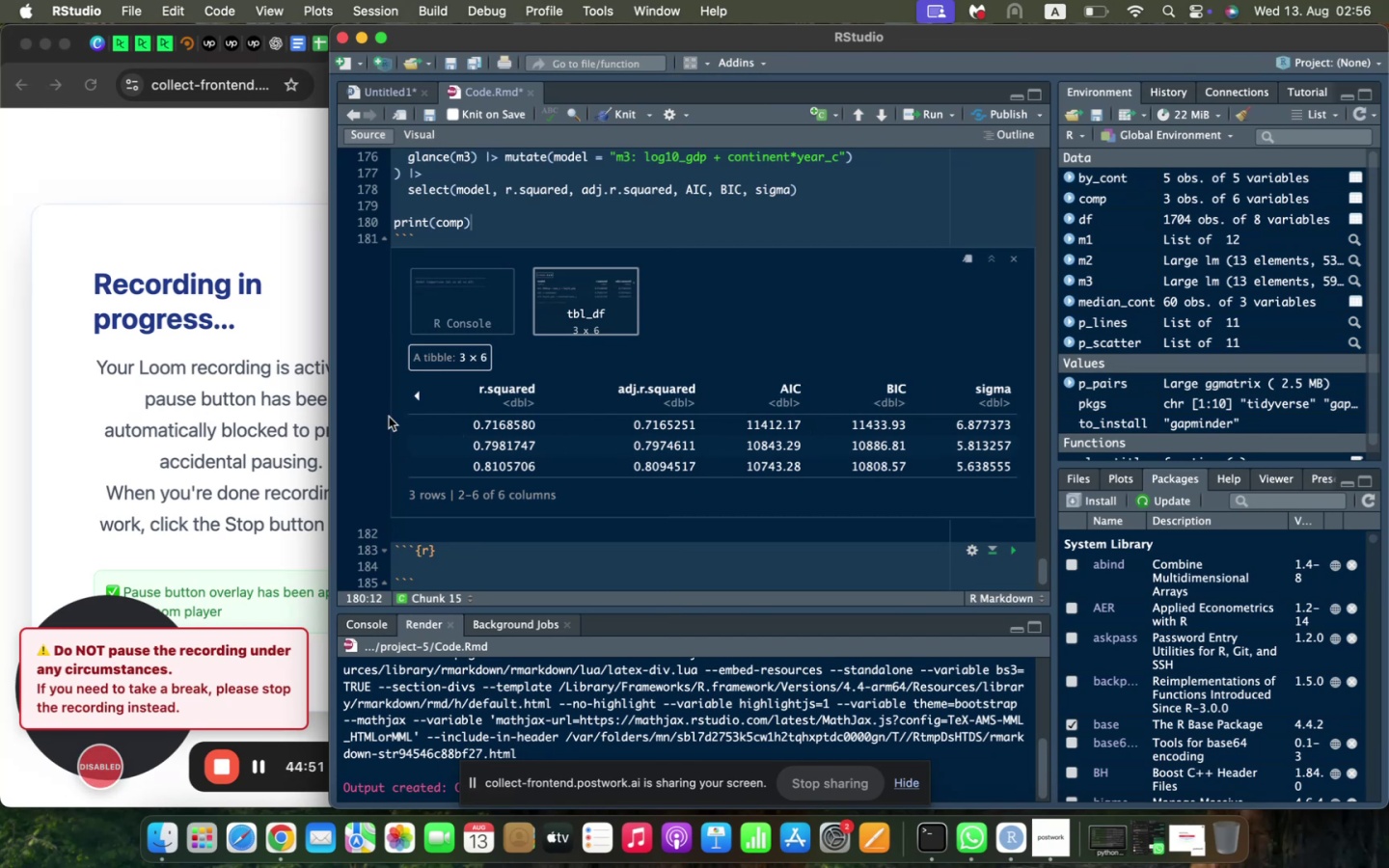 
wait(6.68)
 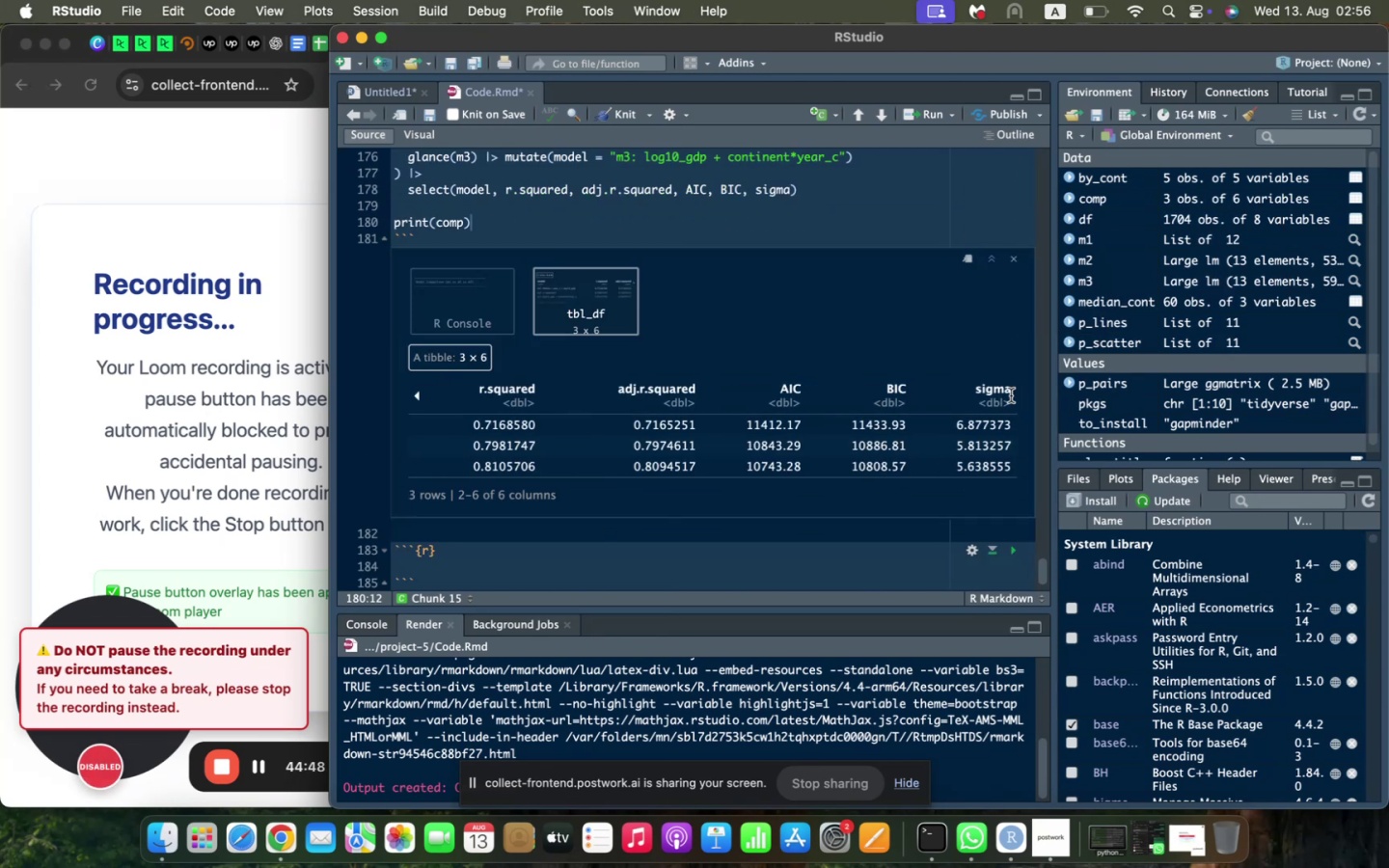 
left_click([410, 397])
 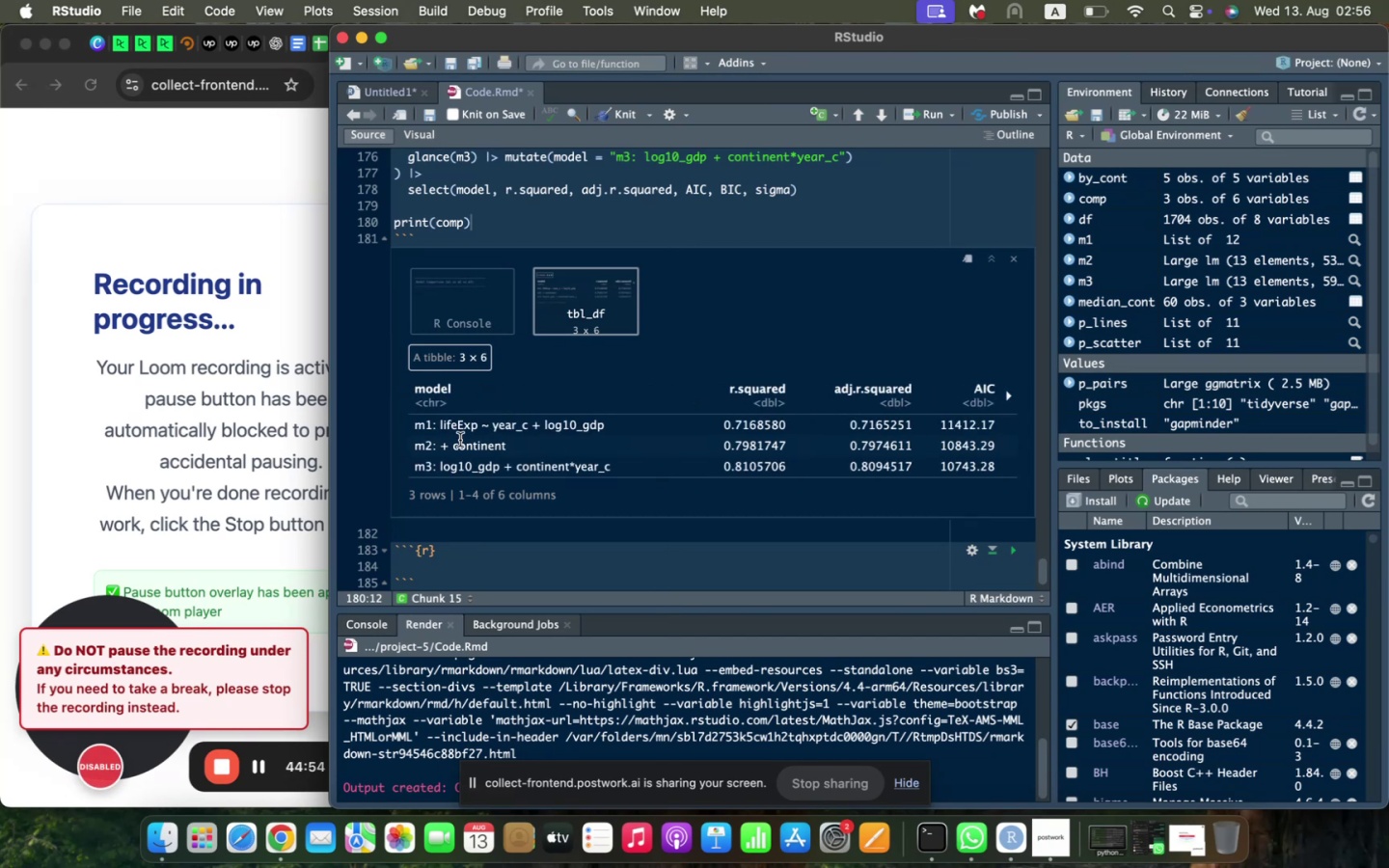 
scroll: coordinate [461, 441], scroll_direction: down, amount: 7.0
 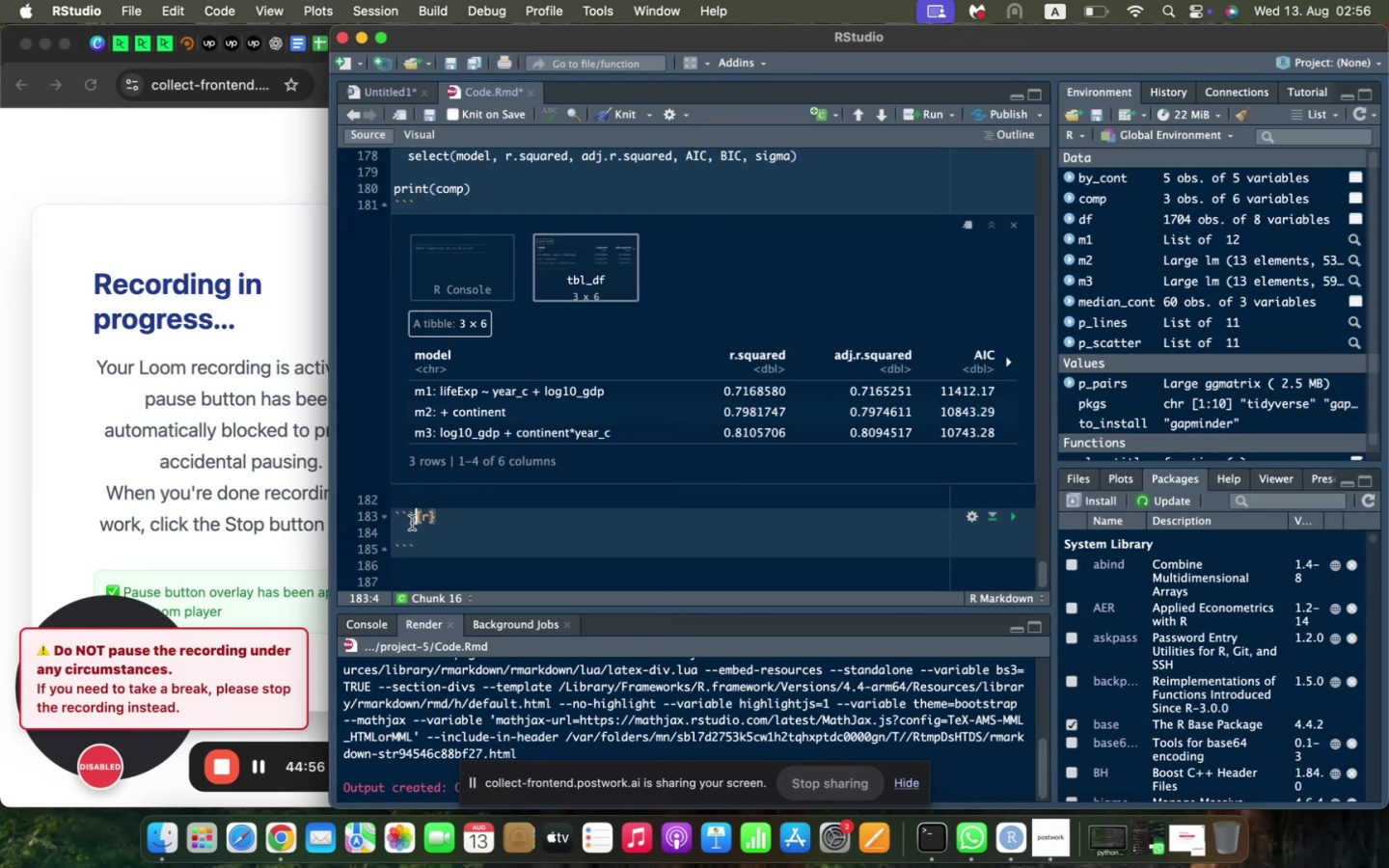 
left_click([405, 528])
 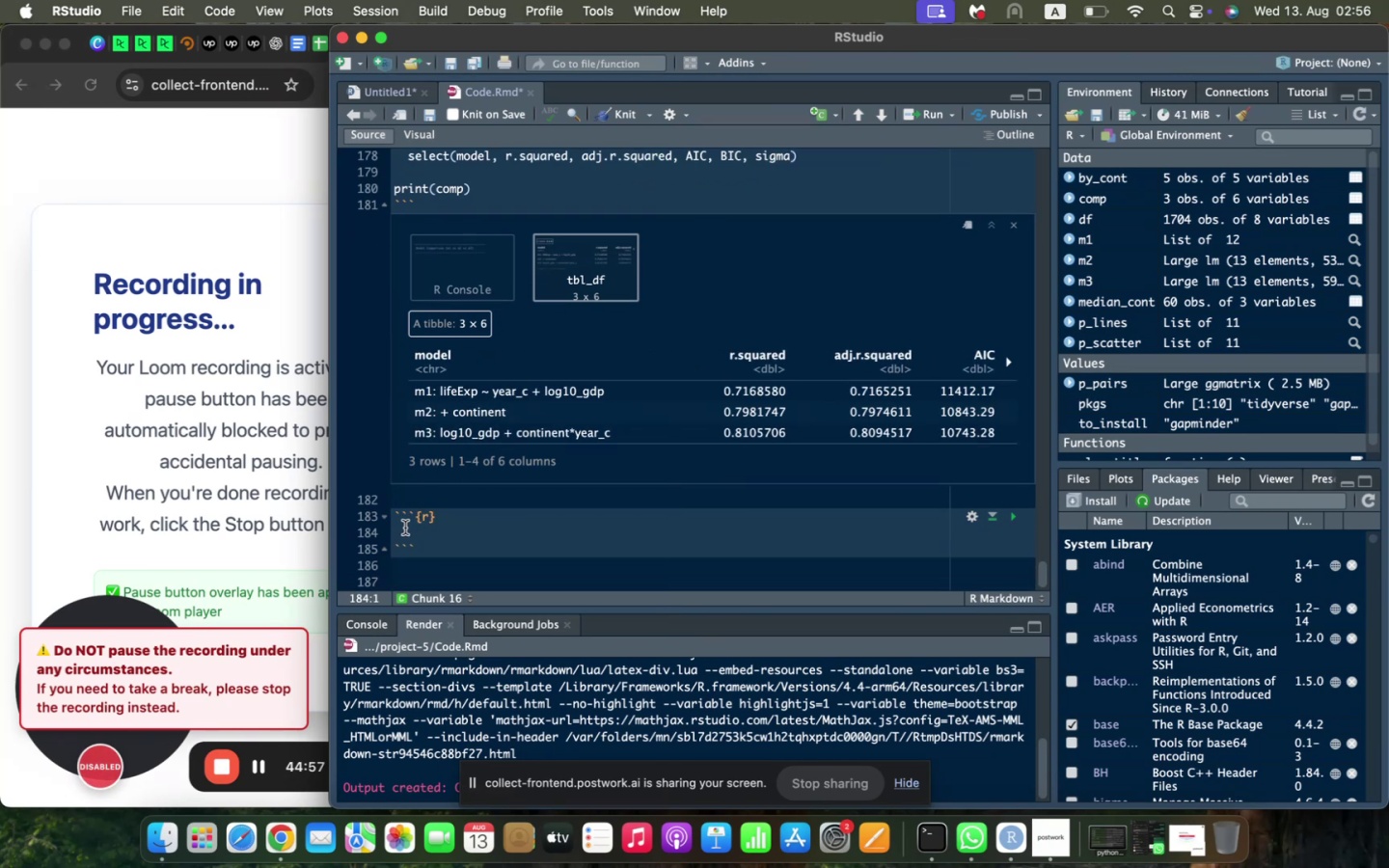 
key(Meta+V)
 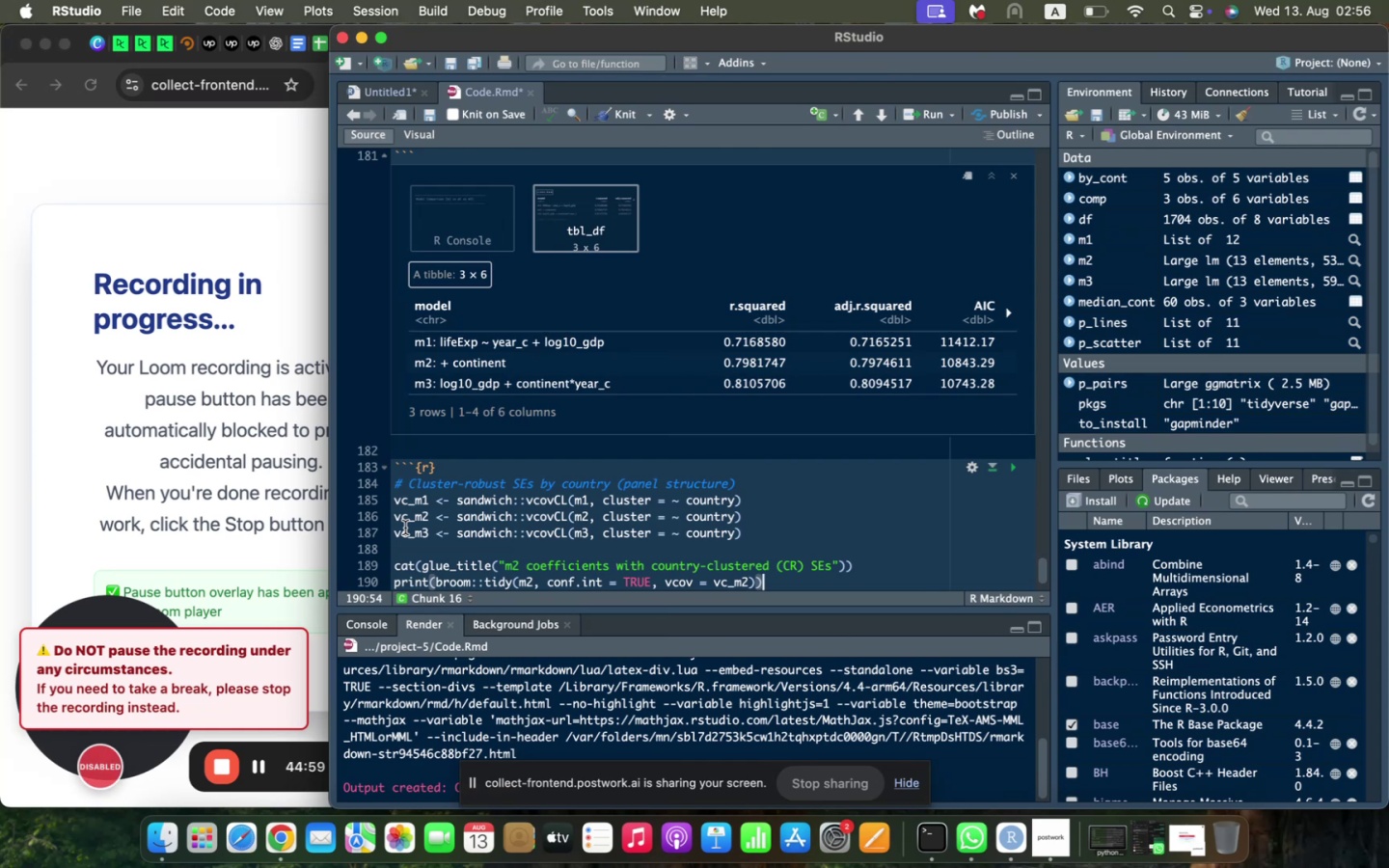 
key(Enter)
 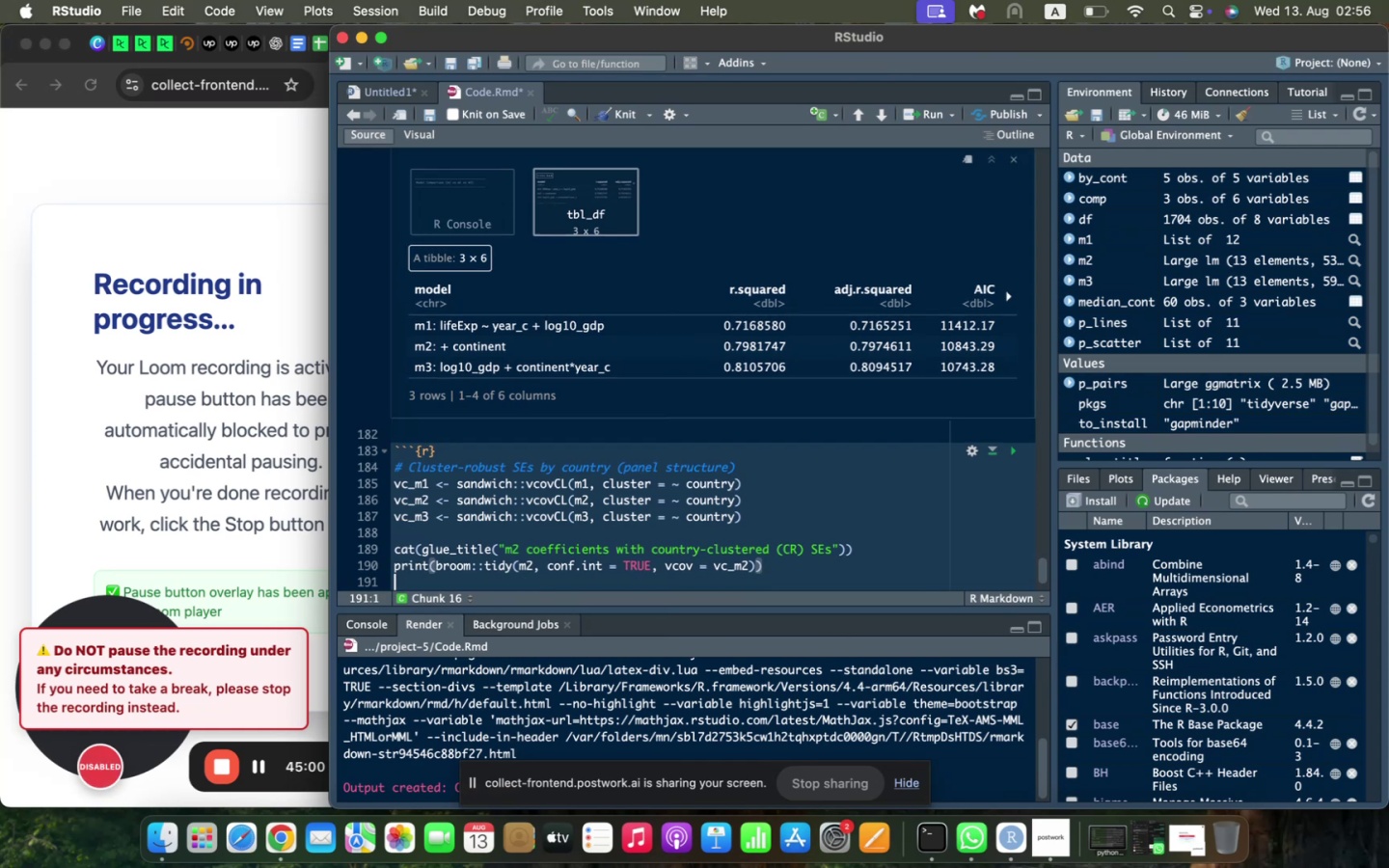 
key(Enter)
 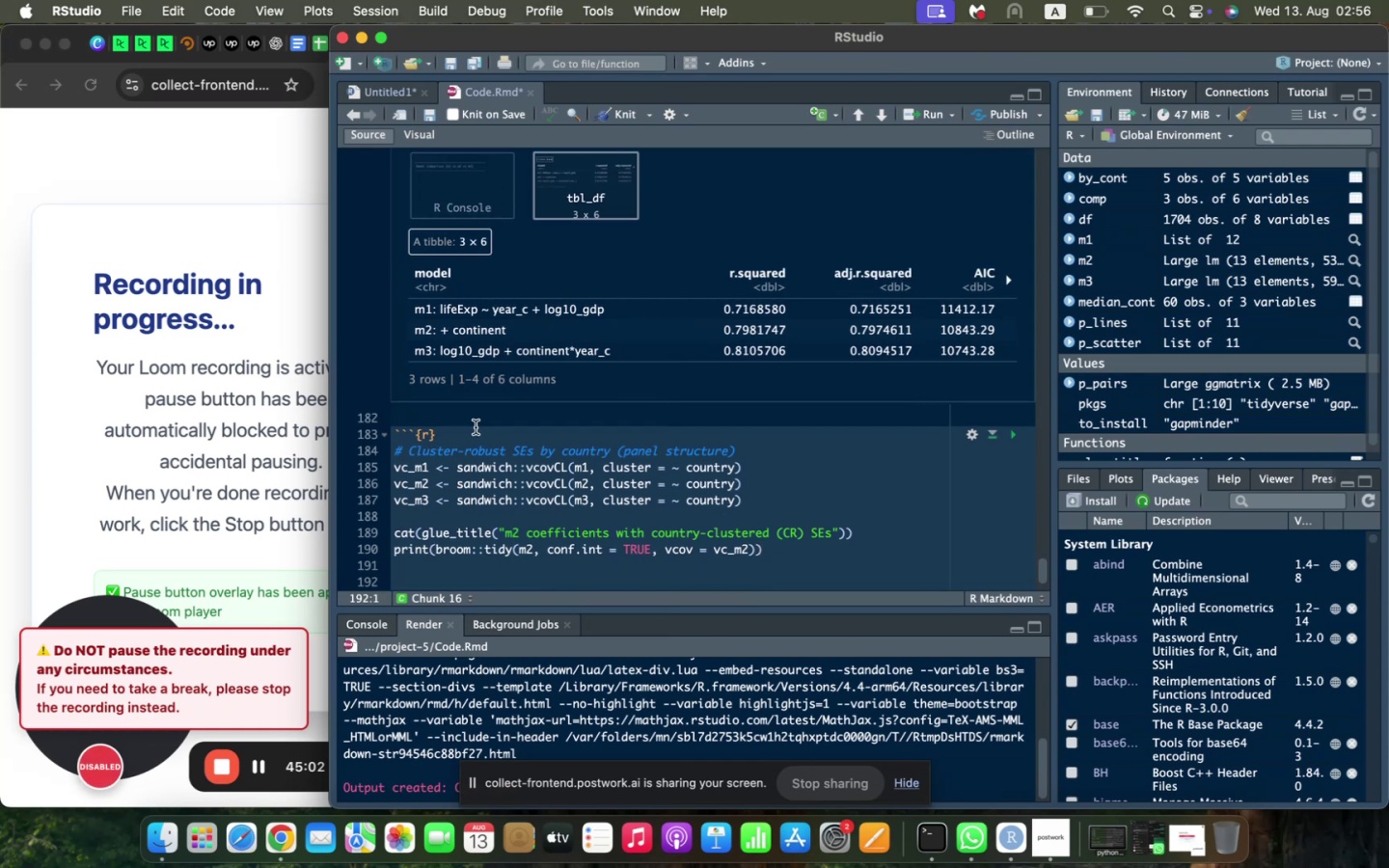 
left_click([476, 431])
 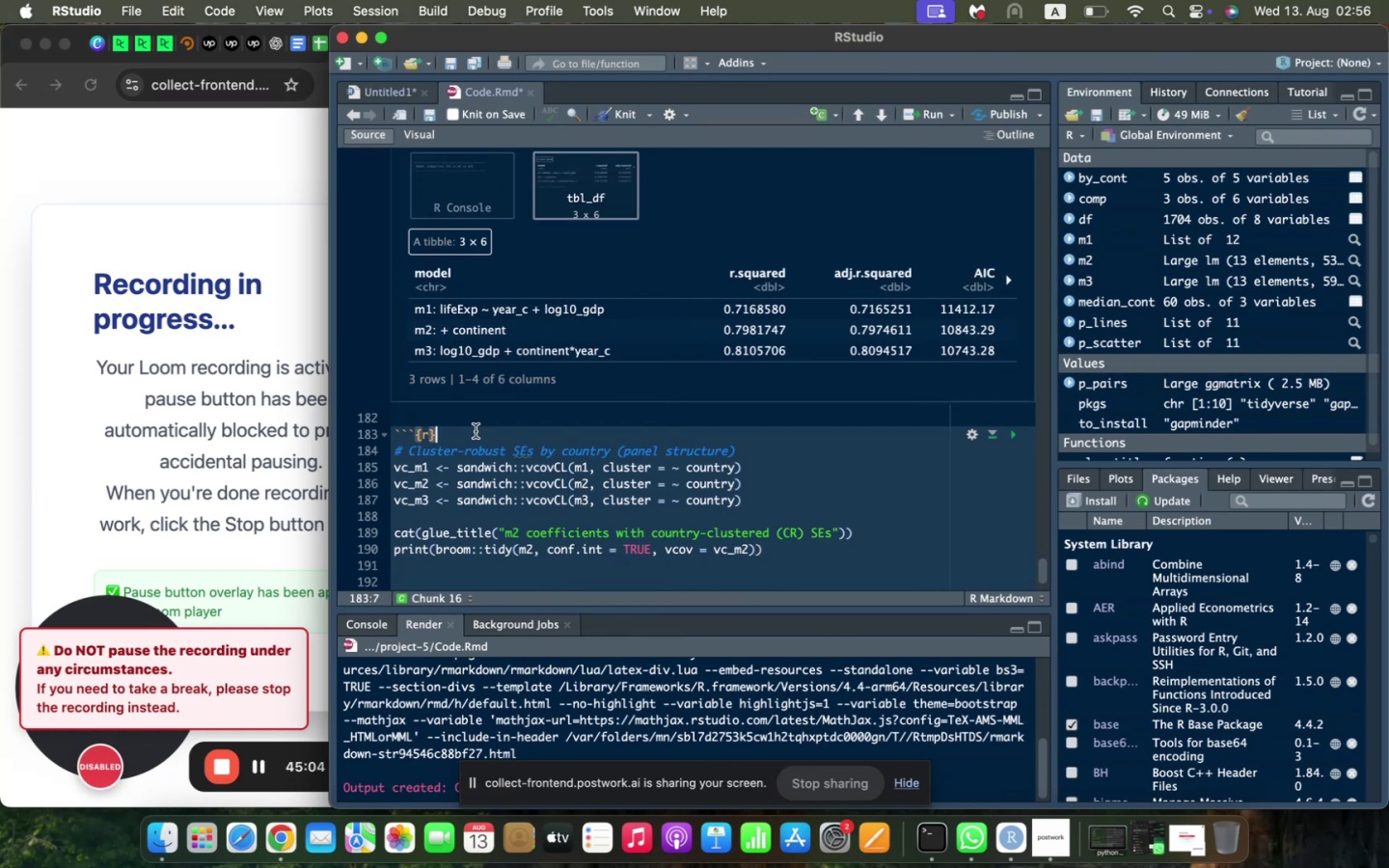 
key(Enter)
 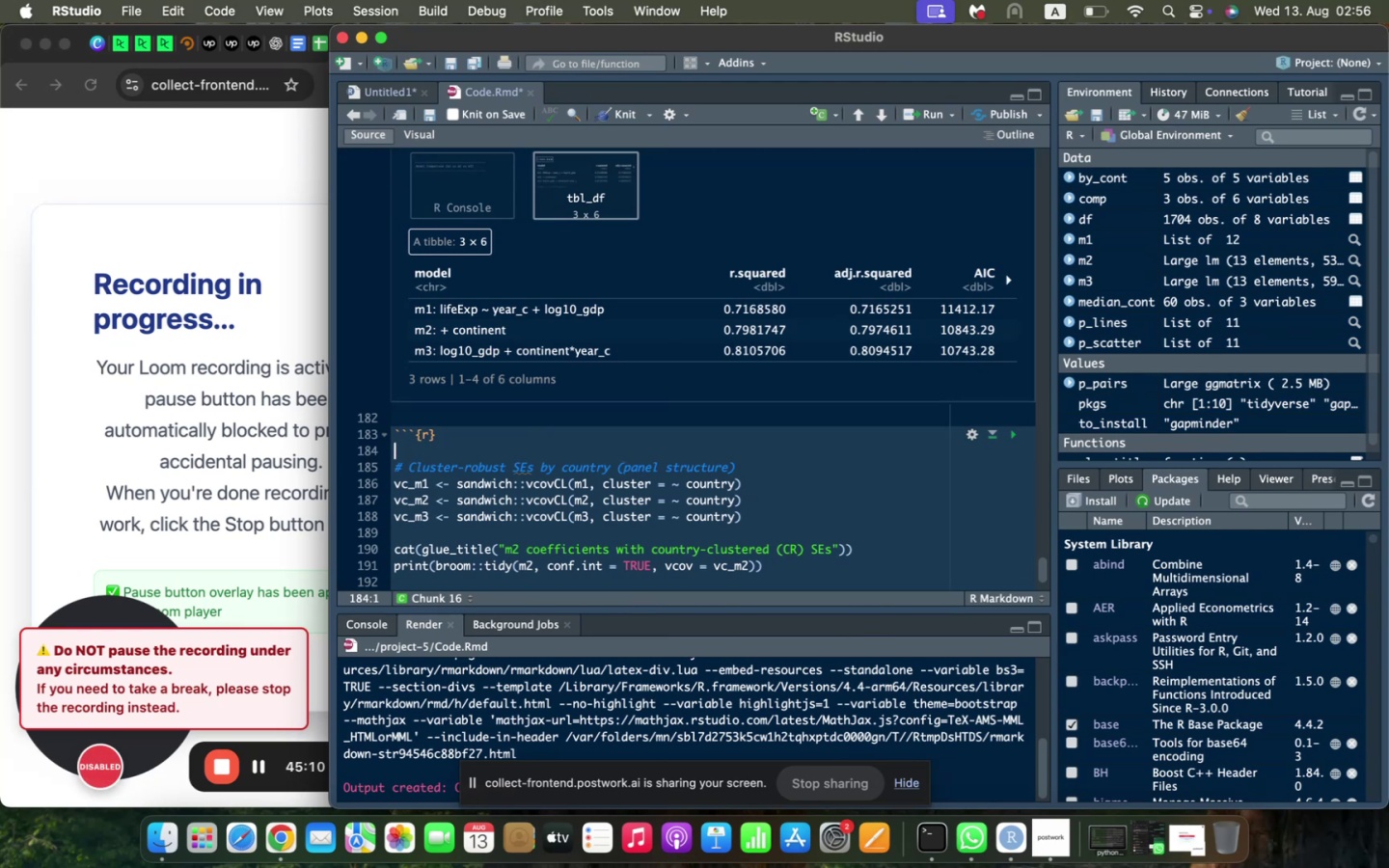 
wait(7.4)
 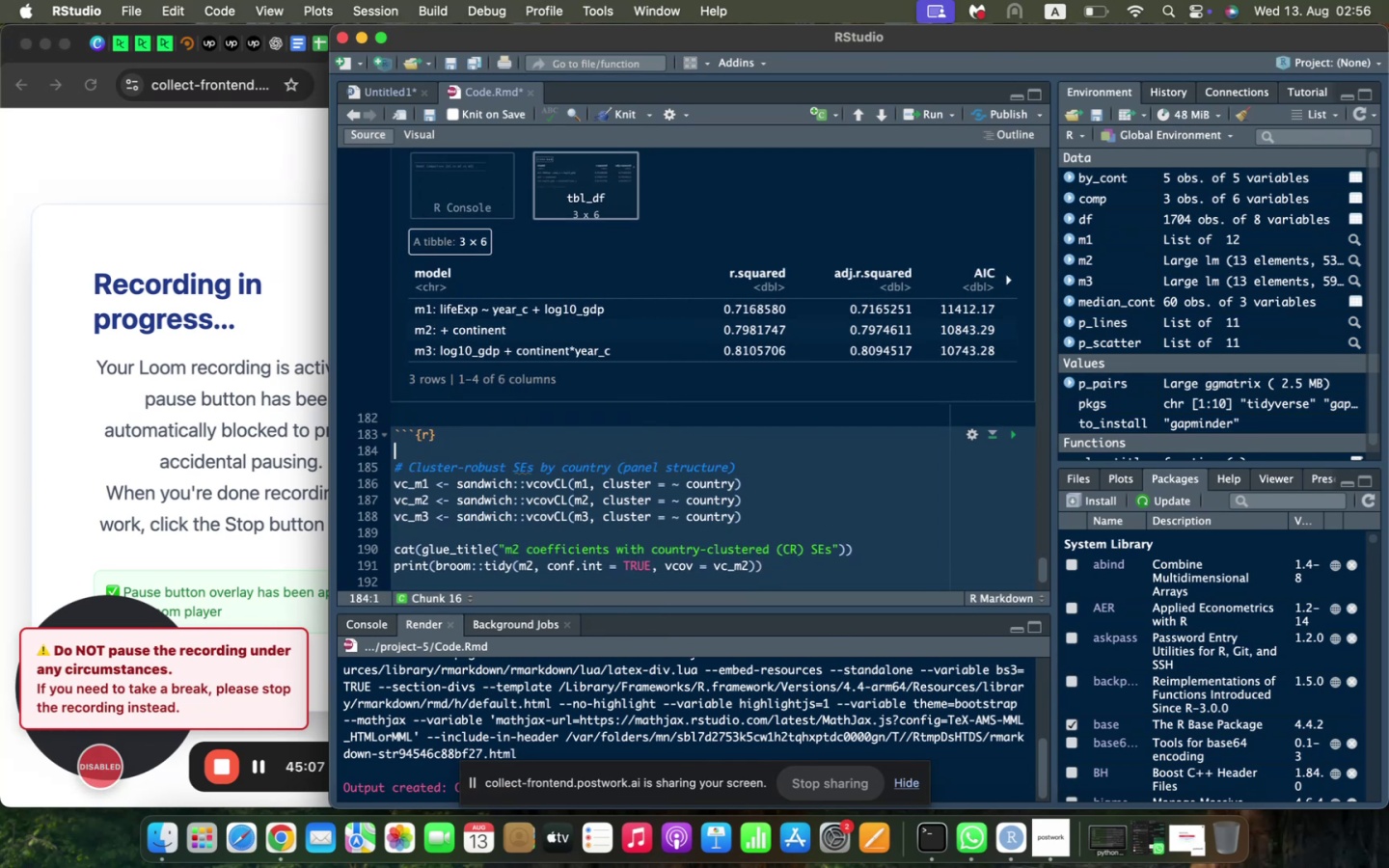 
type(vx_)
key(Backspace)
key(Backspace)
type(x-)
key(Backspace)
key(Backspace)
type(c_m1 <- sandwich::)
key(Backspace)
key(Backspace)
type(::vcov()
key(Backspace)
type(CL(m1, cluster = ~ country)
 